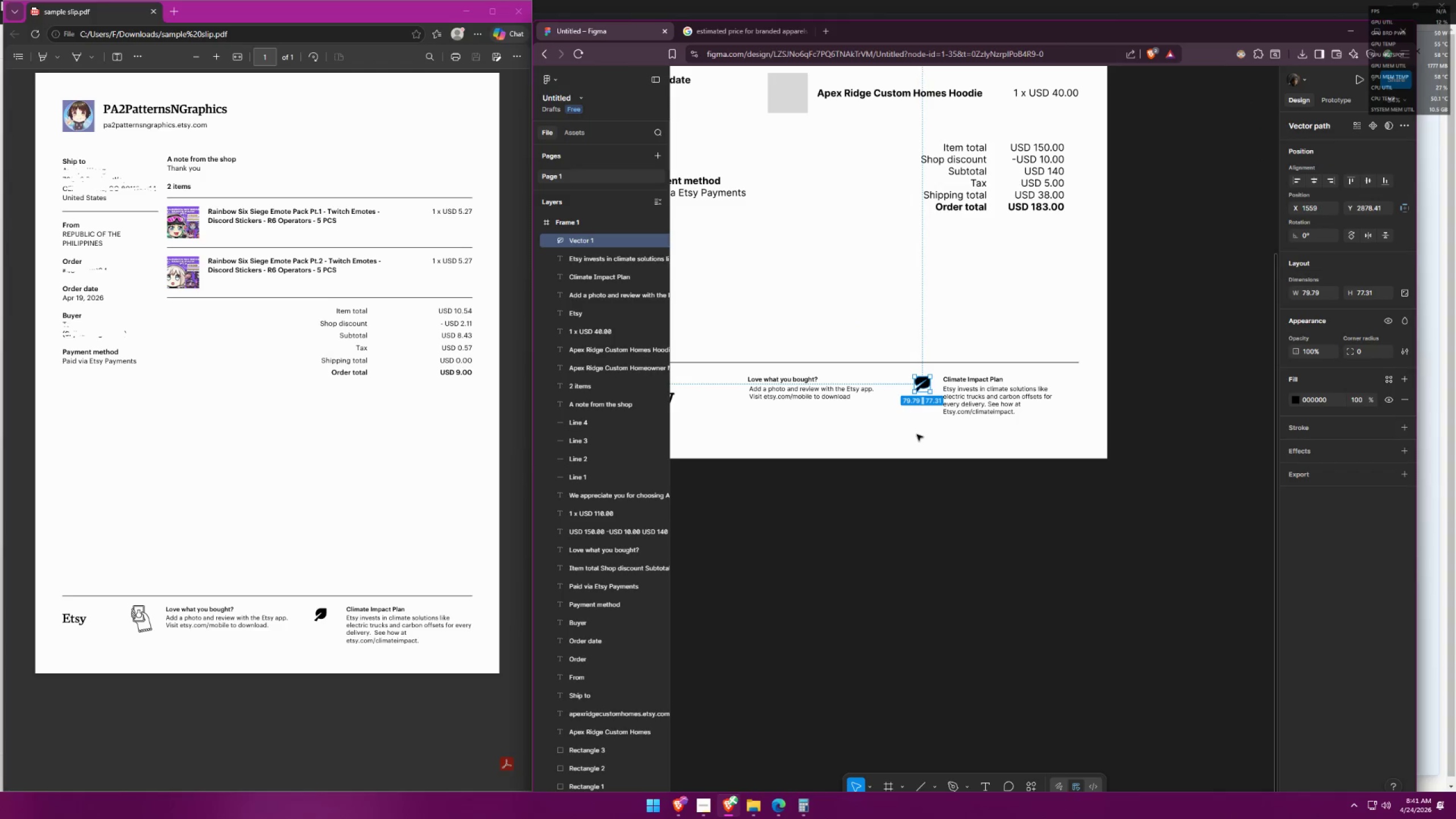 
hold_key(key=ControlLeft, duration=3.03)
left_click([917, 435])
 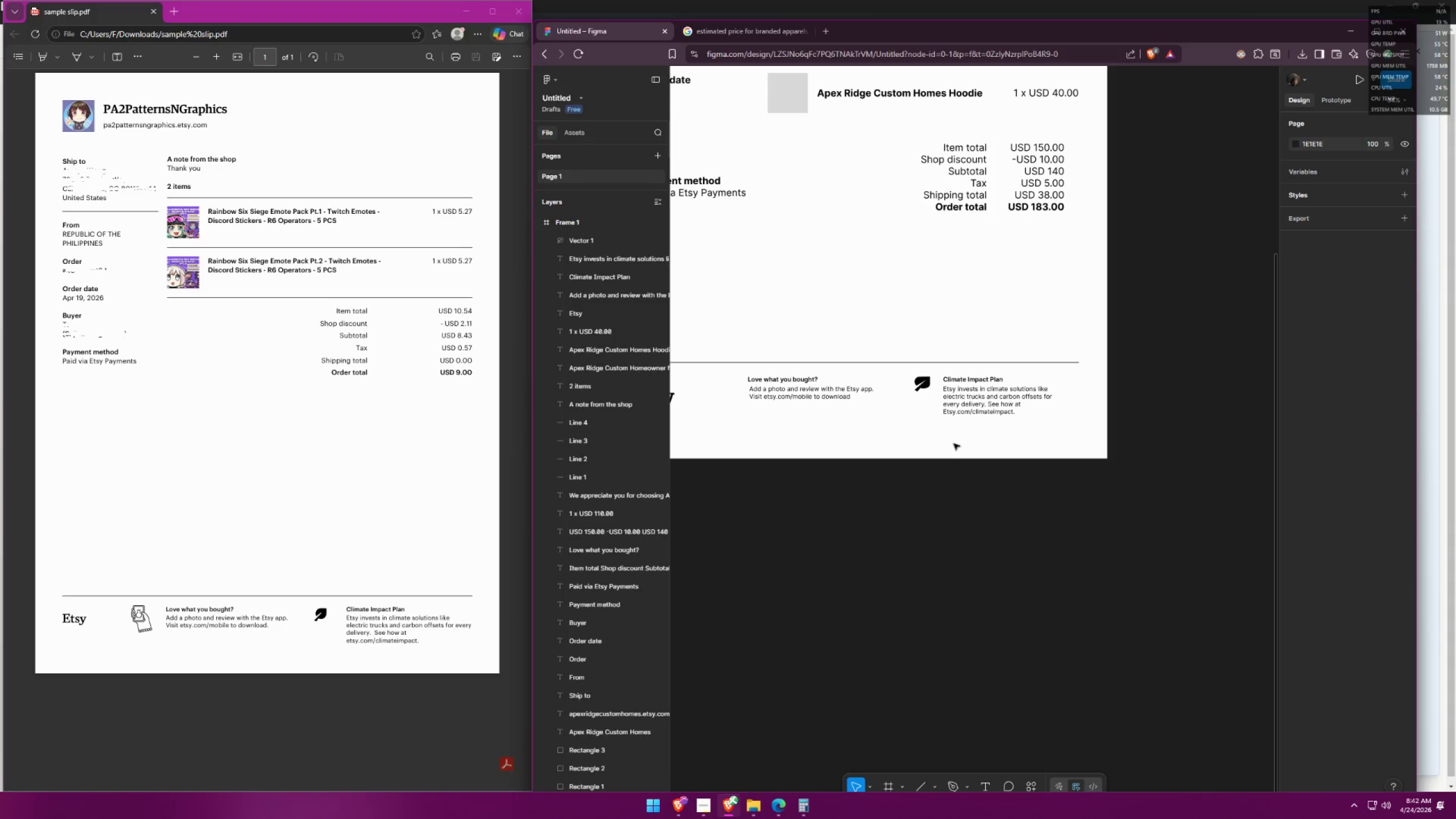 
scroll: coordinate [956, 396], scroll_direction: down, amount: 11.0
 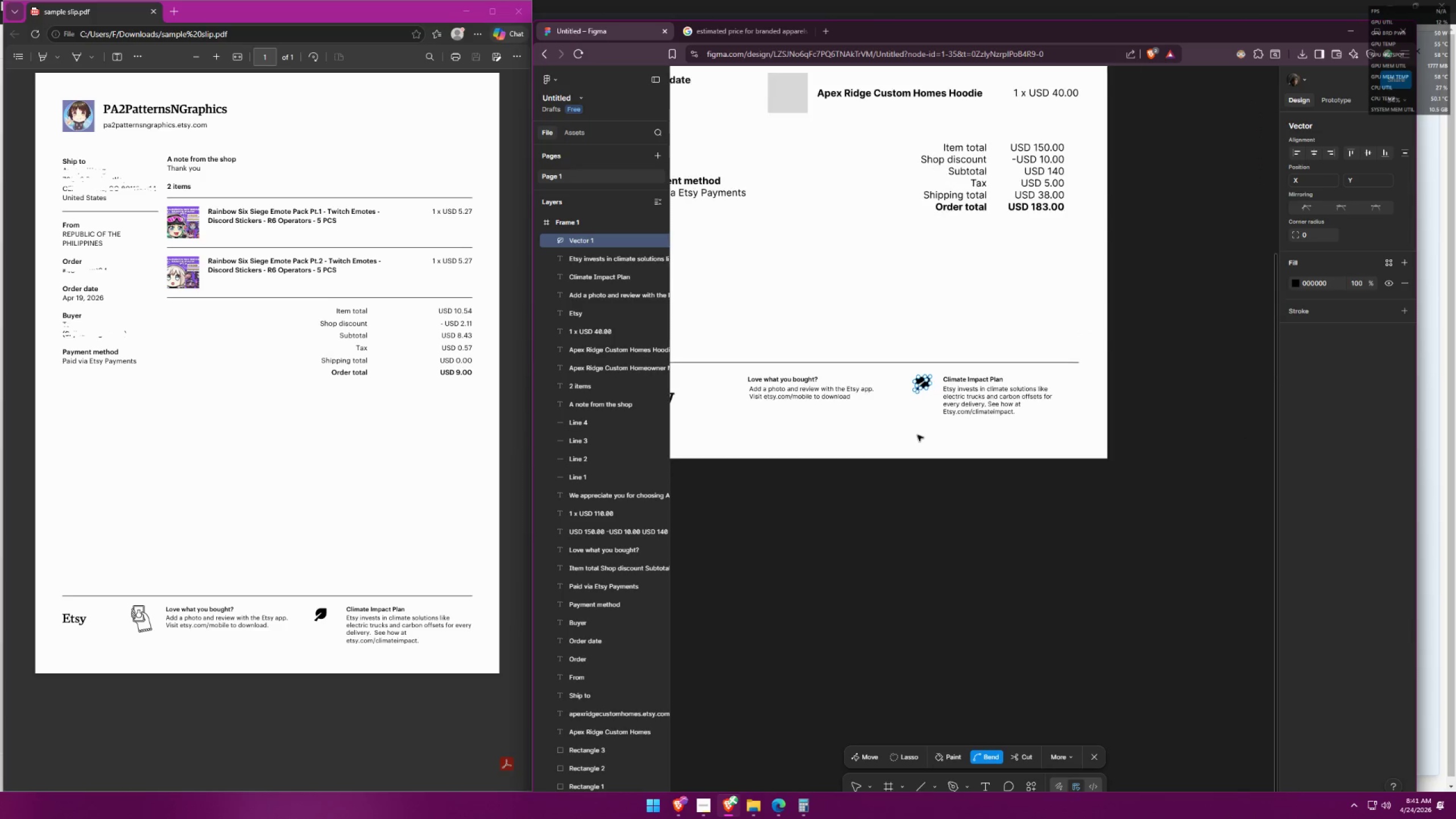 
hold_key(key=ControlLeft, duration=1.5)
hold_key(key=ControlLeft, duration=0.48)
scroll: coordinate [974, 426], scroll_direction: up, amount: 19.0
 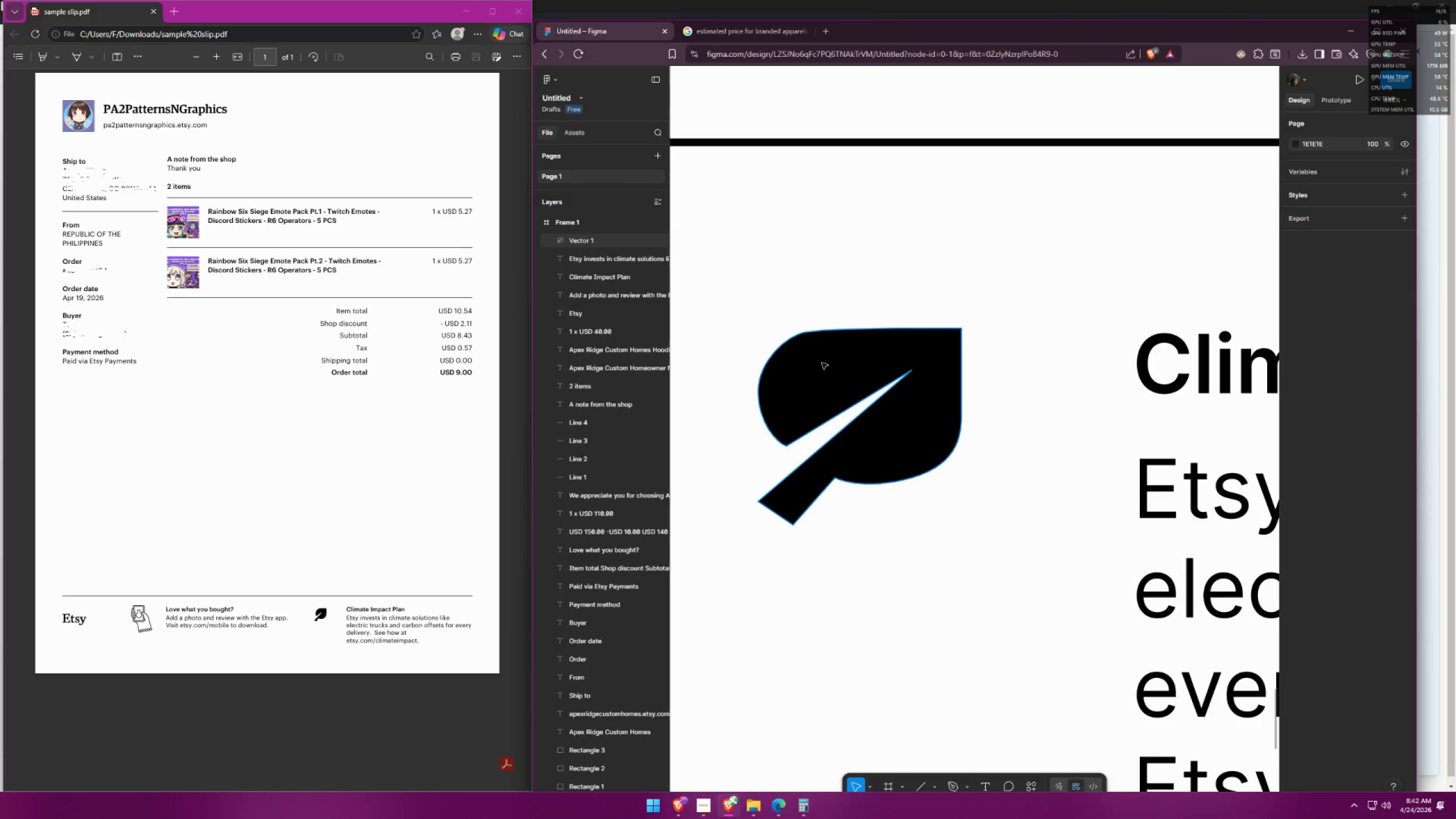 
left_click_drag(start_coordinate=[734, 301], to_coordinate=[990, 565])
 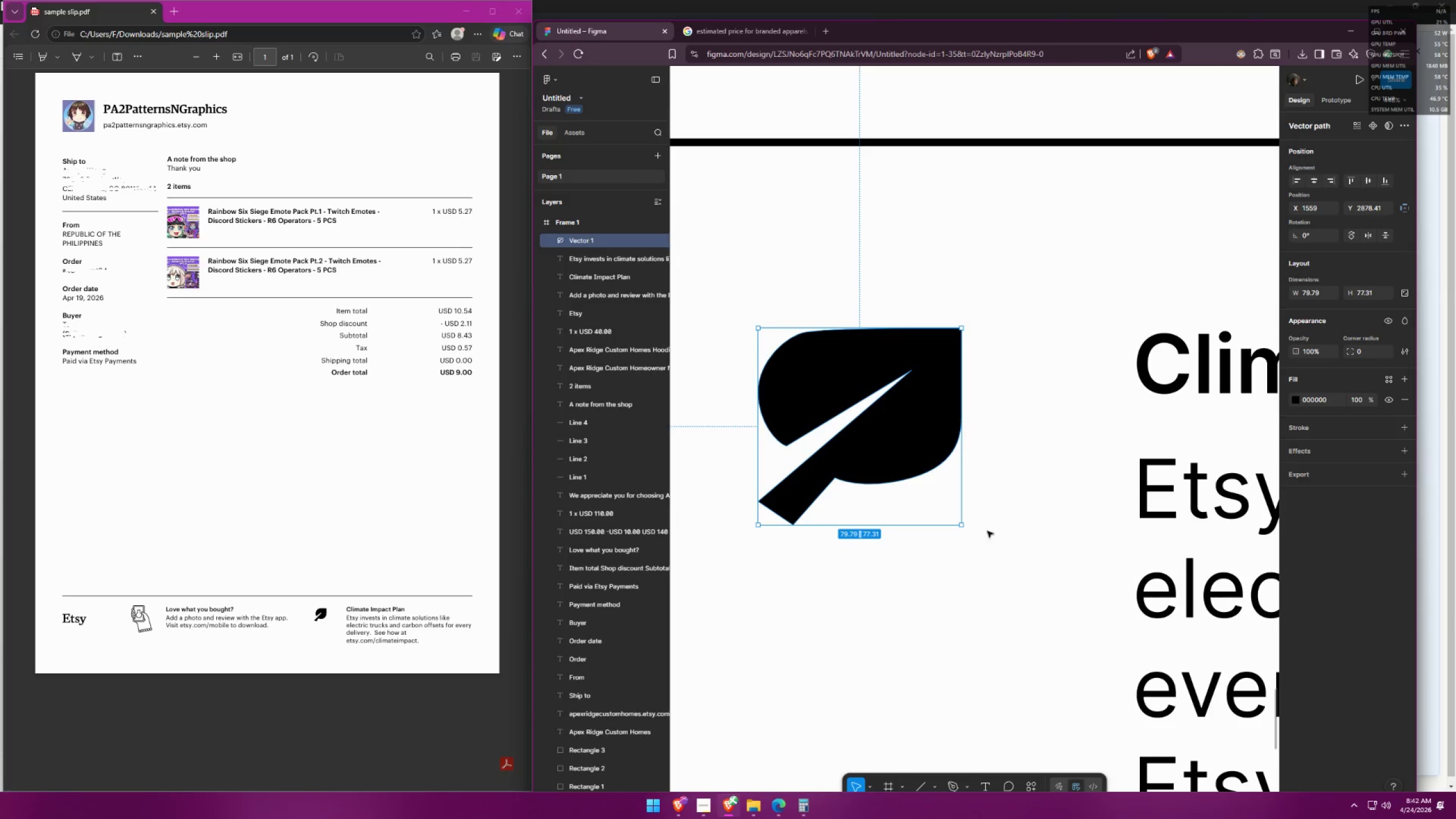 
hold_key(key=AltLeft, duration=1.51)
left_click_drag(start_coordinate=[960, 526], to_coordinate=[949, 522])
 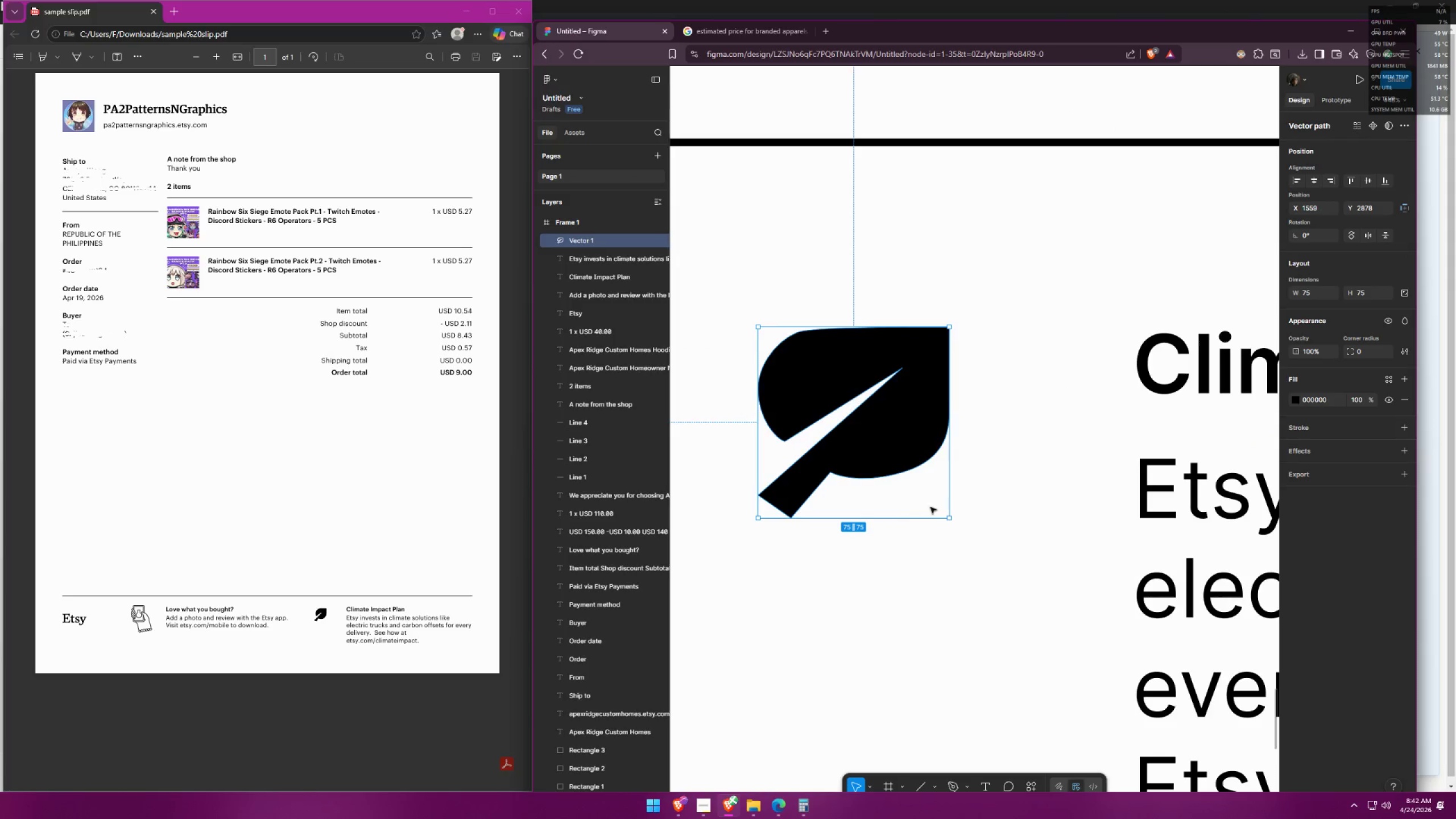 
hold_key(key=AltLeft, duration=1.33)
 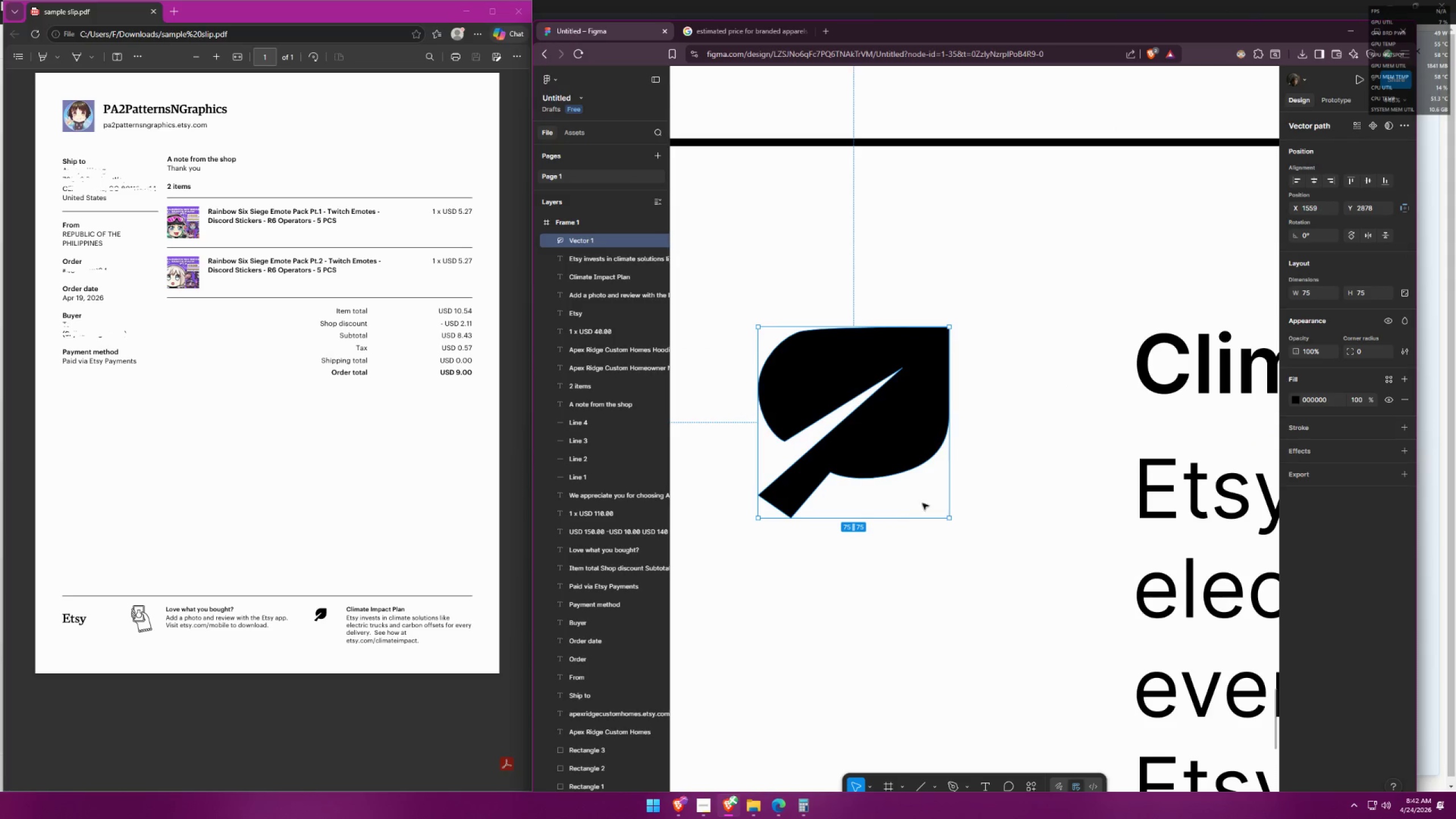 
left_click([977, 548])
 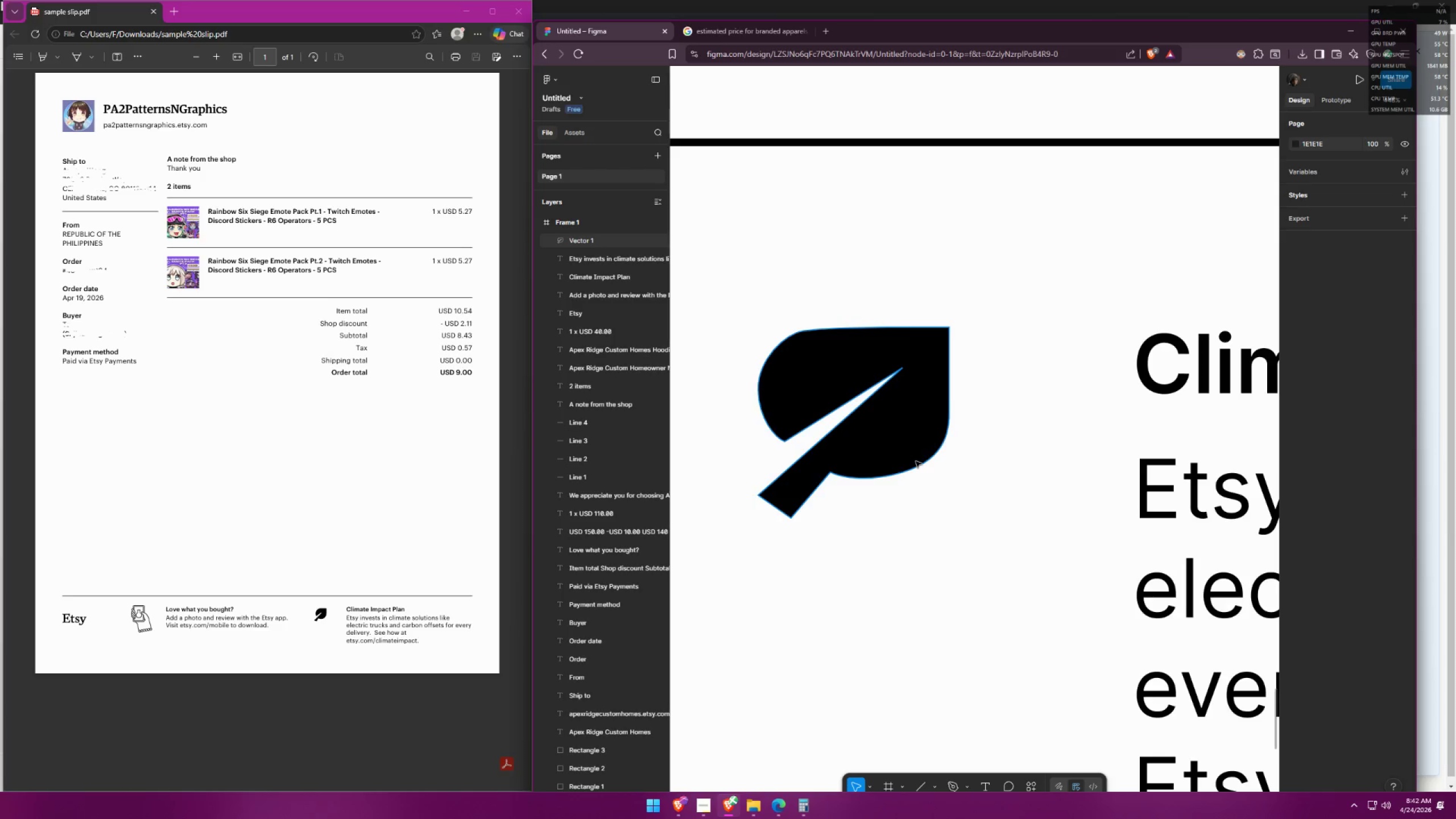 
hold_key(key=ControlLeft, duration=0.62)
left_click([902, 448])
 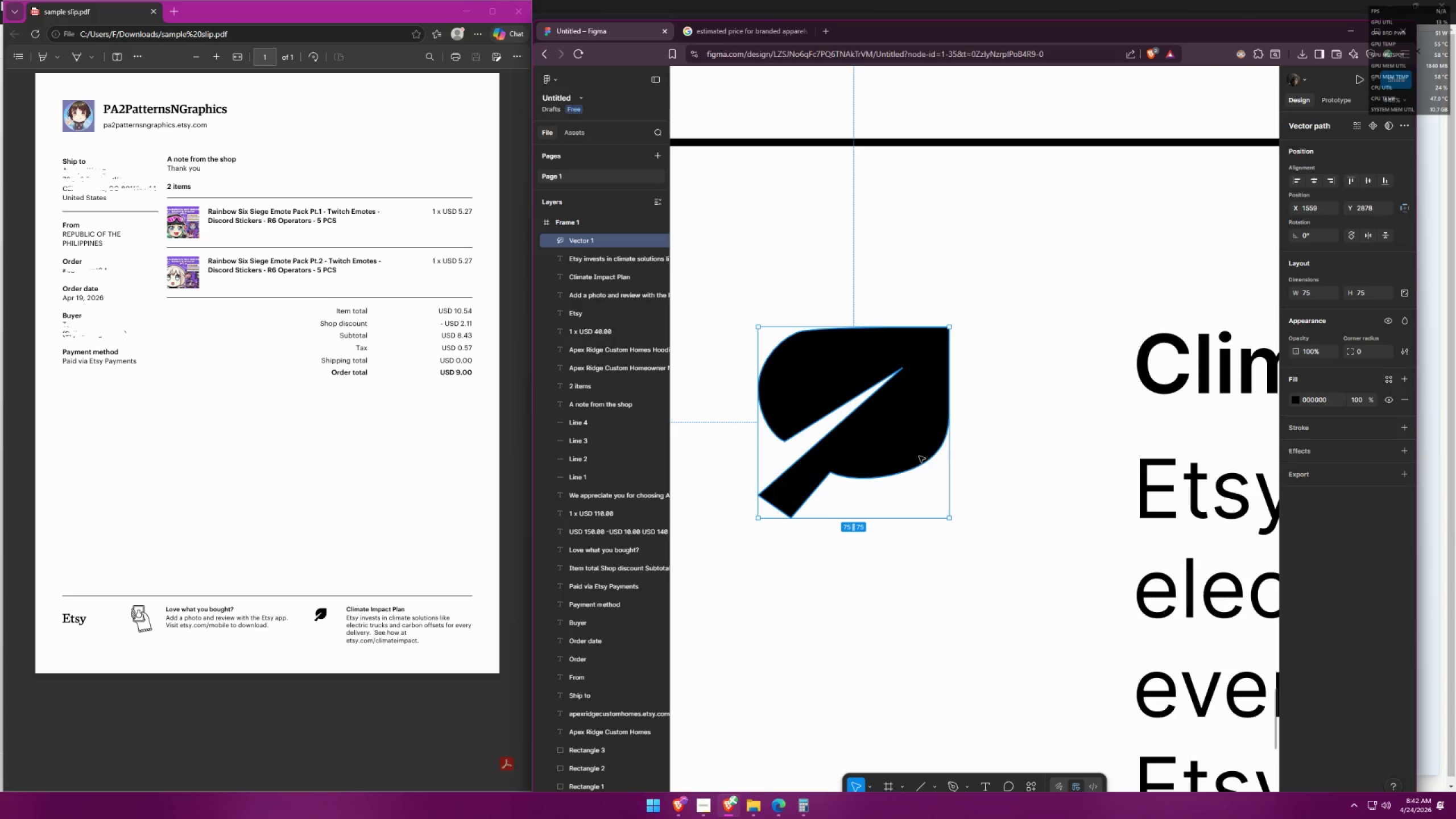 
key(Control+ControlLeft)
 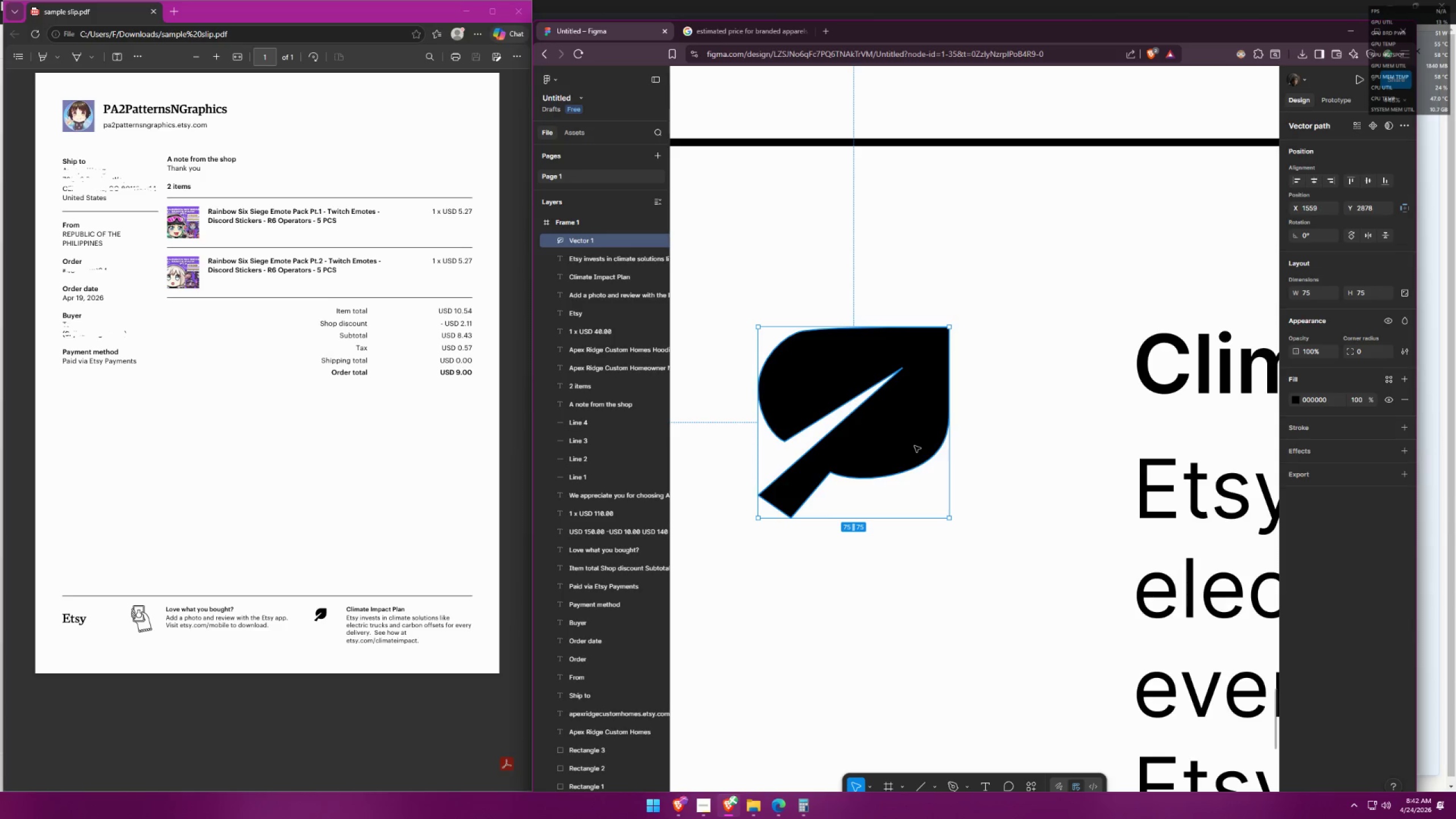 
double_click([915, 446])
 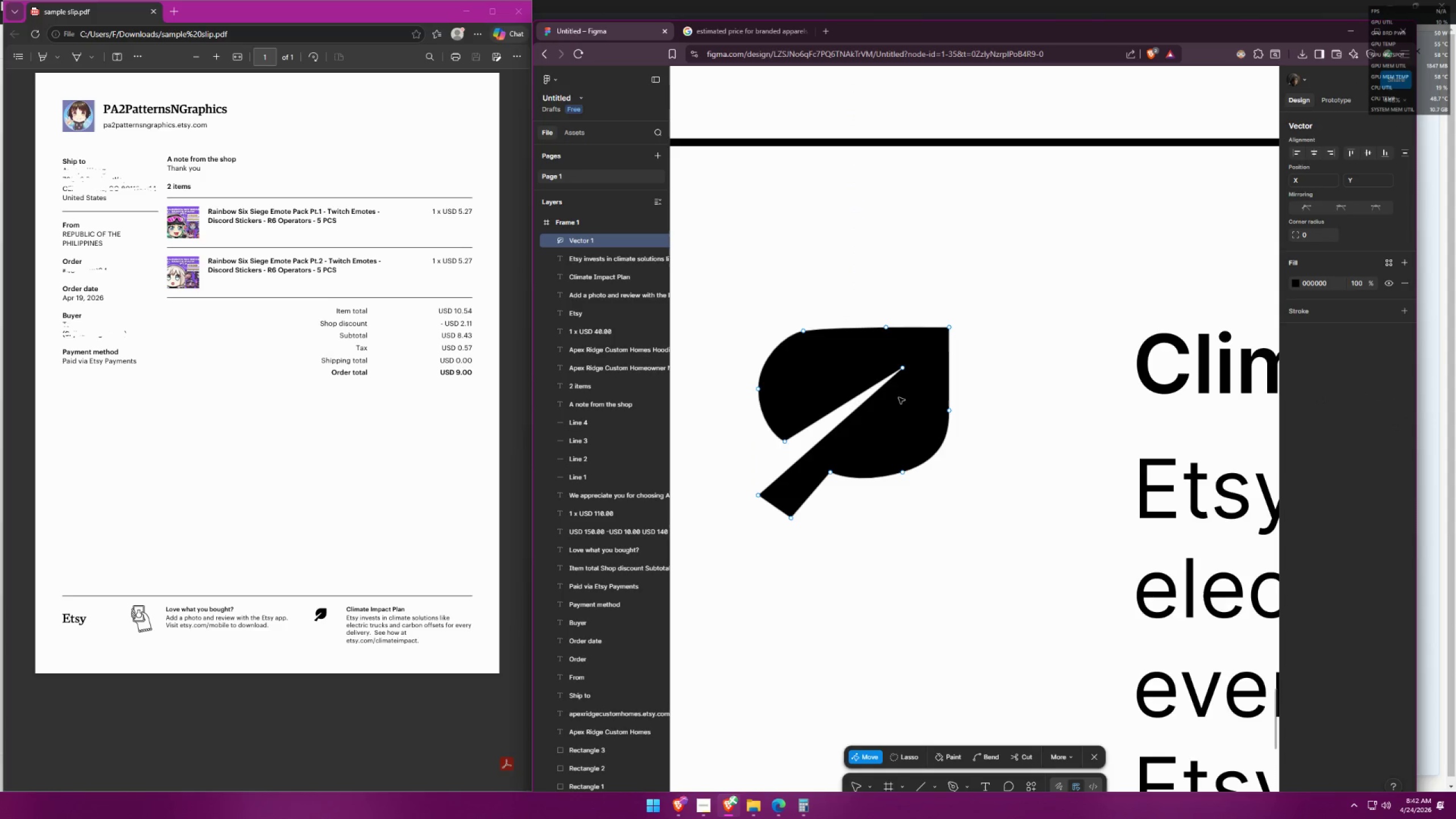 
left_click_drag(start_coordinate=[904, 370], to_coordinate=[896, 363])
 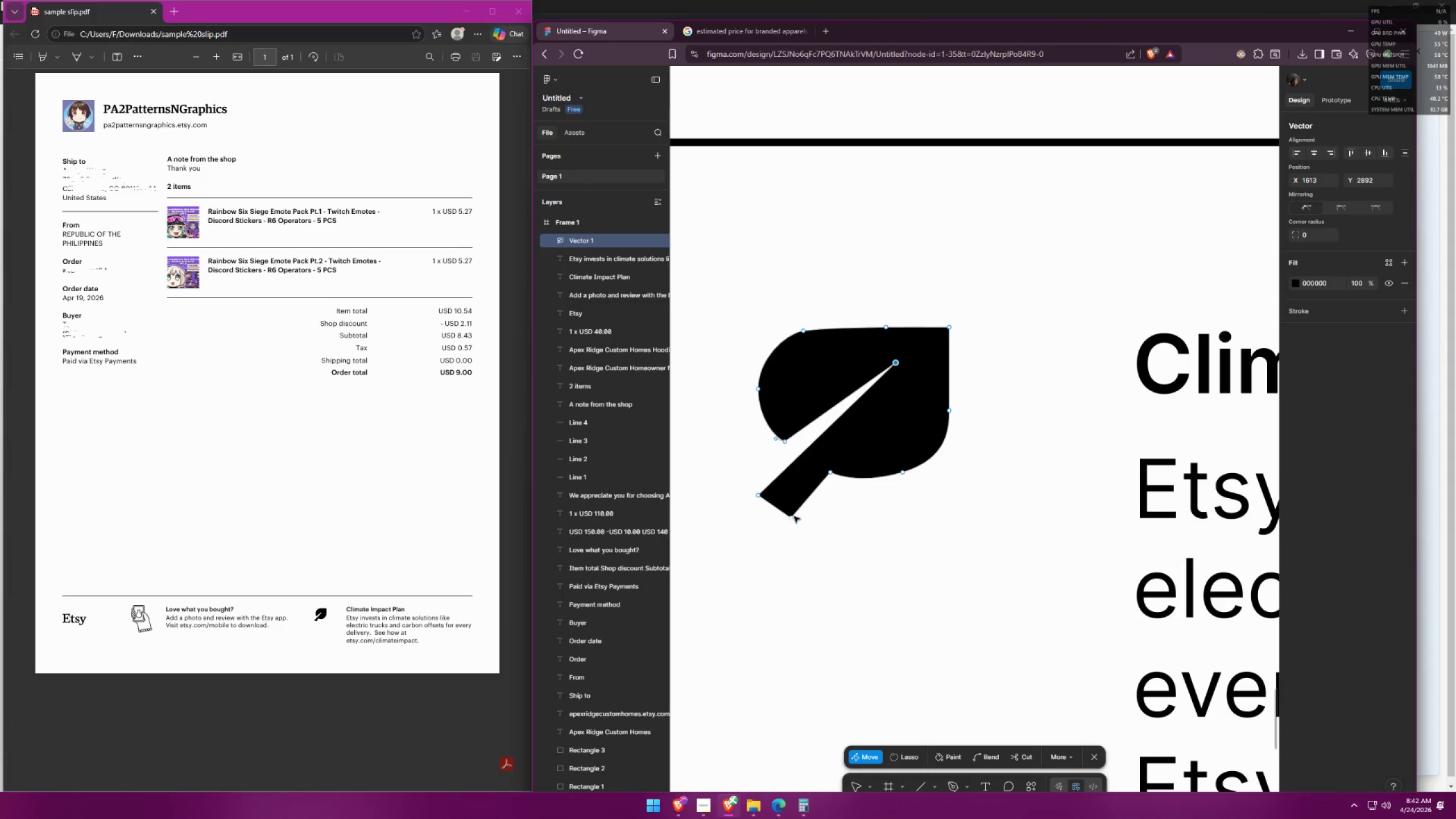 
left_click_drag(start_coordinate=[793, 518], to_coordinate=[791, 510])
 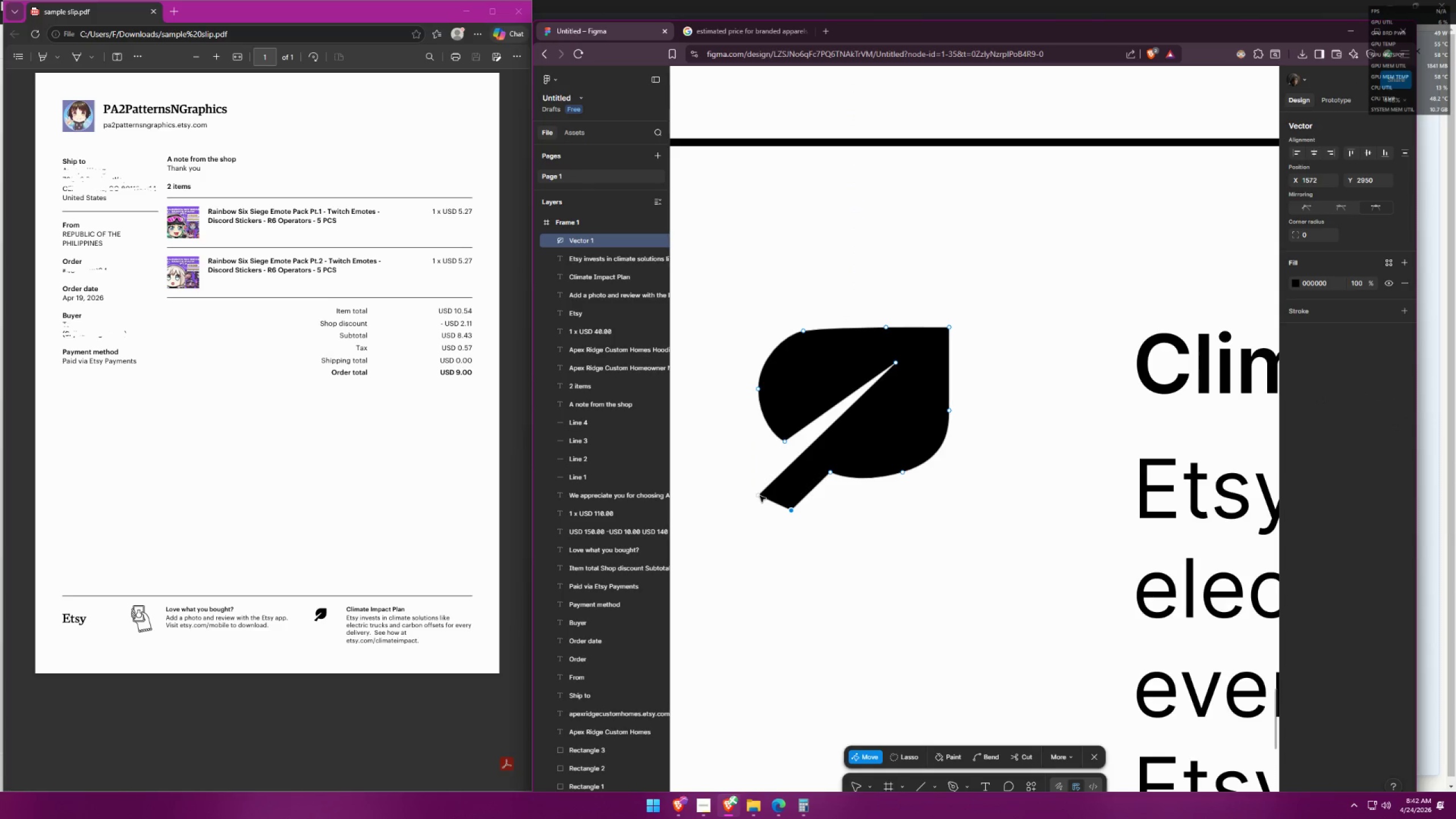 
left_click_drag(start_coordinate=[758, 497], to_coordinate=[753, 497])
 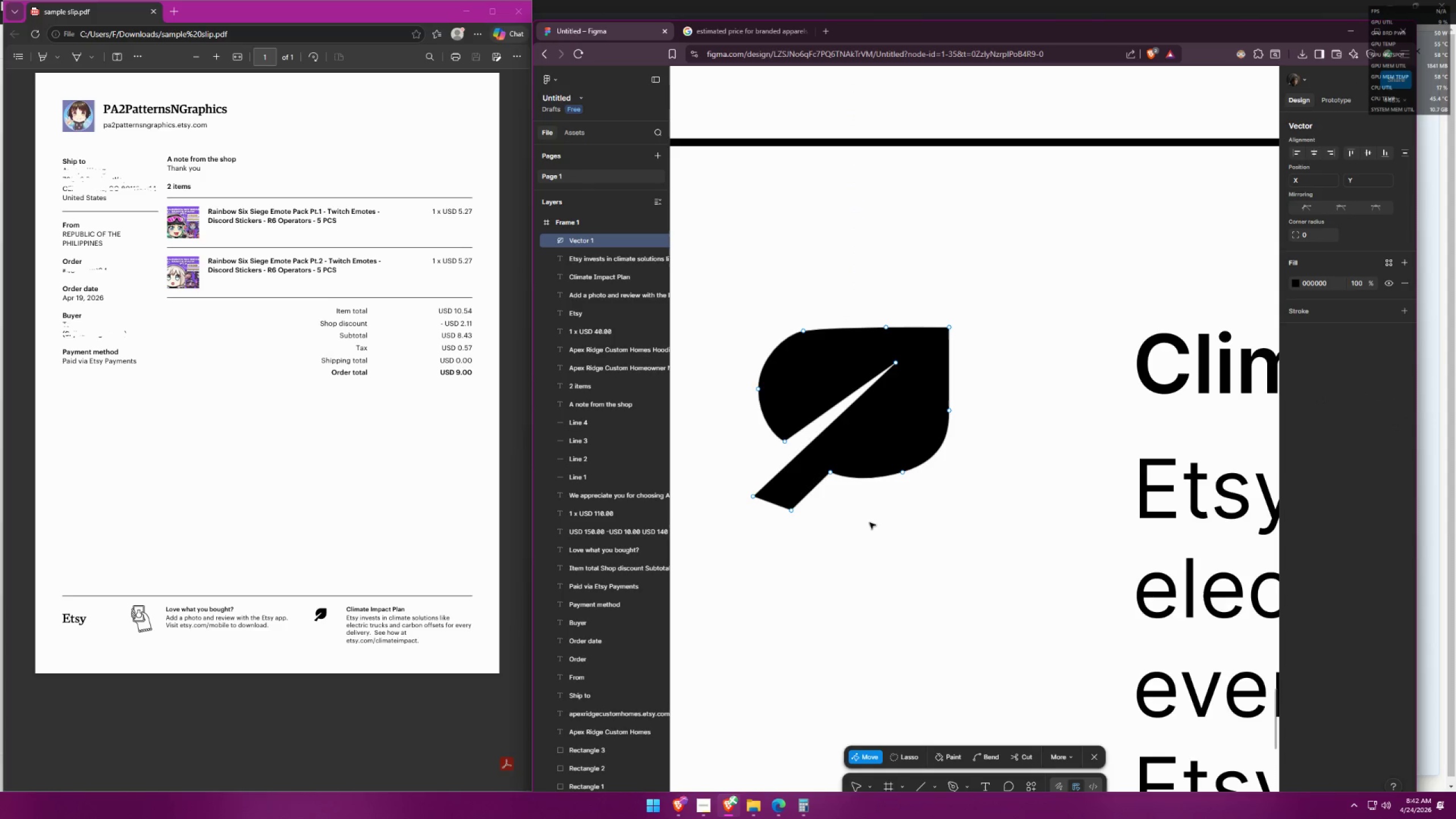 
double_click([870, 523])
 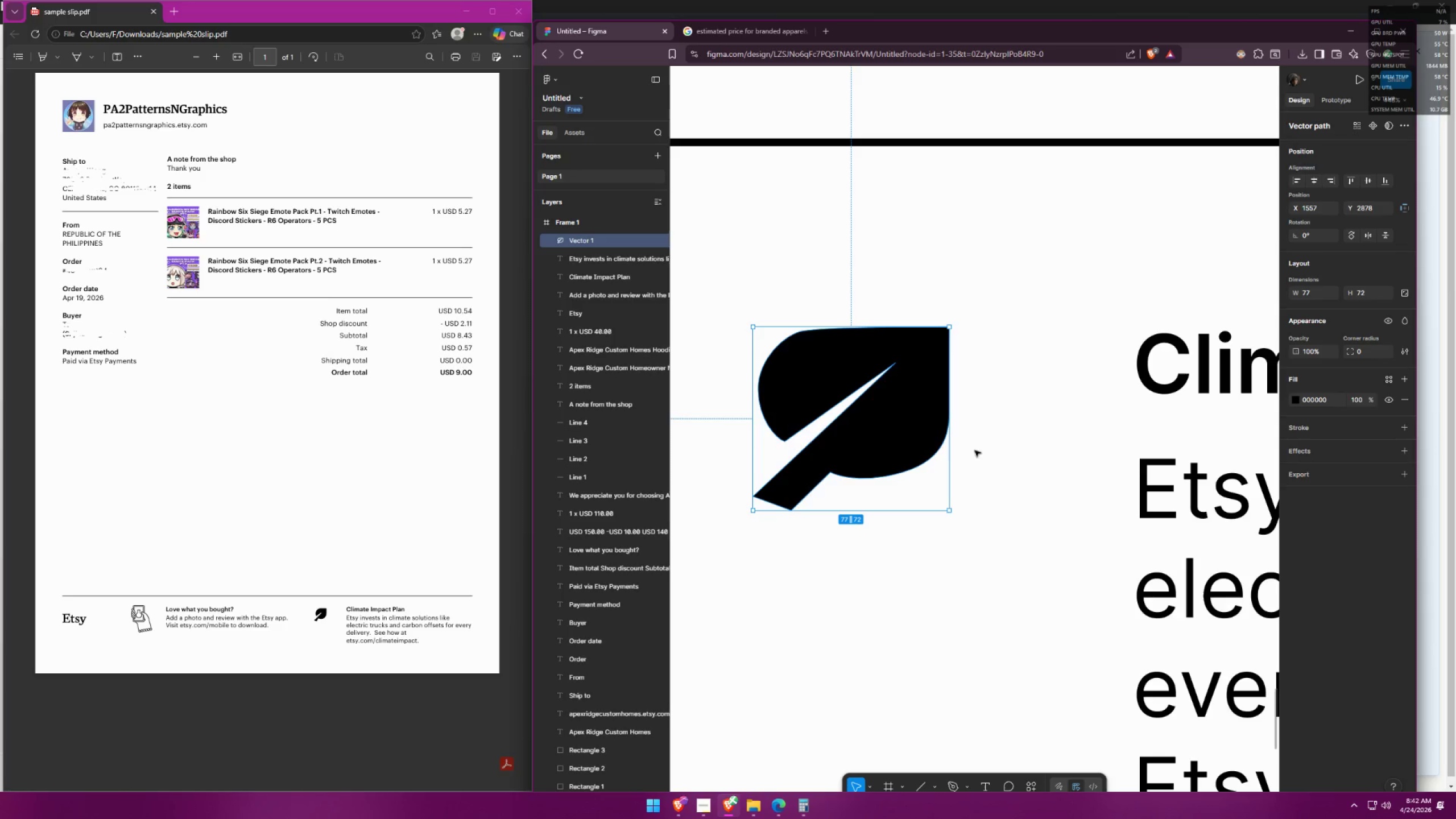 
left_click([981, 455])
 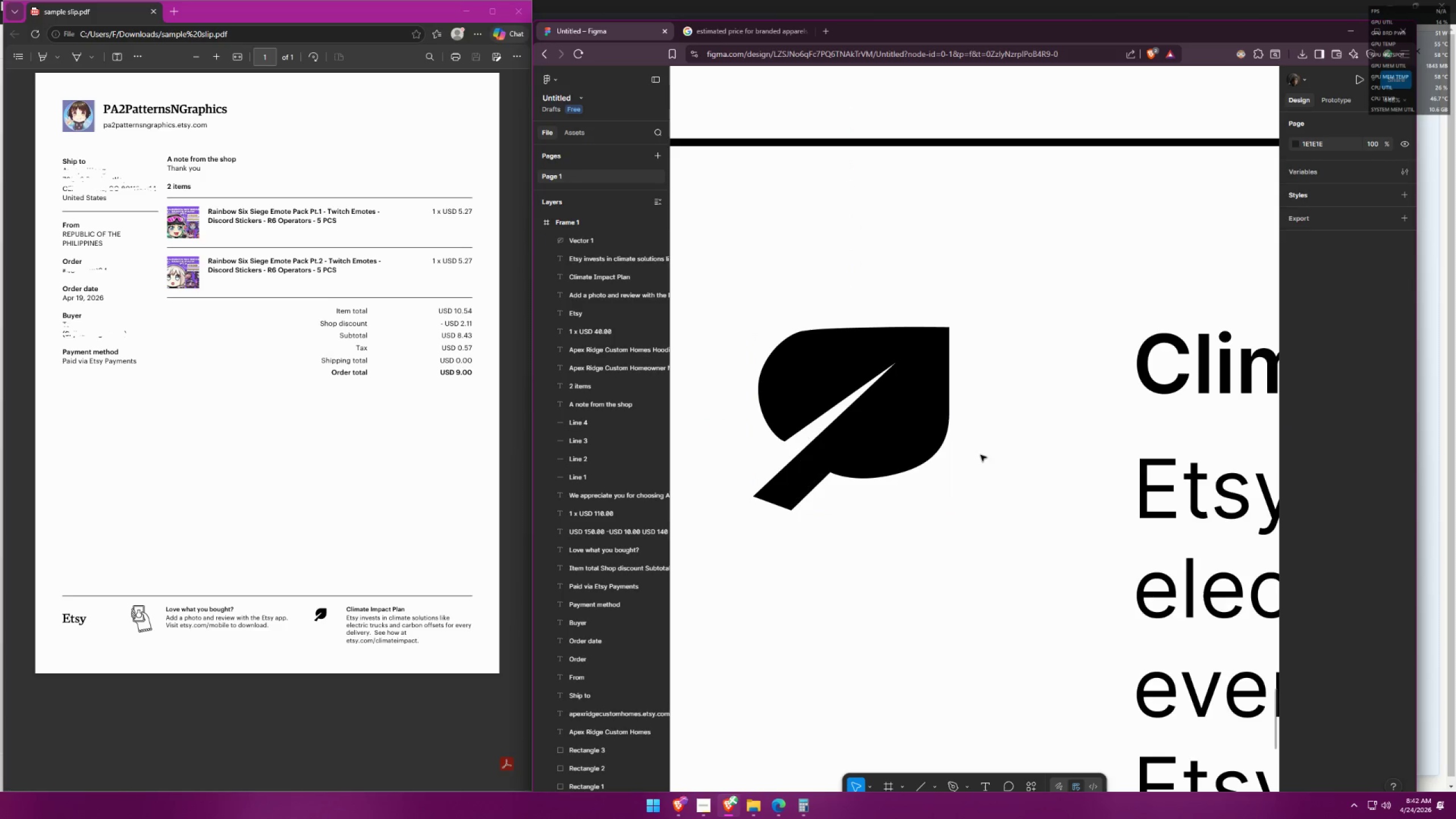 
hold_key(key=ControlLeft, duration=1.52)
scroll: coordinate [1017, 385], scroll_direction: down, amount: 18.0
 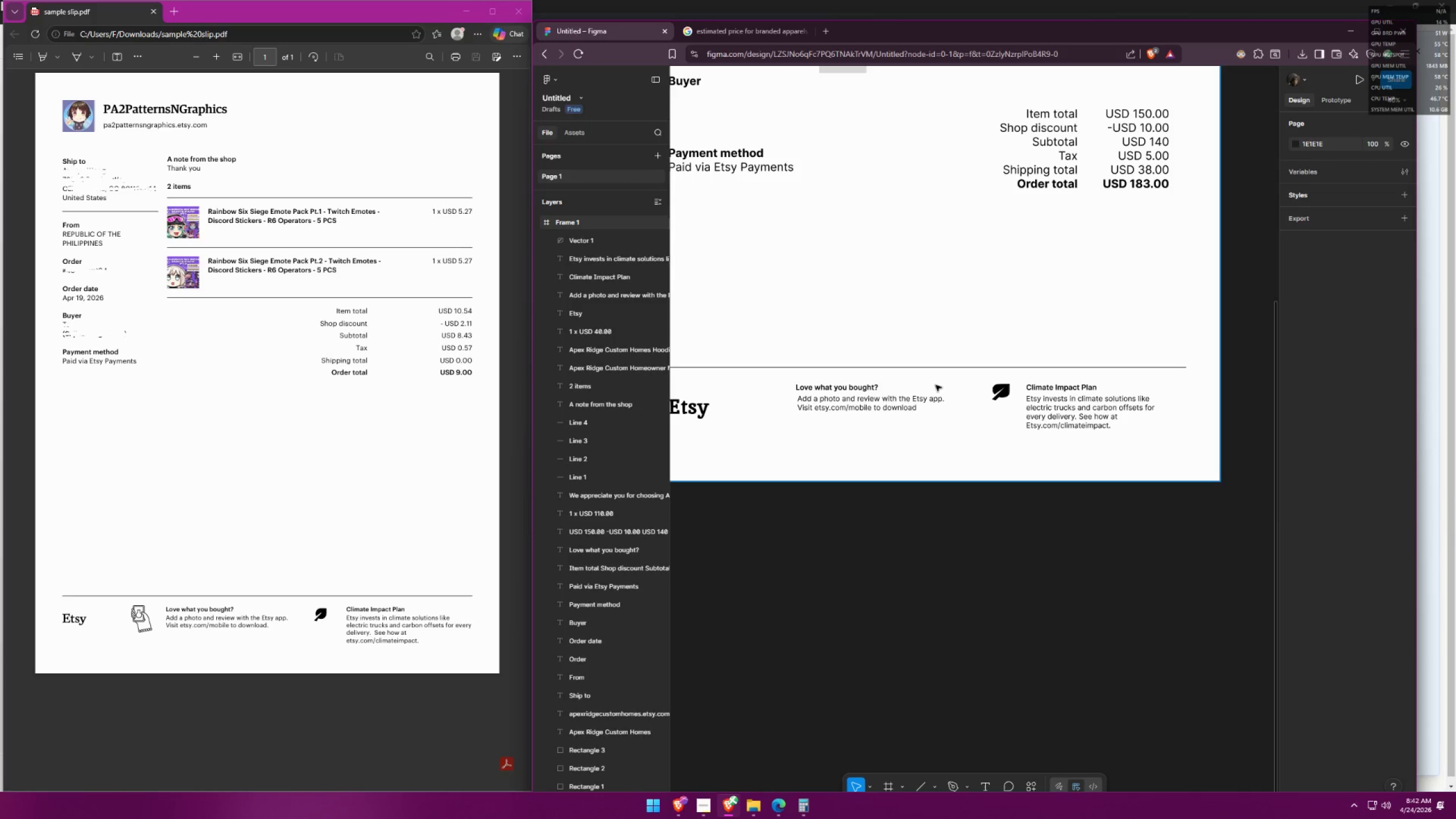 
hold_key(key=ControlLeft, duration=1.45)
 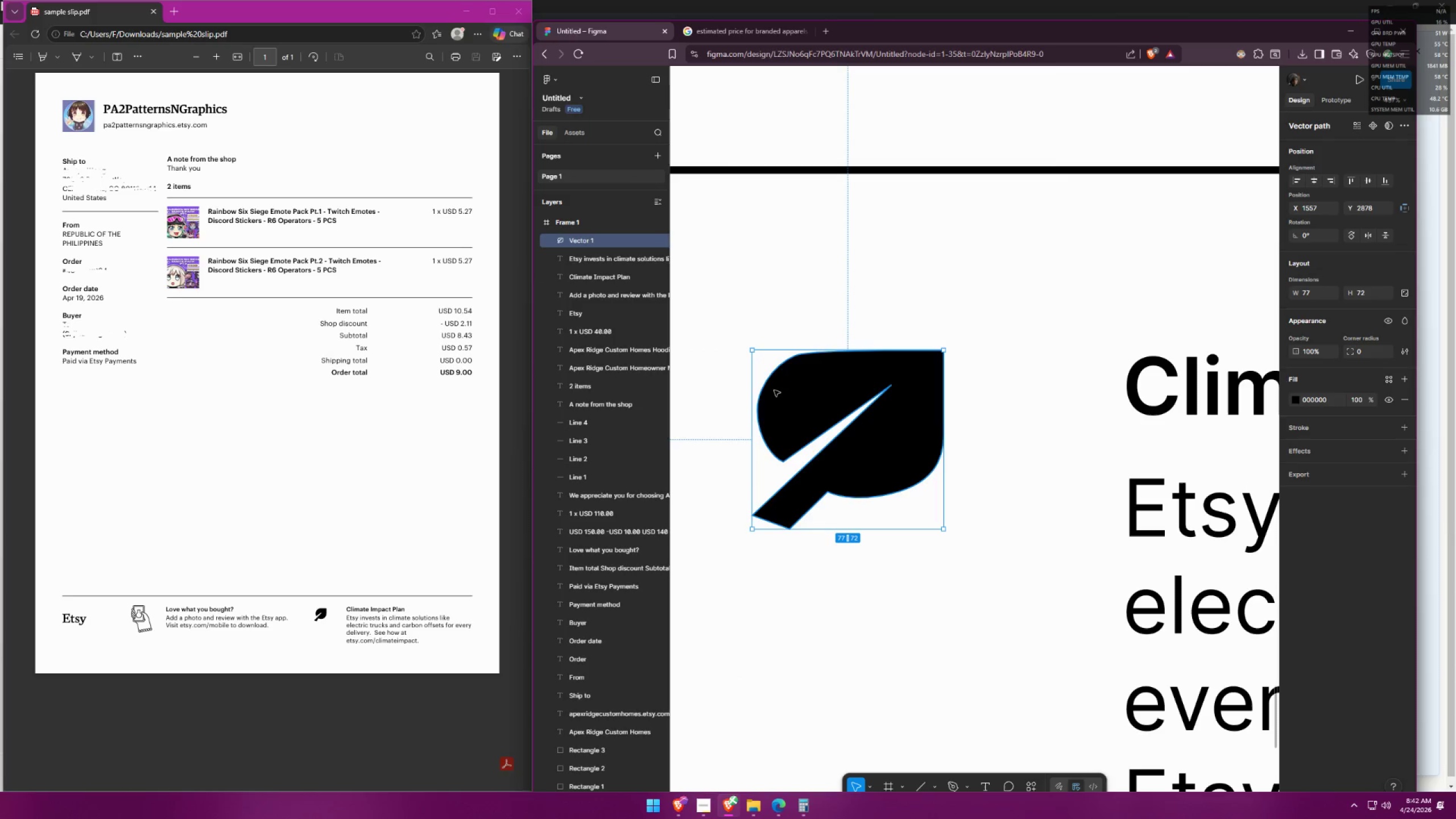 
left_click([781, 388])
 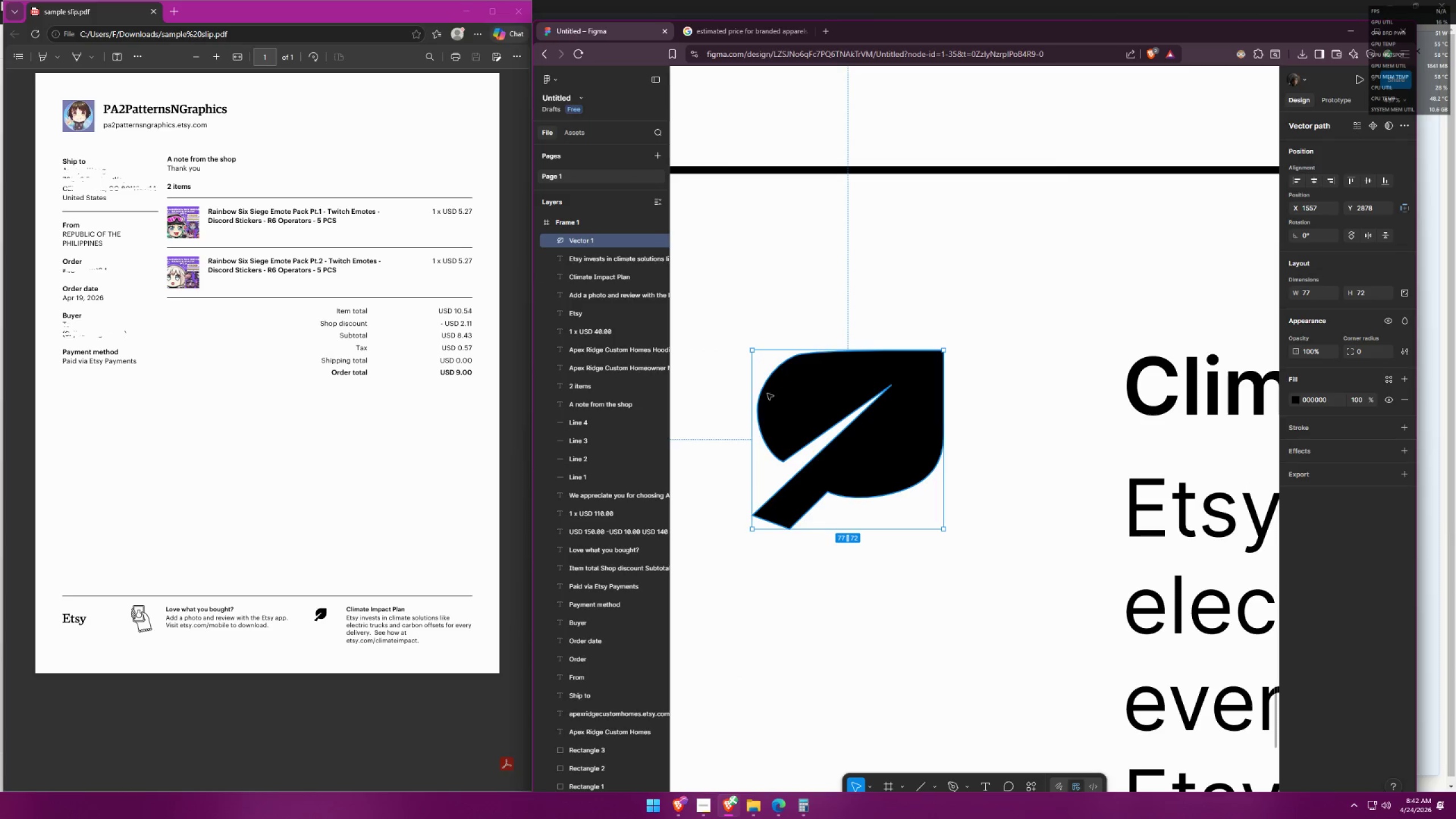 
scroll: coordinate [992, 417], scroll_direction: up, amount: 19.0
 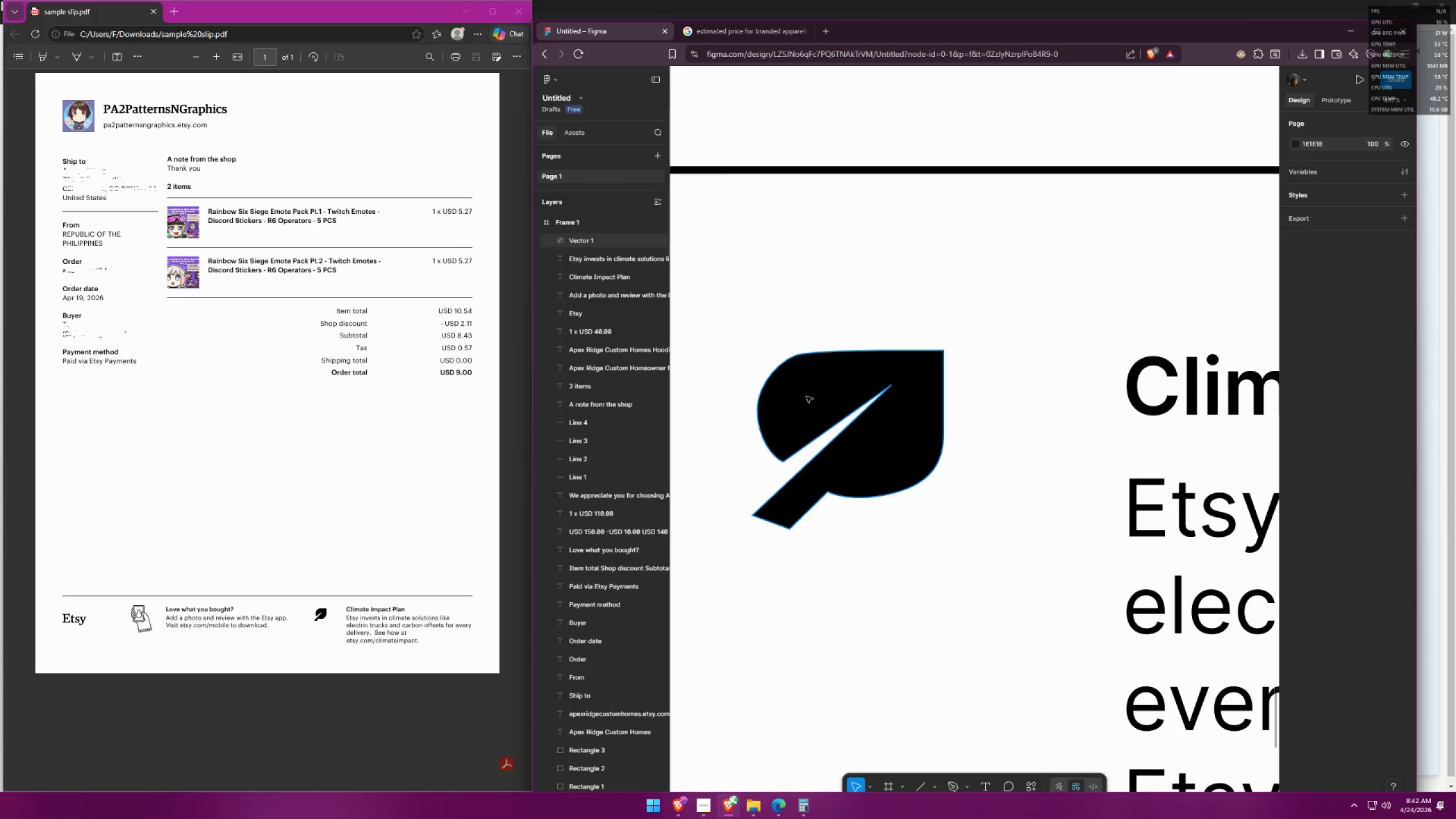 
double_click([759, 400])
 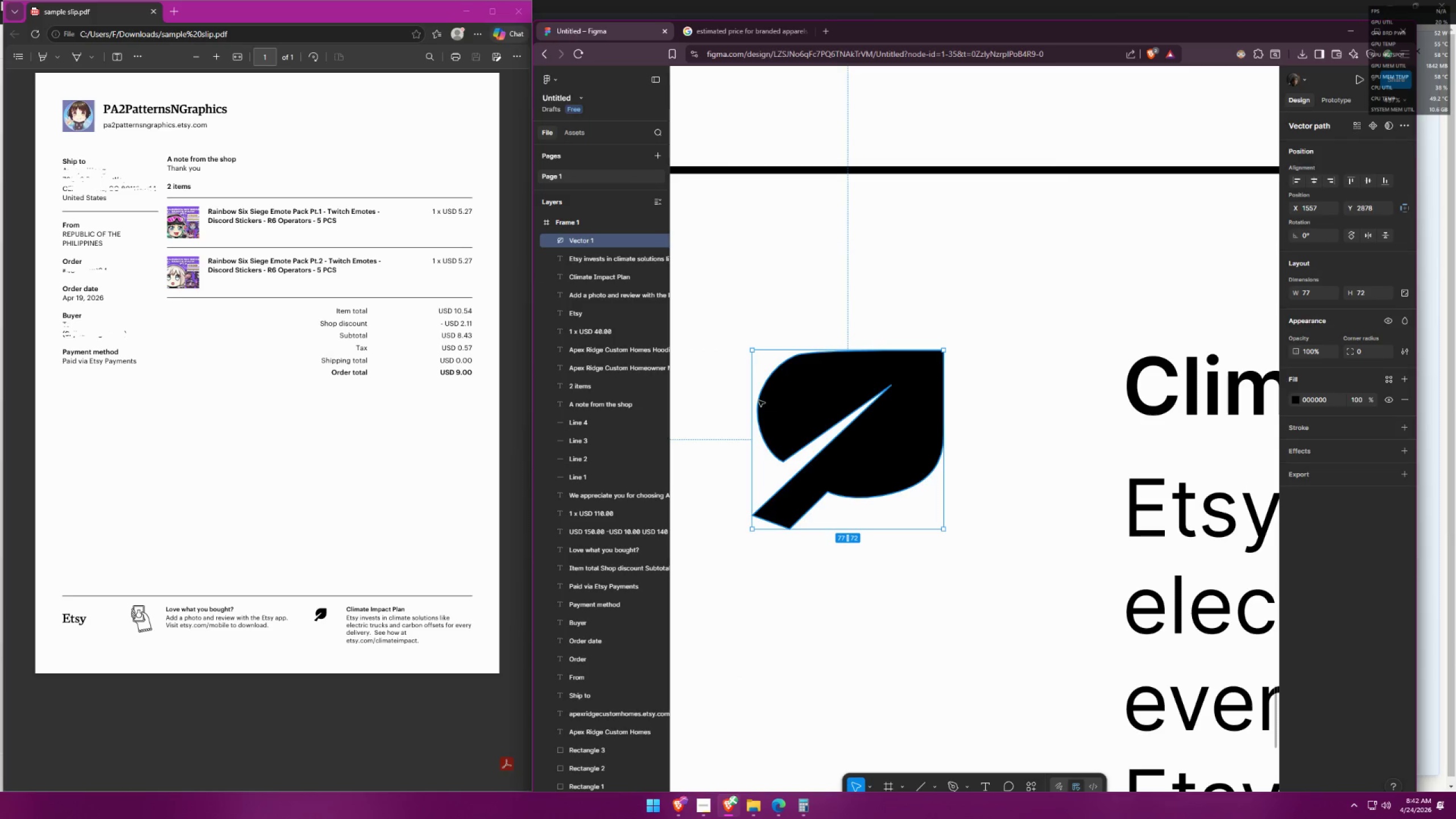 
triple_click([759, 400])
 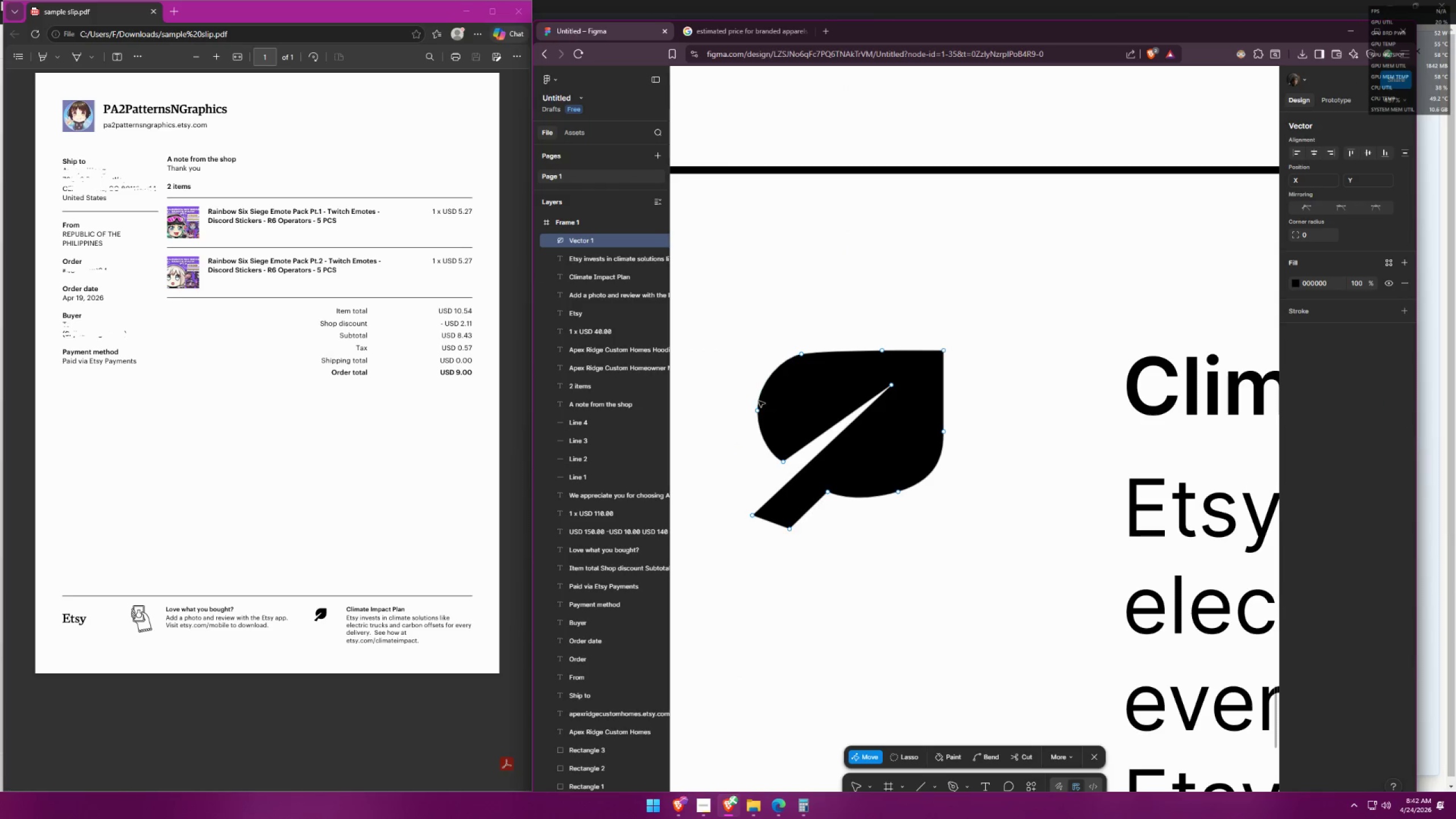 
hold_key(key=ControlLeft, duration=1.5)
left_click_drag(start_coordinate=[759, 411], to_coordinate=[751, 413])
 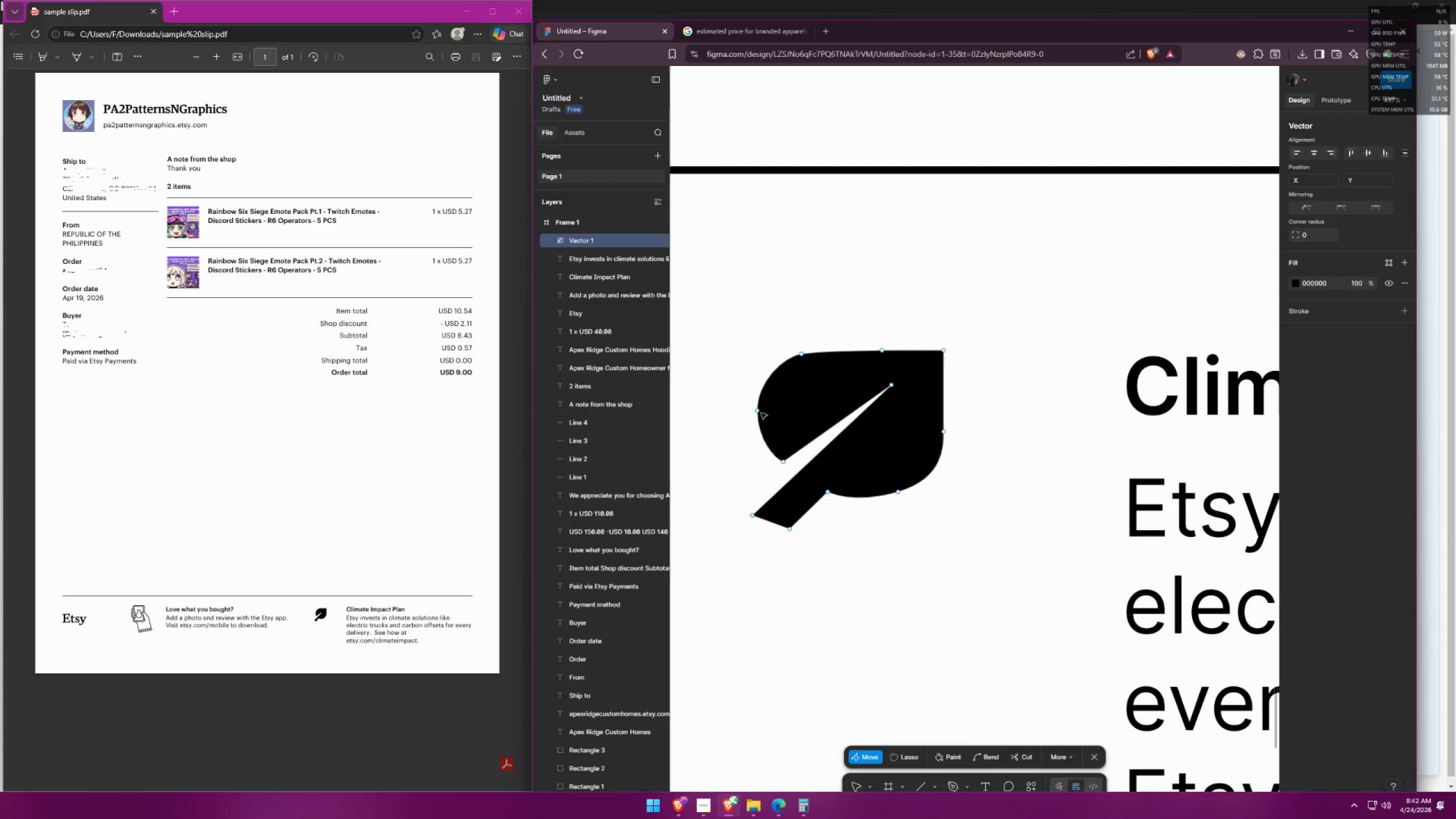 
hold_key(key=ControlLeft, duration=0.33)
 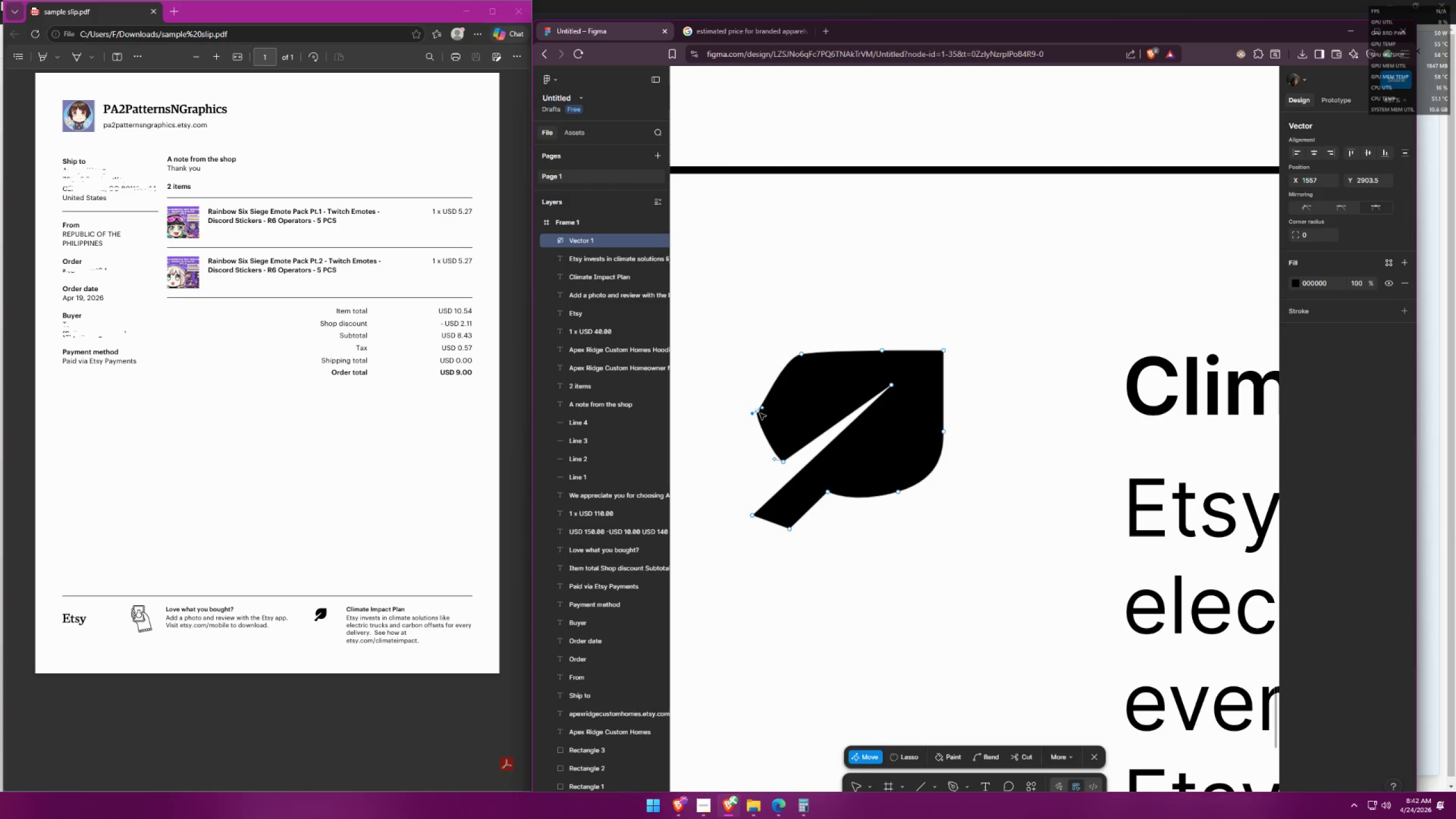 
key(Control+ControlLeft)
 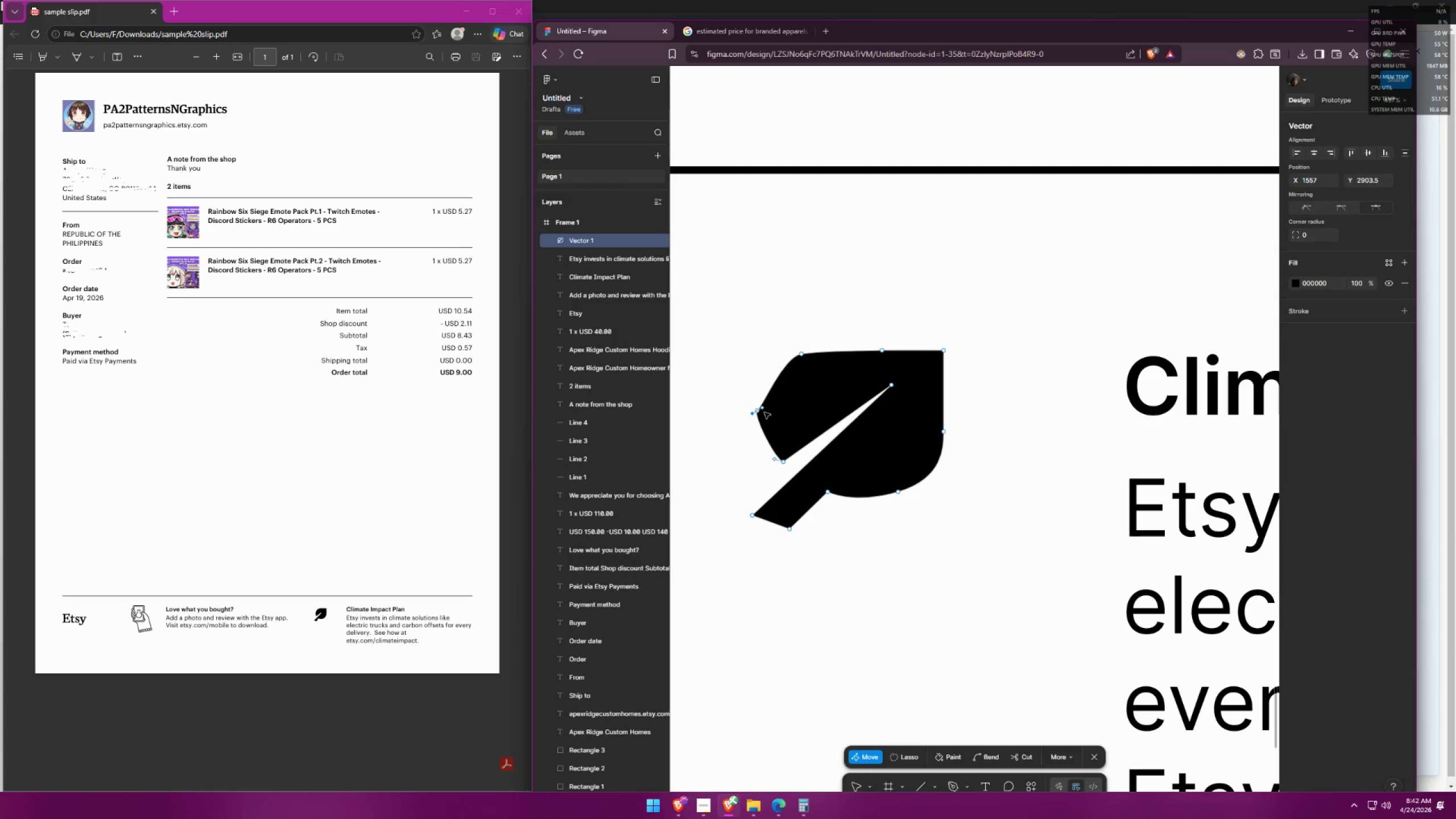 
key(Control+Z)
 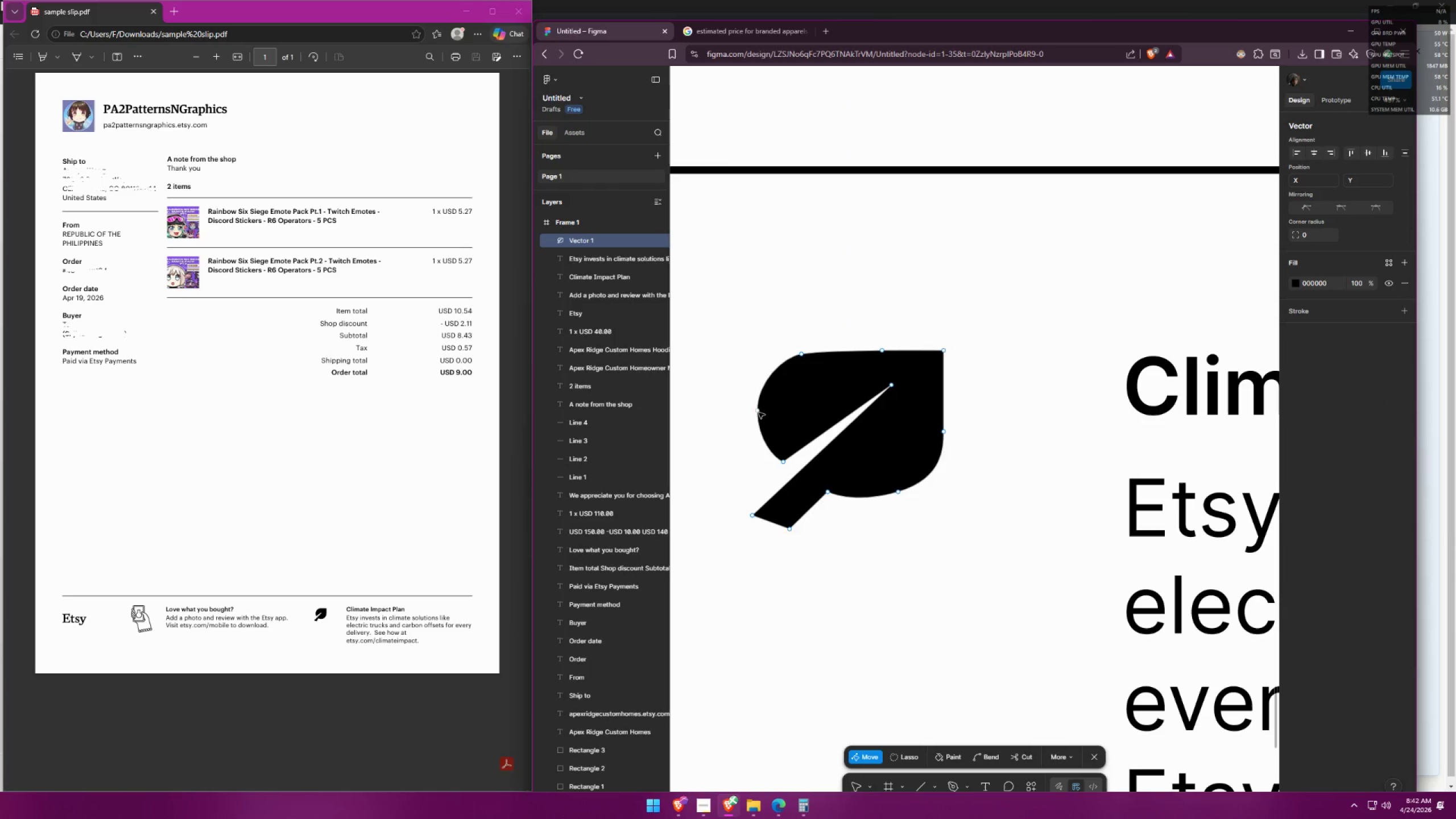 
left_click_drag(start_coordinate=[758, 412], to_coordinate=[767, 410])
 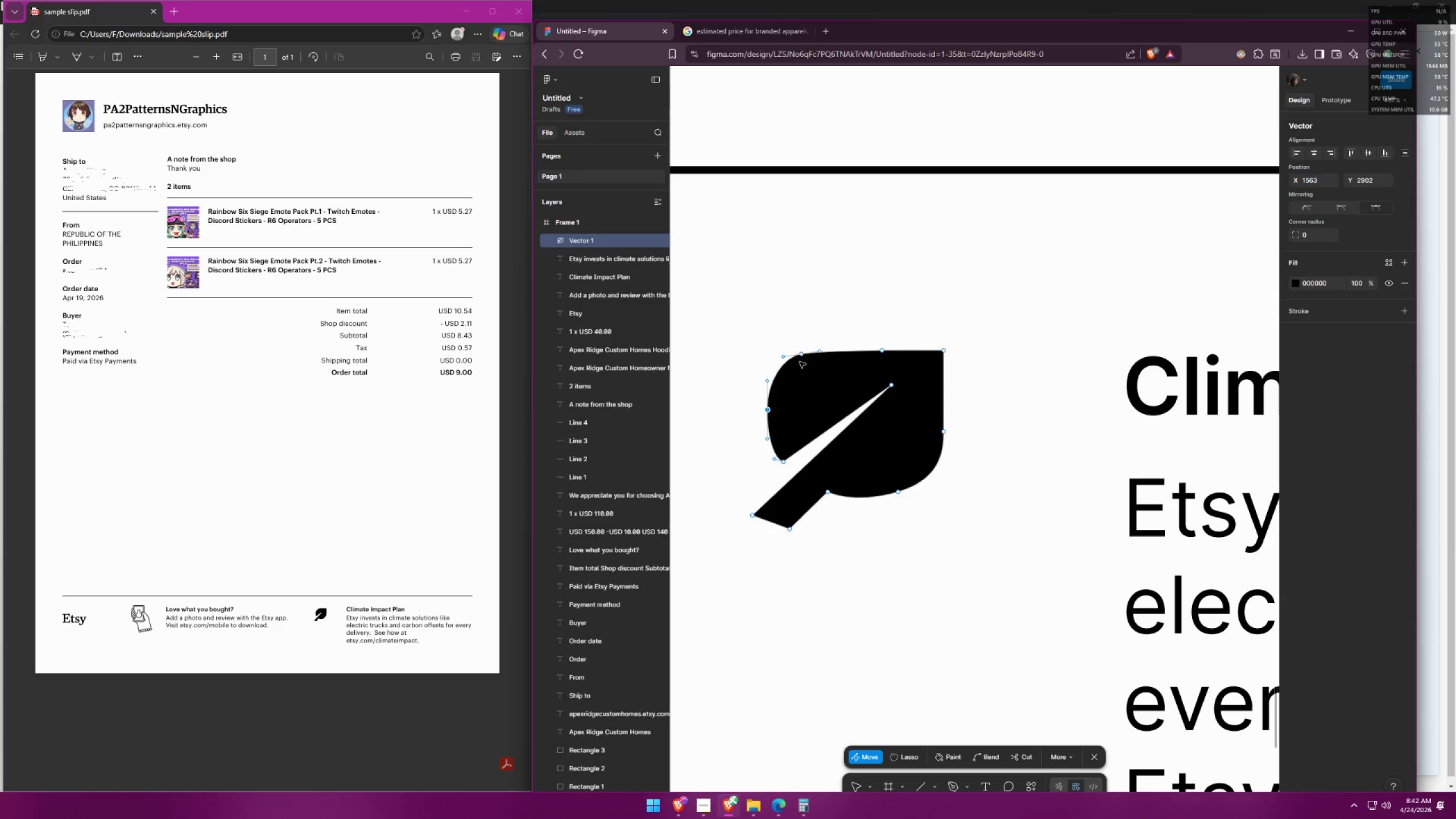 
left_click_drag(start_coordinate=[803, 355], to_coordinate=[815, 354])
 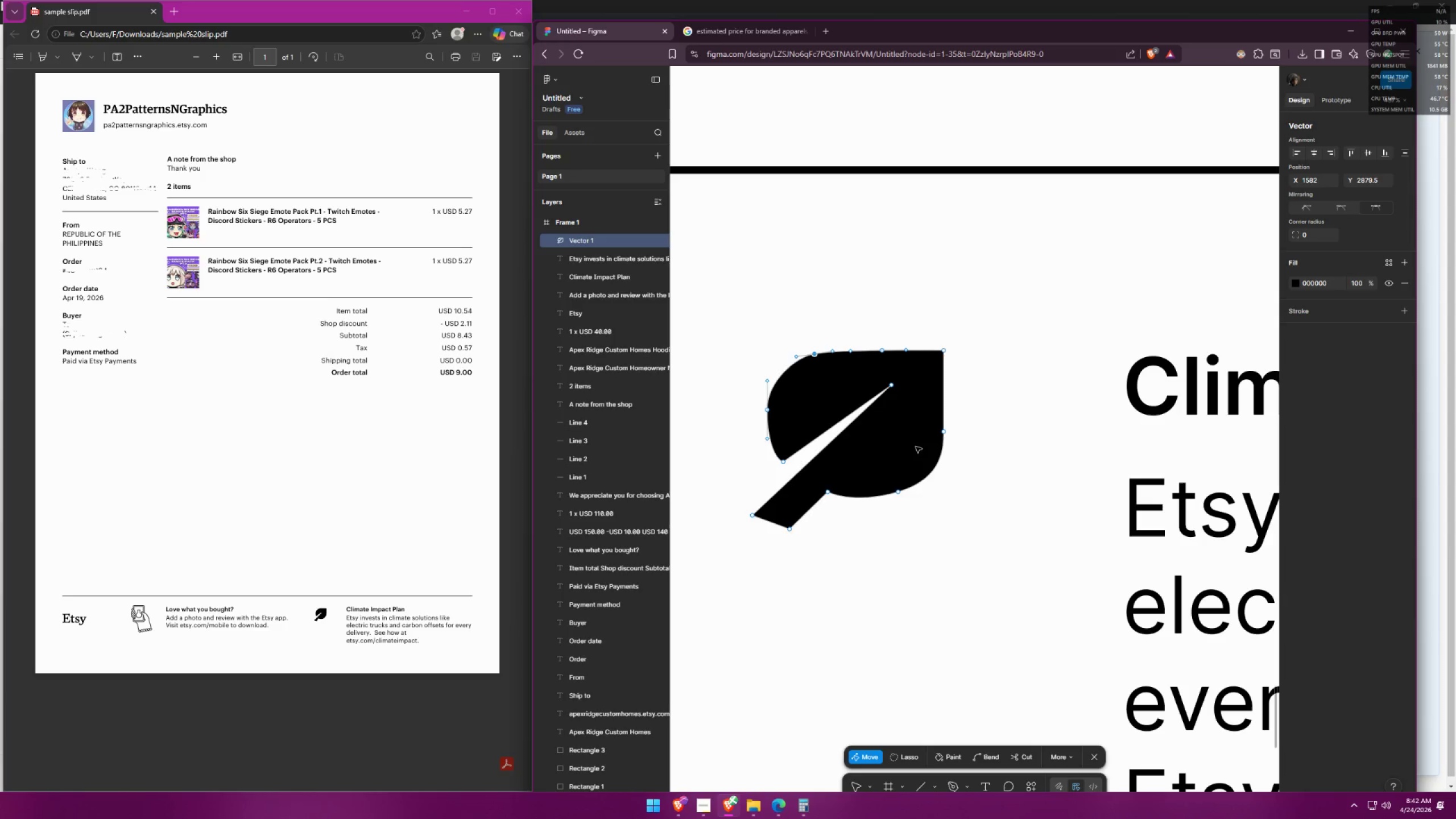 
left_click([992, 446])
 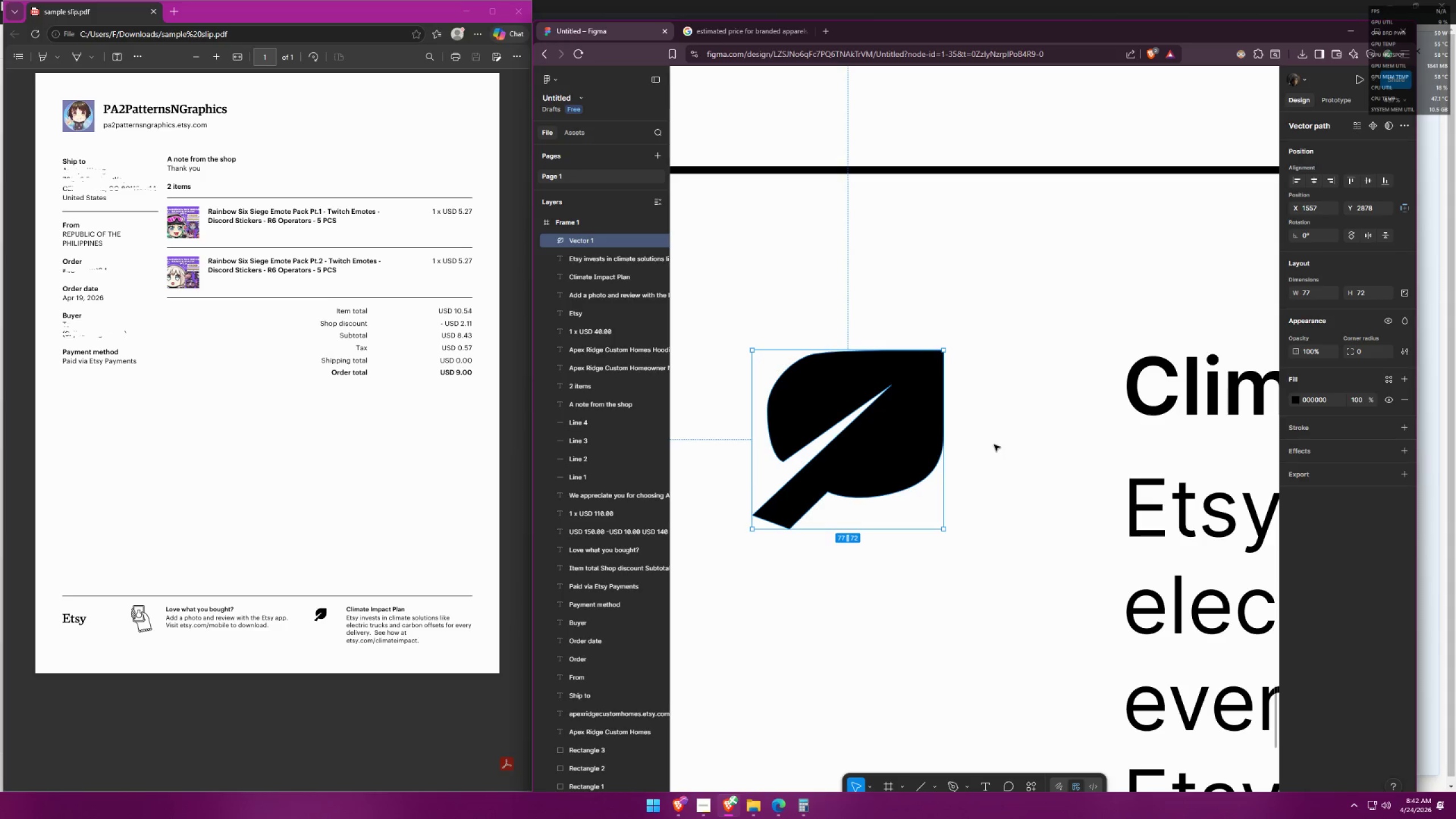 
left_click([1006, 441])
 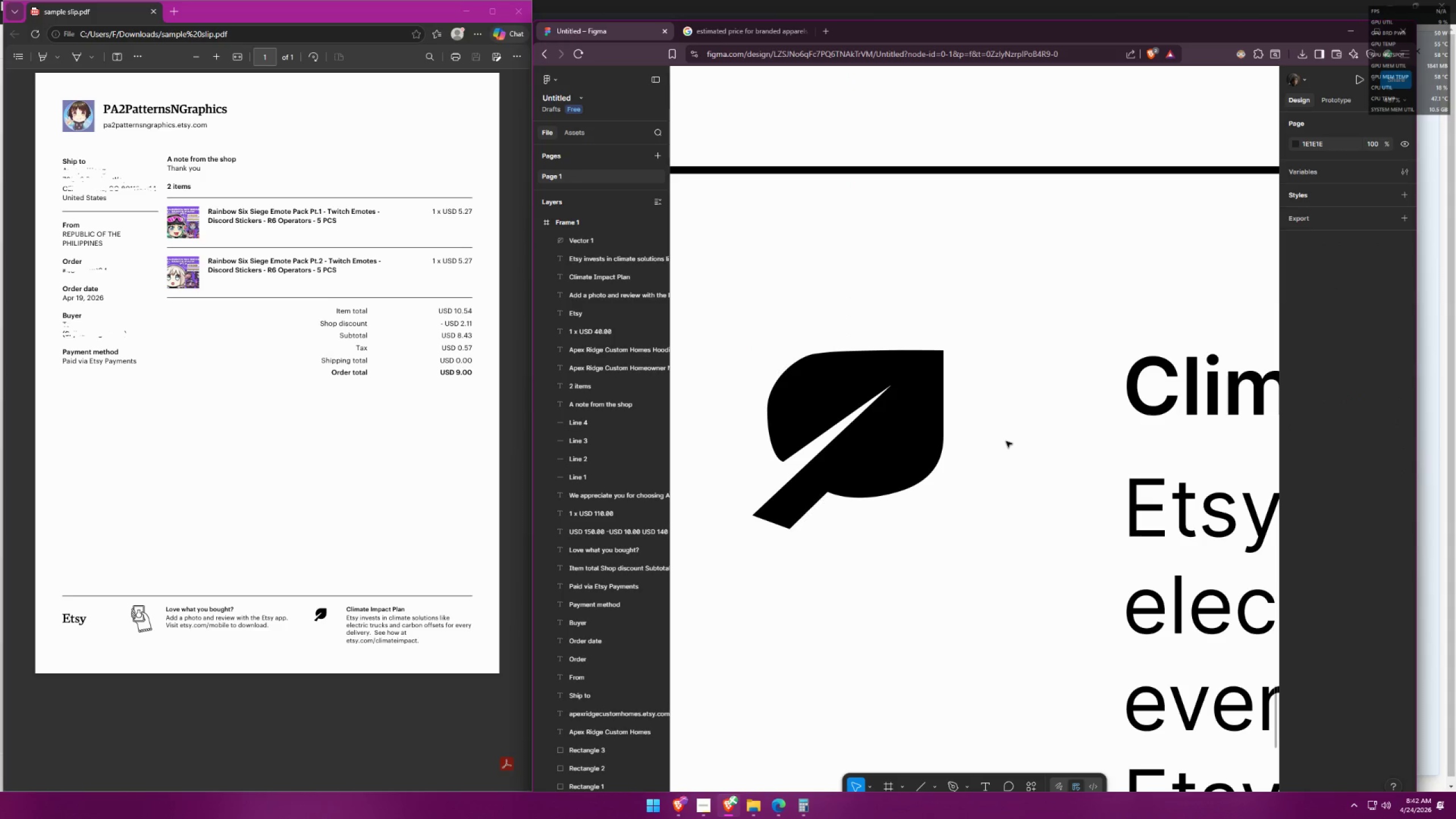 
hold_key(key=ControlLeft, duration=1.52)
 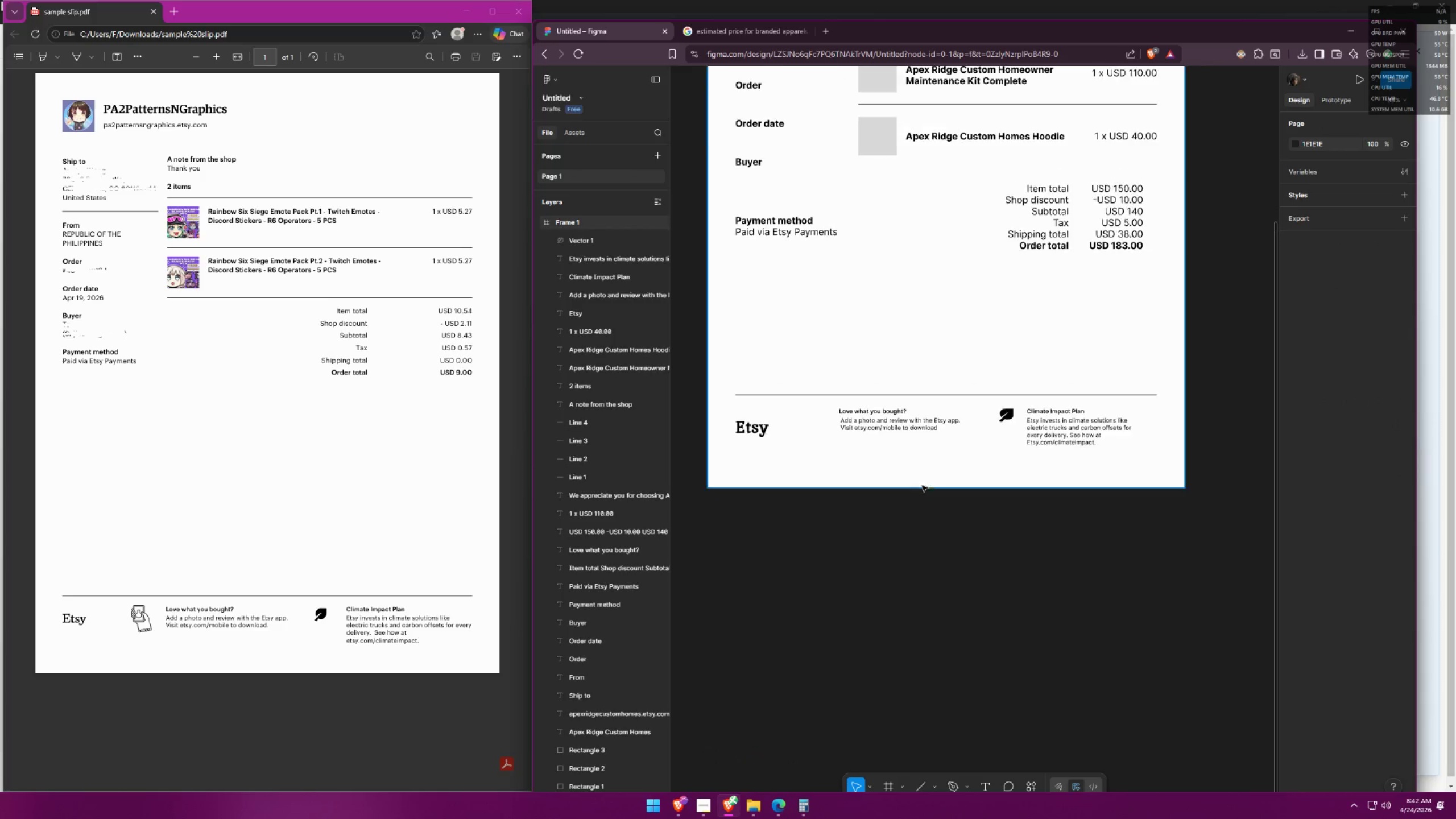 
hold_key(key=ControlLeft, duration=1.5)
 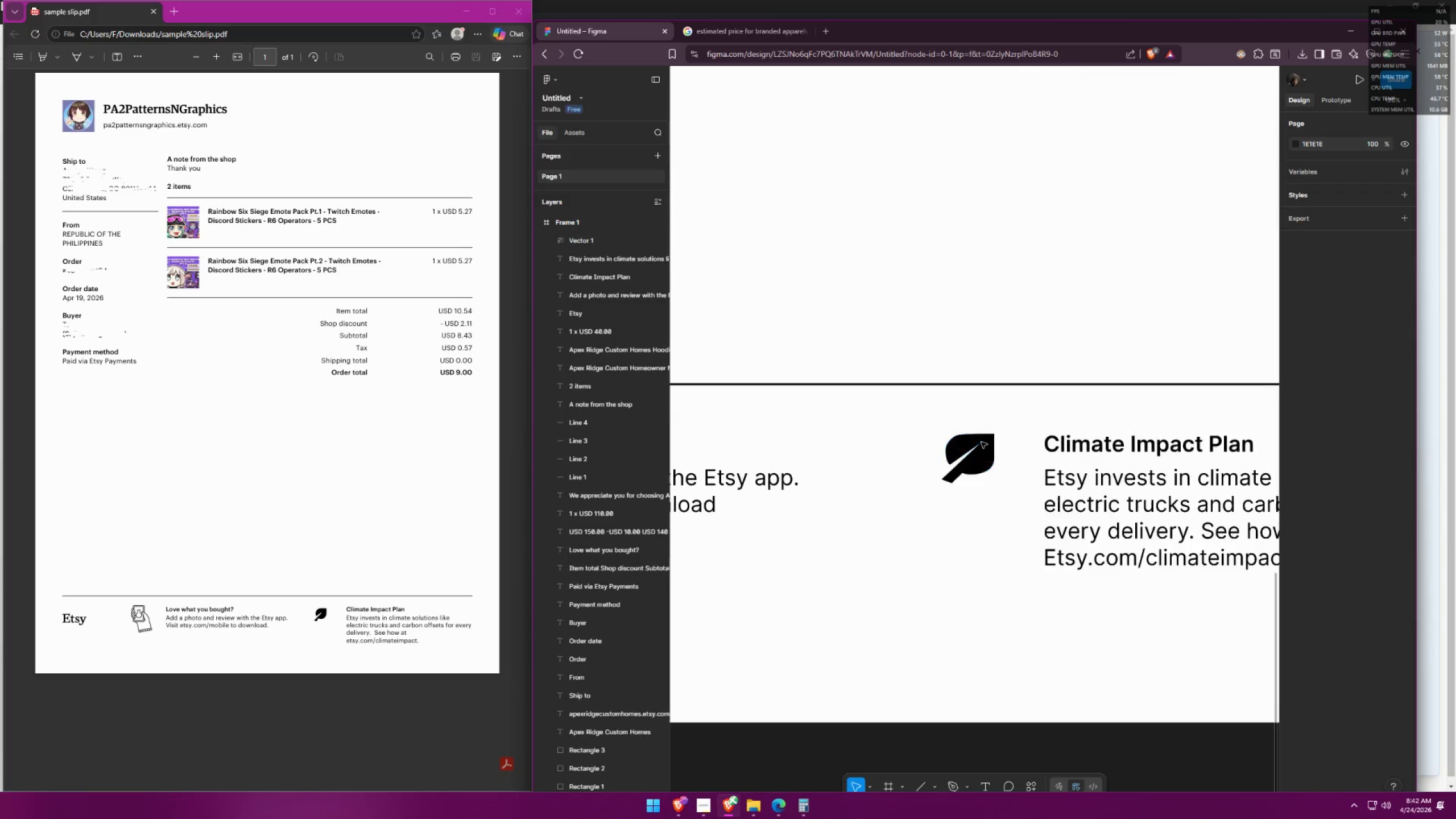 
scroll: coordinate [946, 485], scroll_direction: down, amount: 26.0
 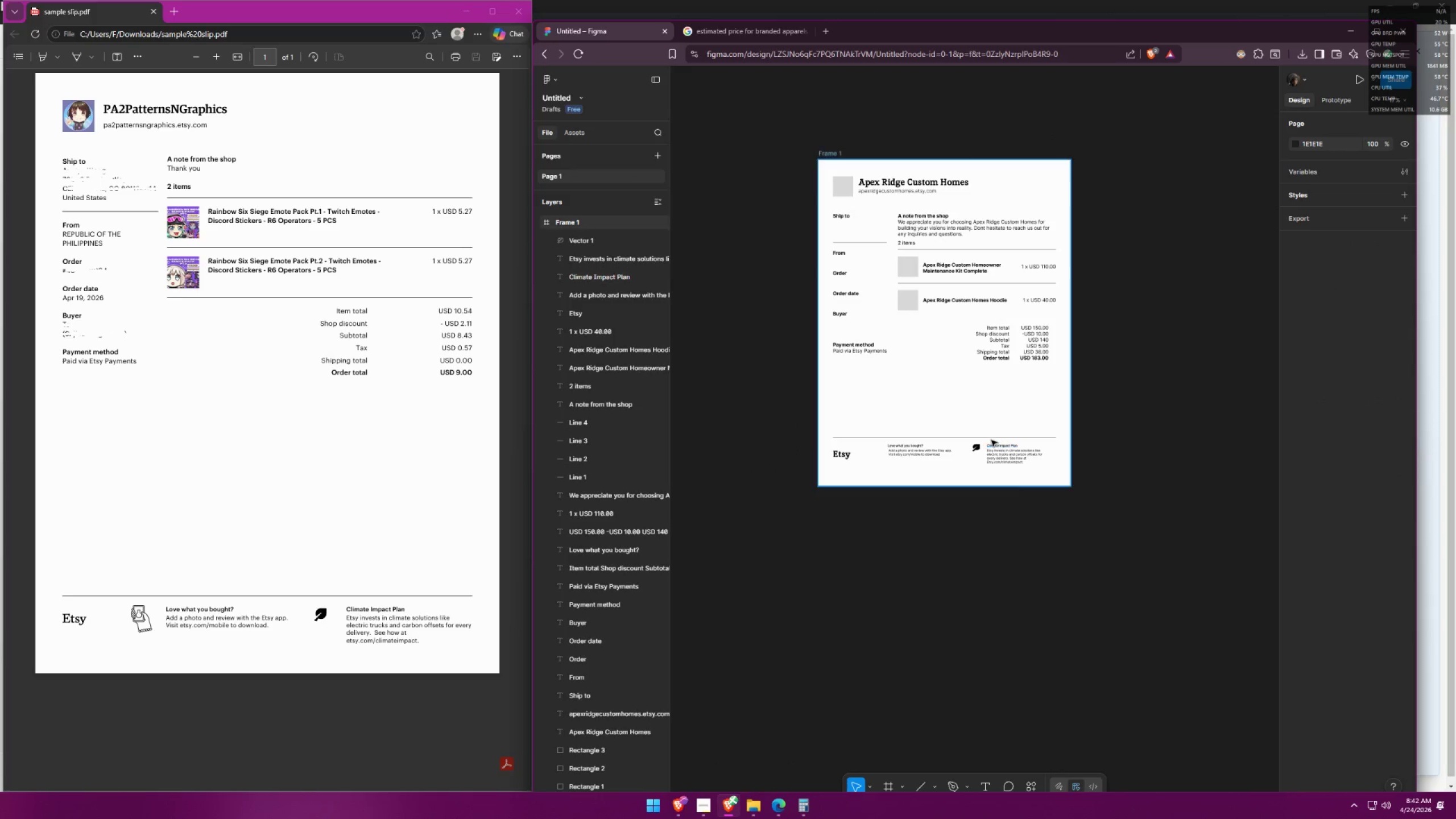 
hold_key(key=ControlLeft, duration=0.78)
 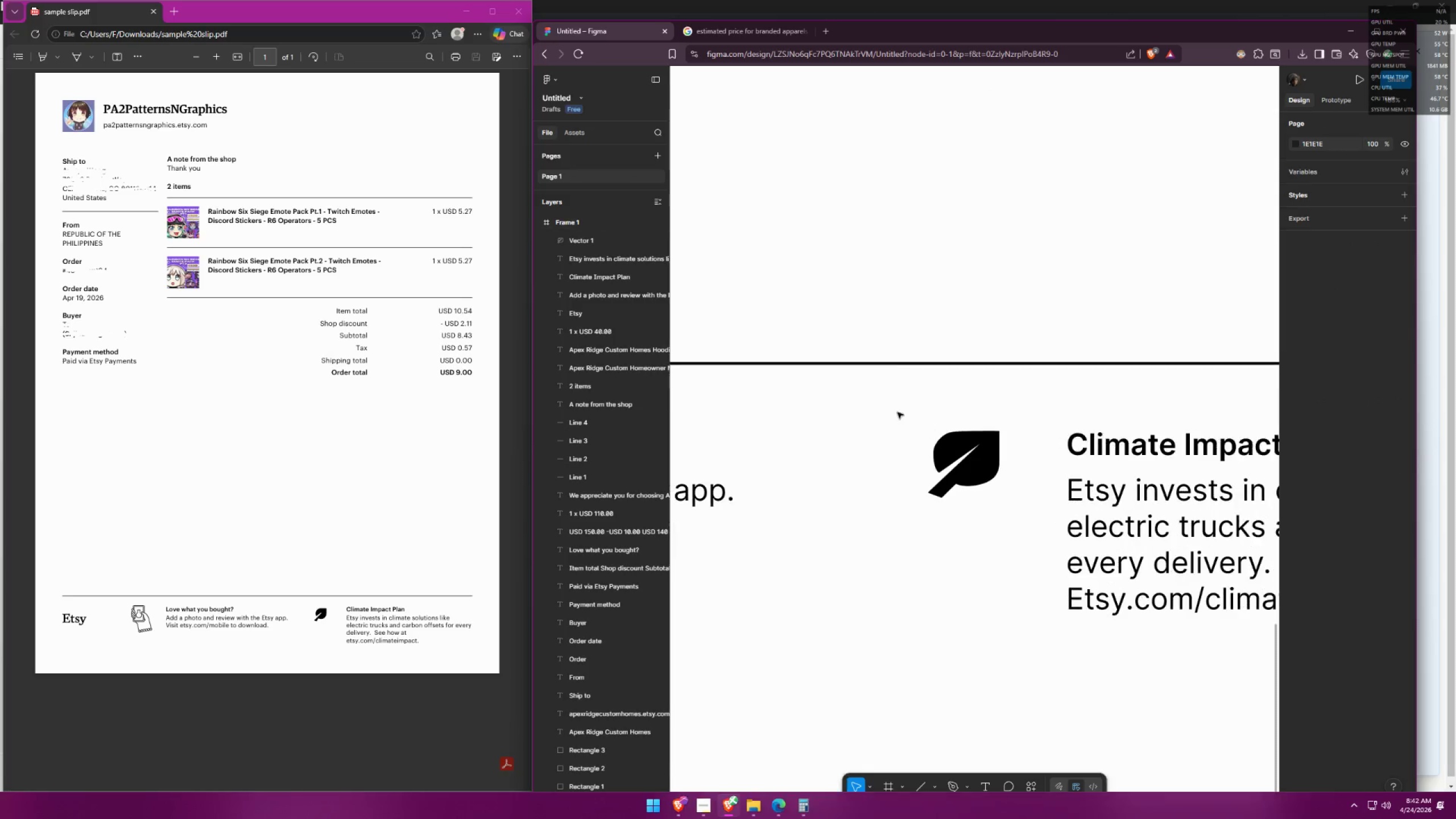 
left_click_drag(start_coordinate=[909, 408], to_coordinate=[1009, 522])
 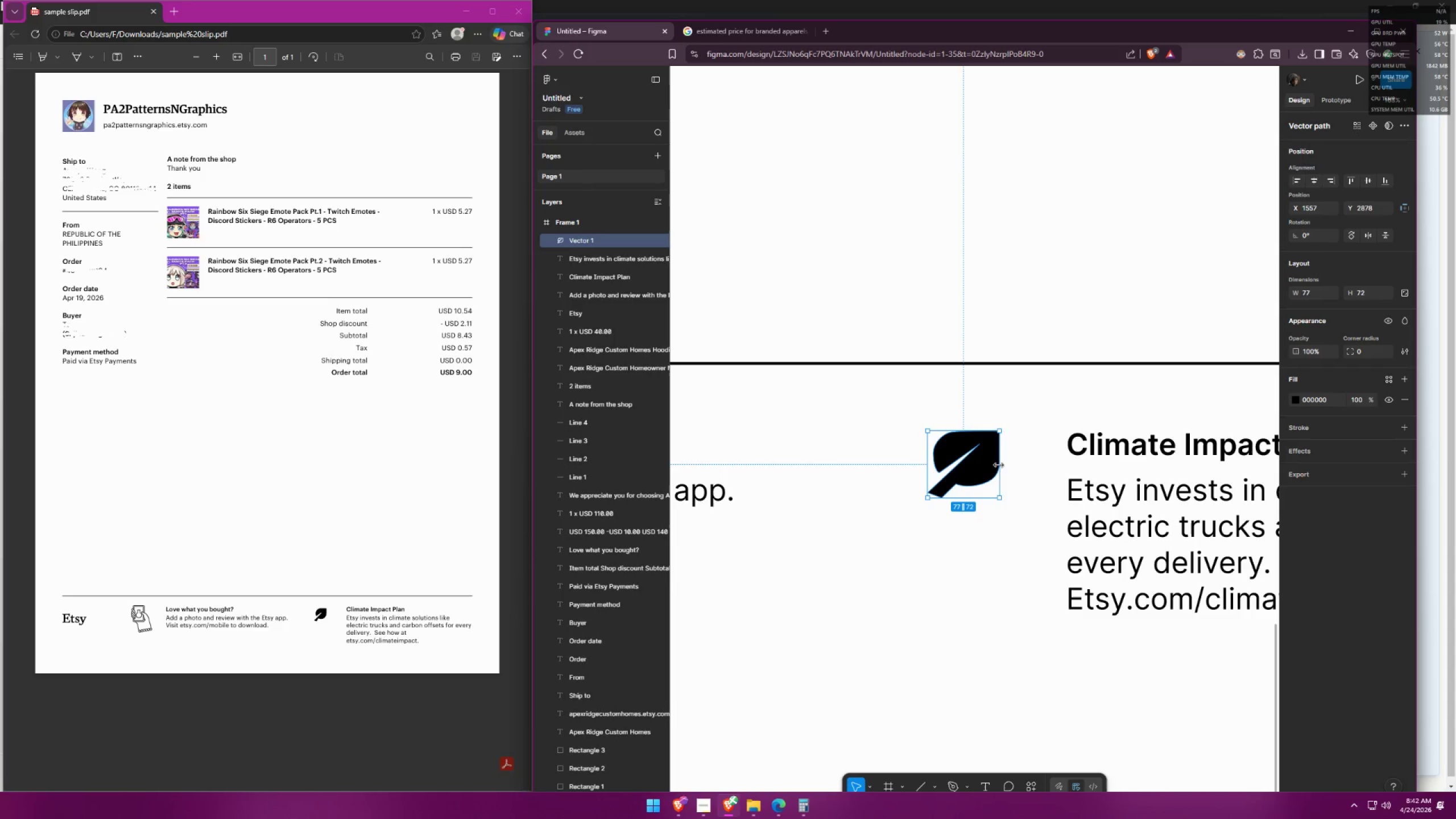 
scroll: coordinate [980, 442], scroll_direction: up, amount: 17.0
 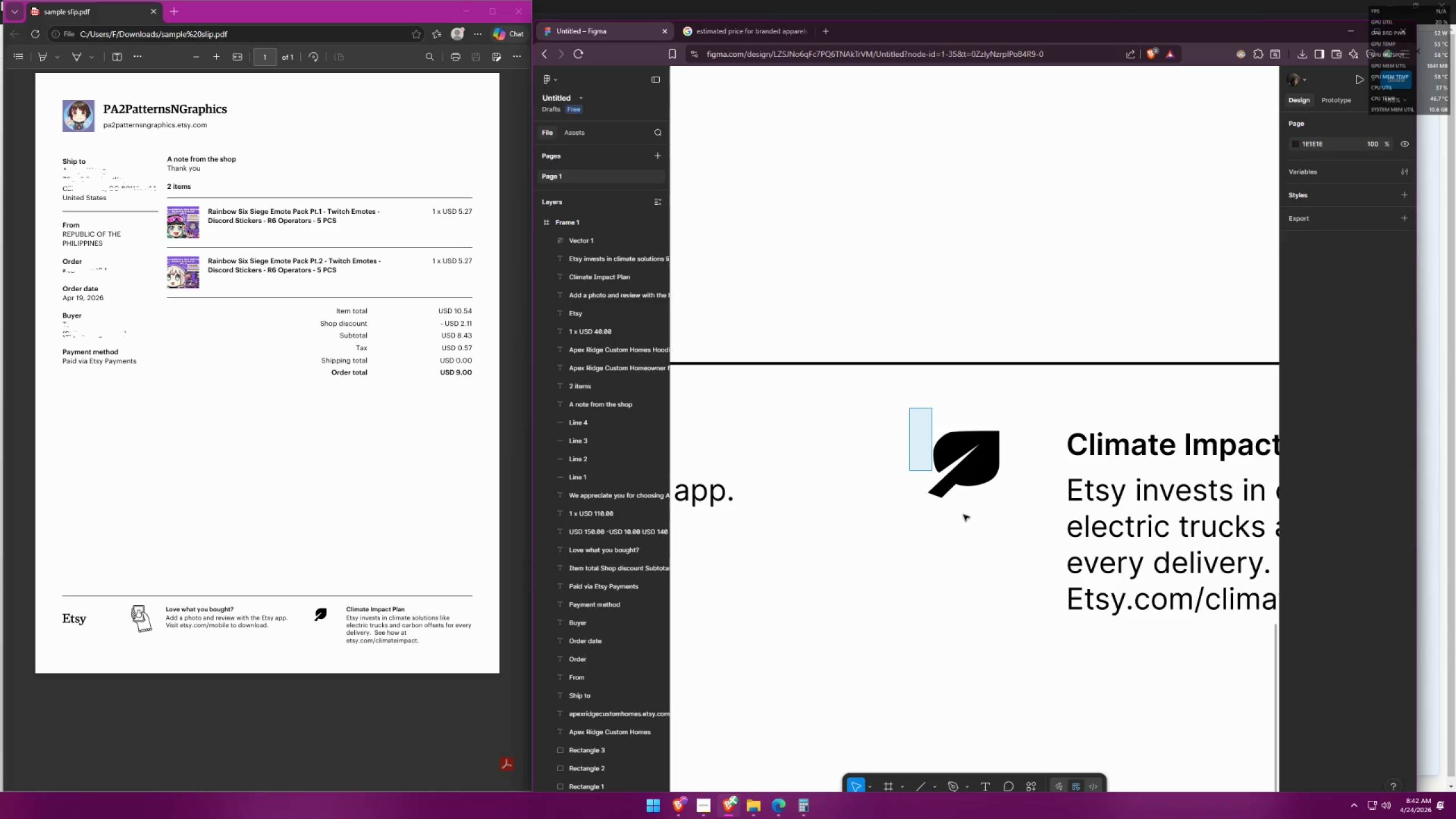 
left_click_drag(start_coordinate=[1001, 465], to_coordinate=[988, 461])
 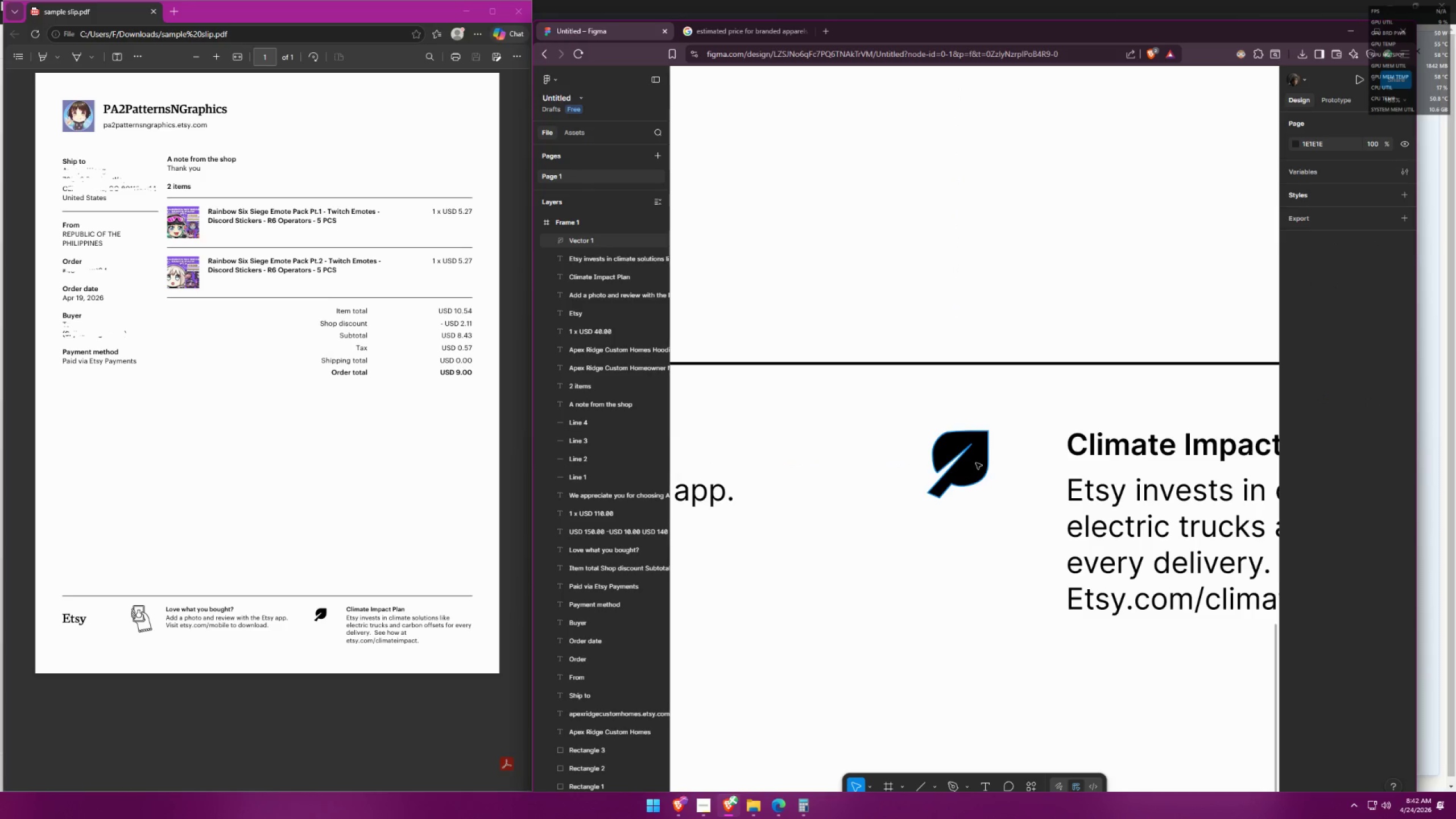 
key(Control+ControlLeft)
 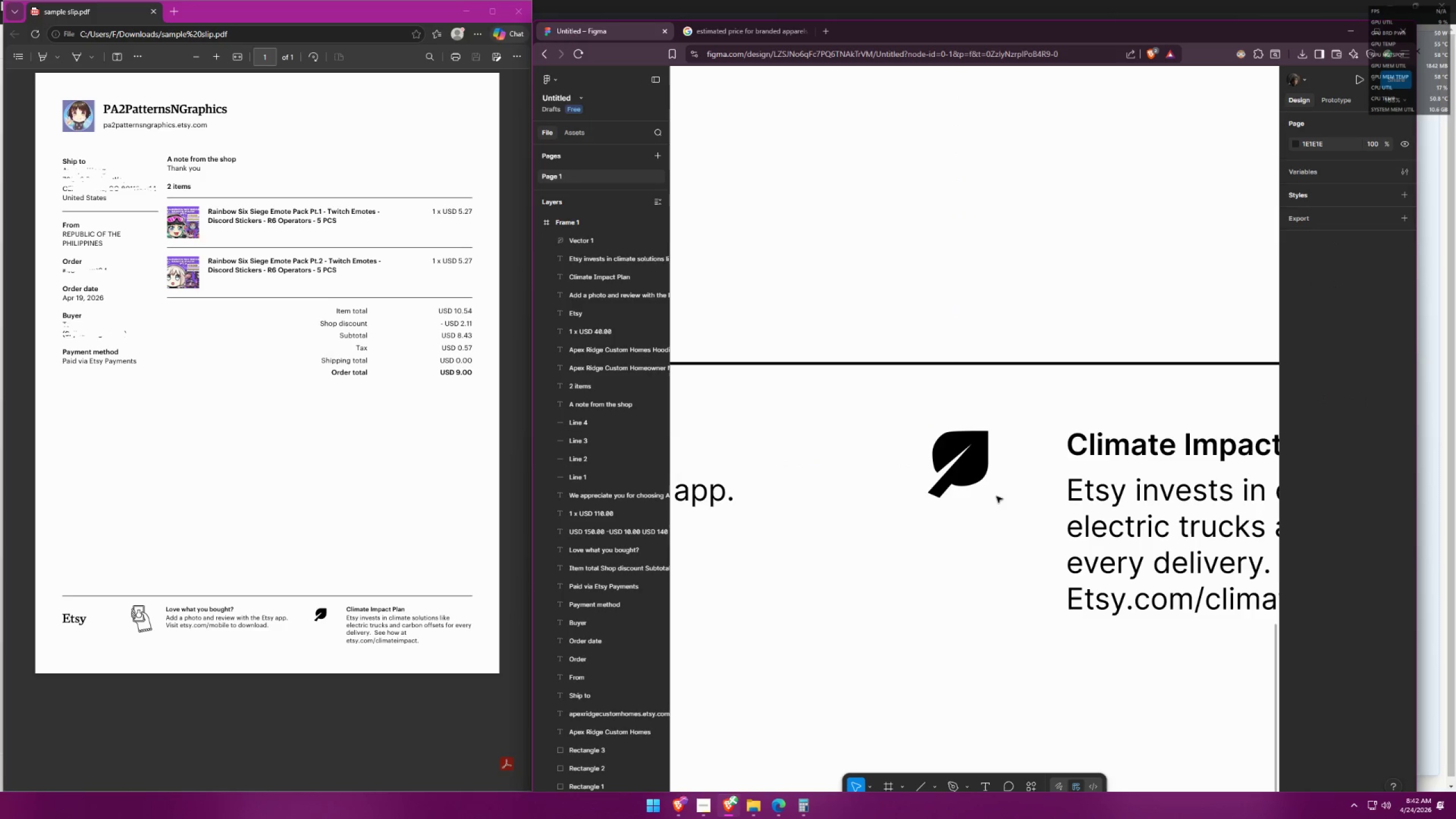 
key(Control+Z)
 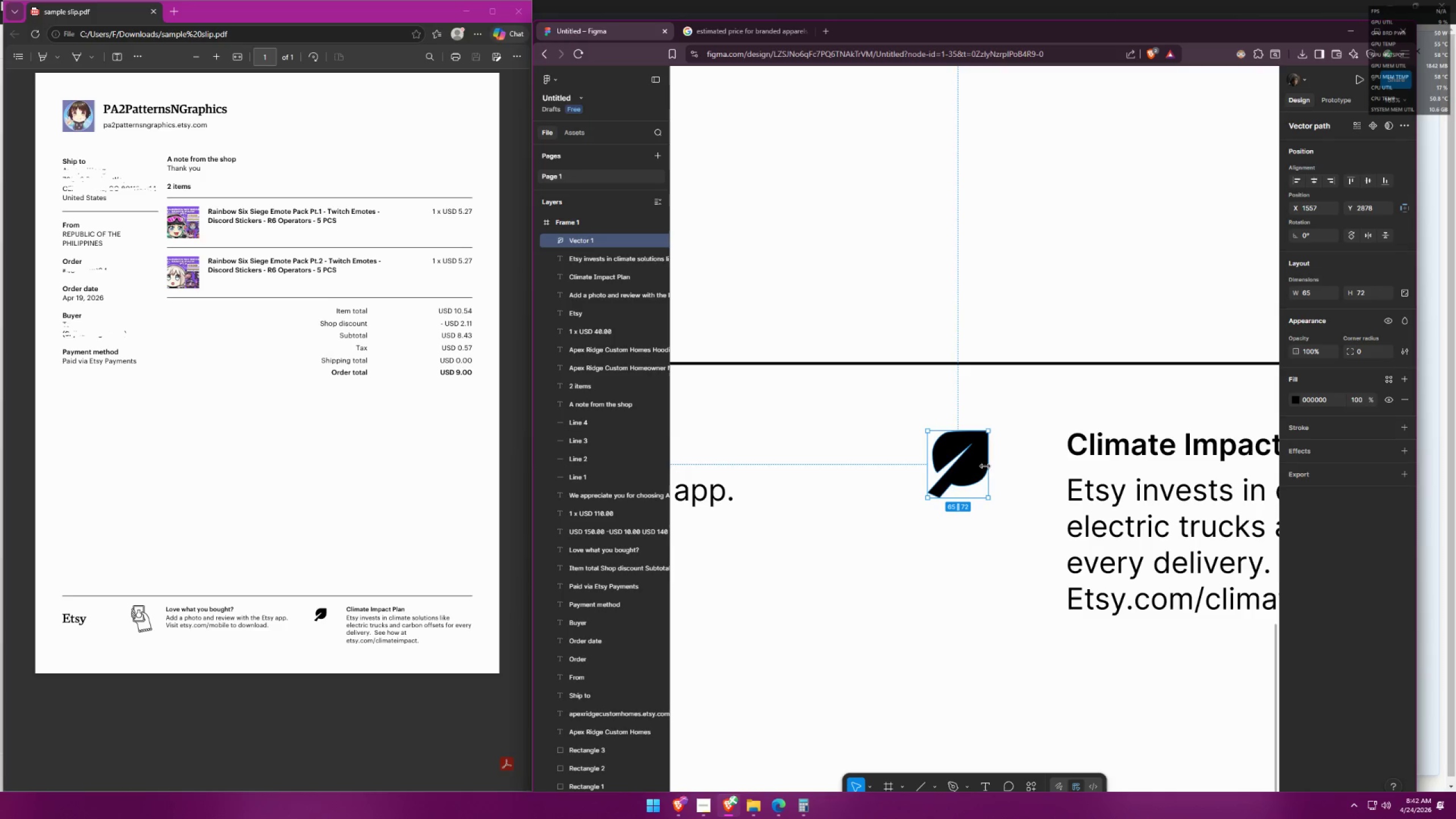 
key(Control+ControlLeft)
 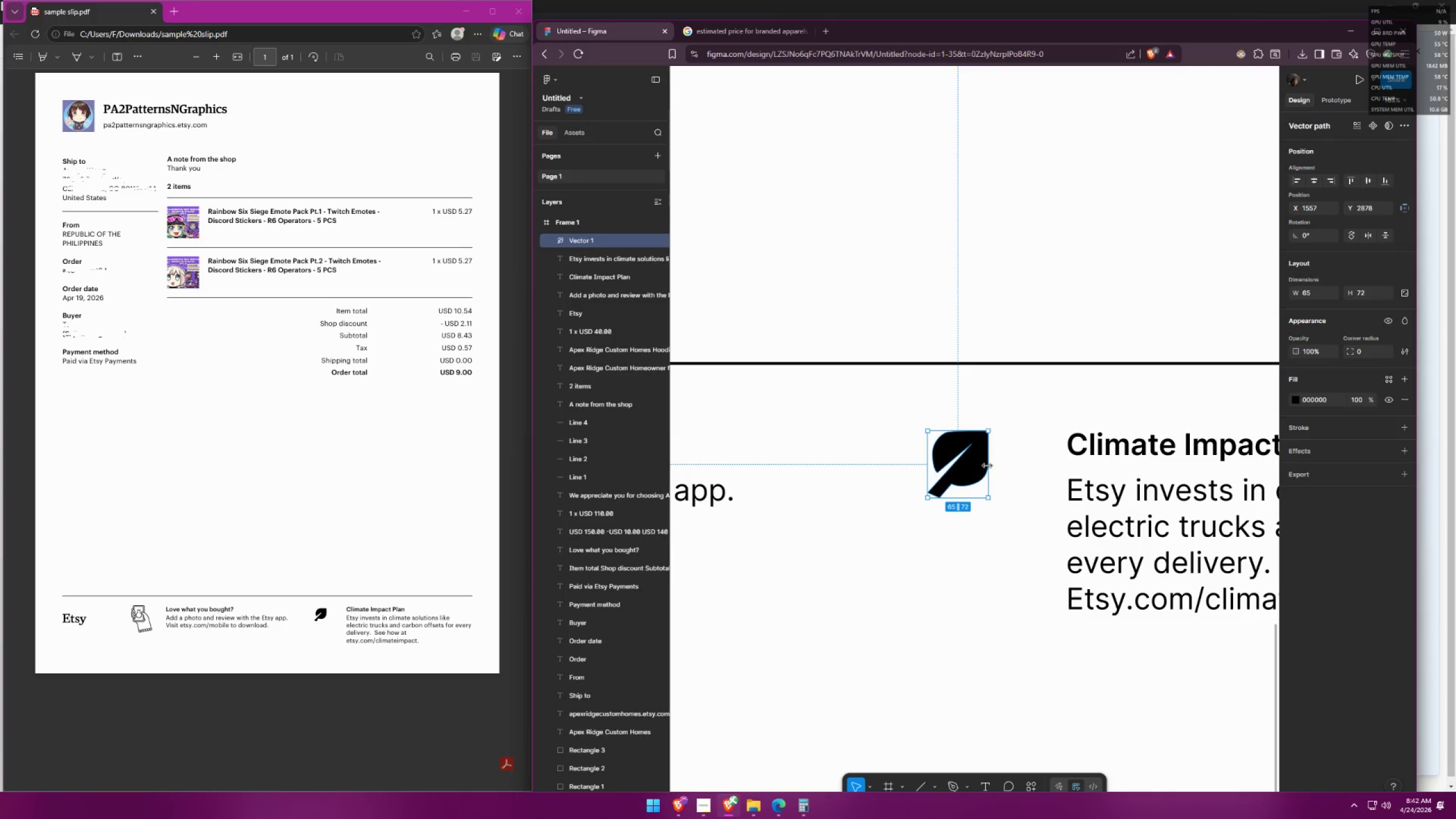 
key(Control+Z)
 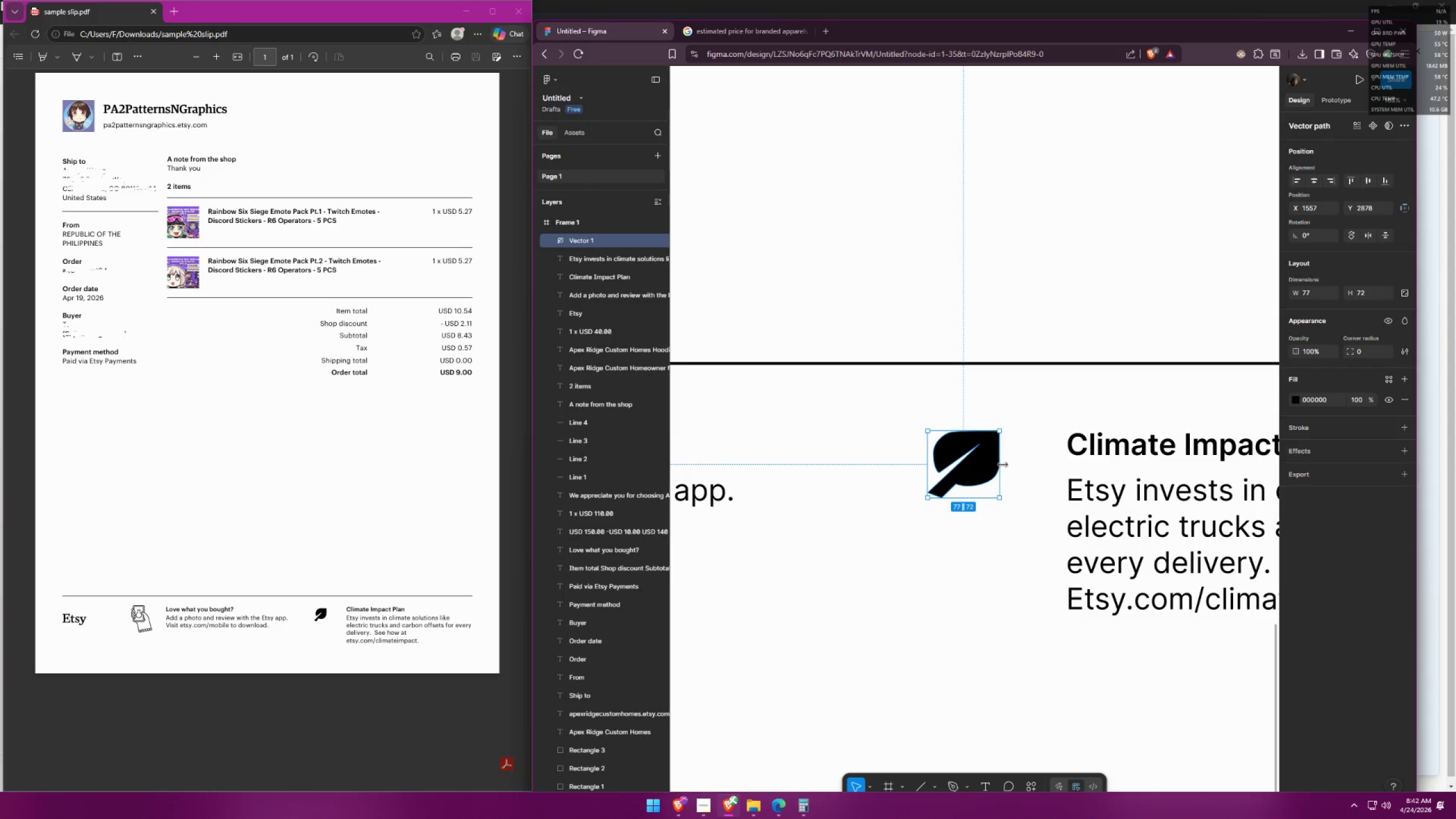 
left_click_drag(start_coordinate=[1002, 464], to_coordinate=[996, 461])
 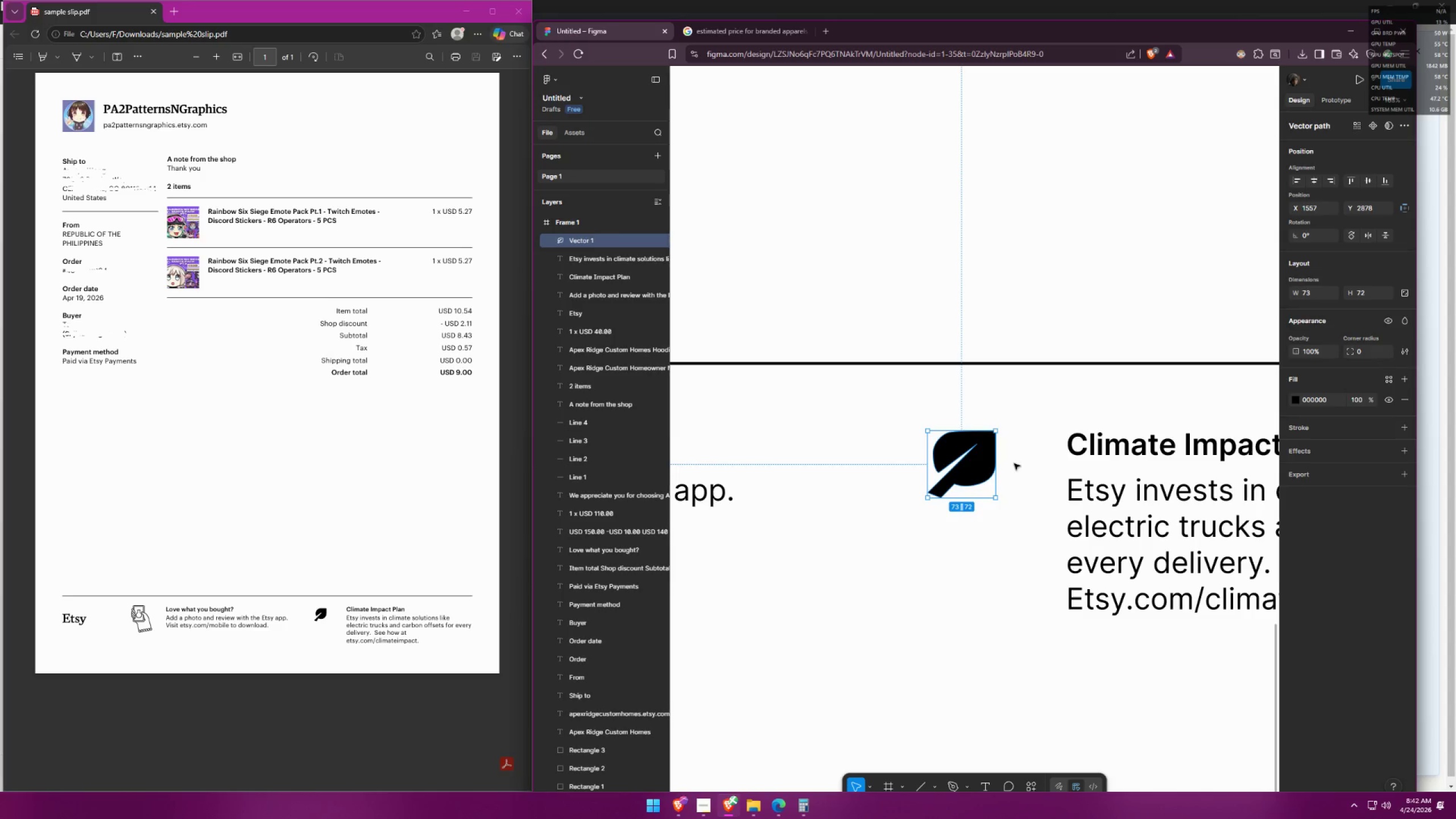 
left_click([1014, 463])
 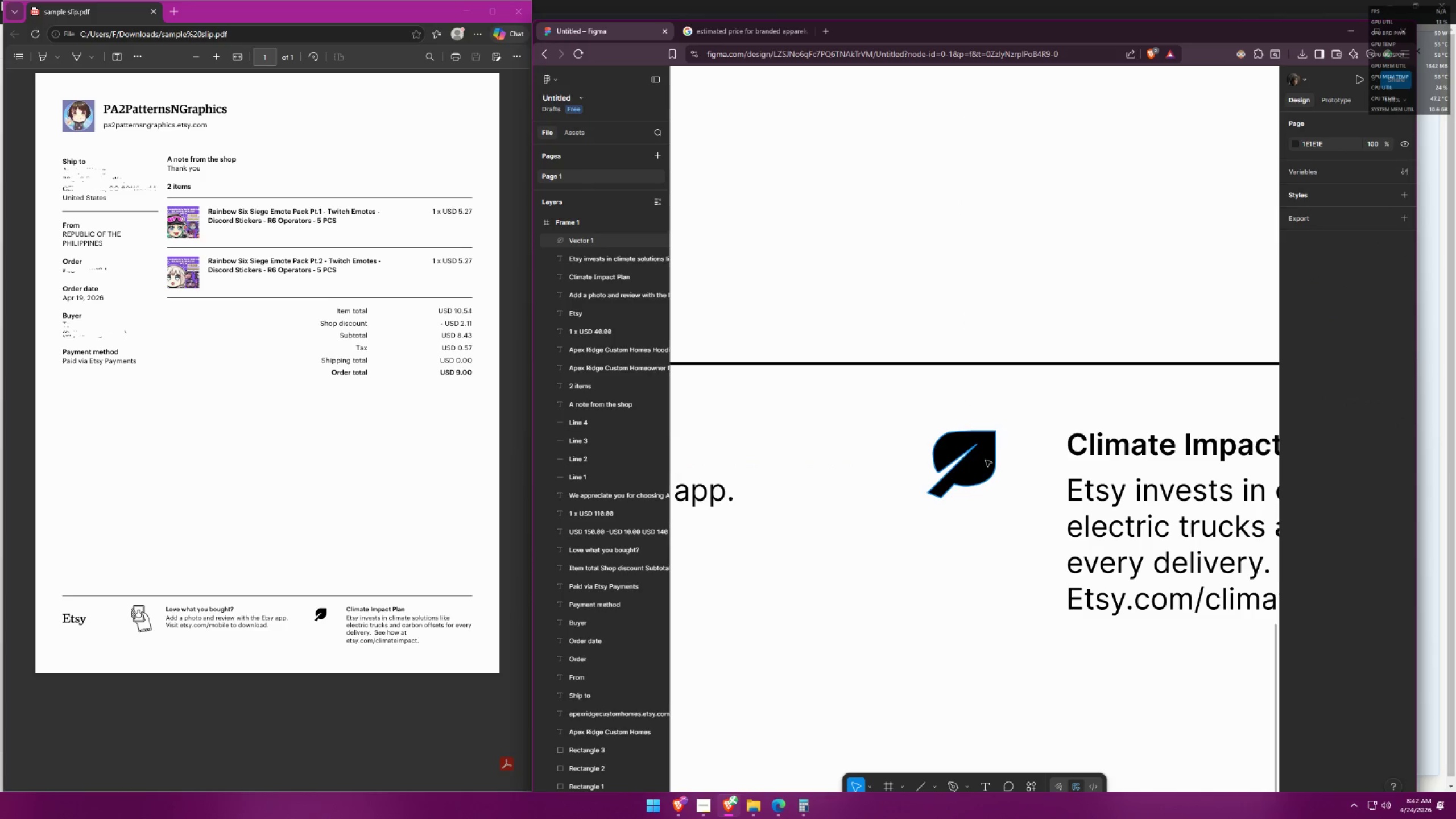 
left_click_drag(start_coordinate=[984, 460], to_coordinate=[990, 460])
 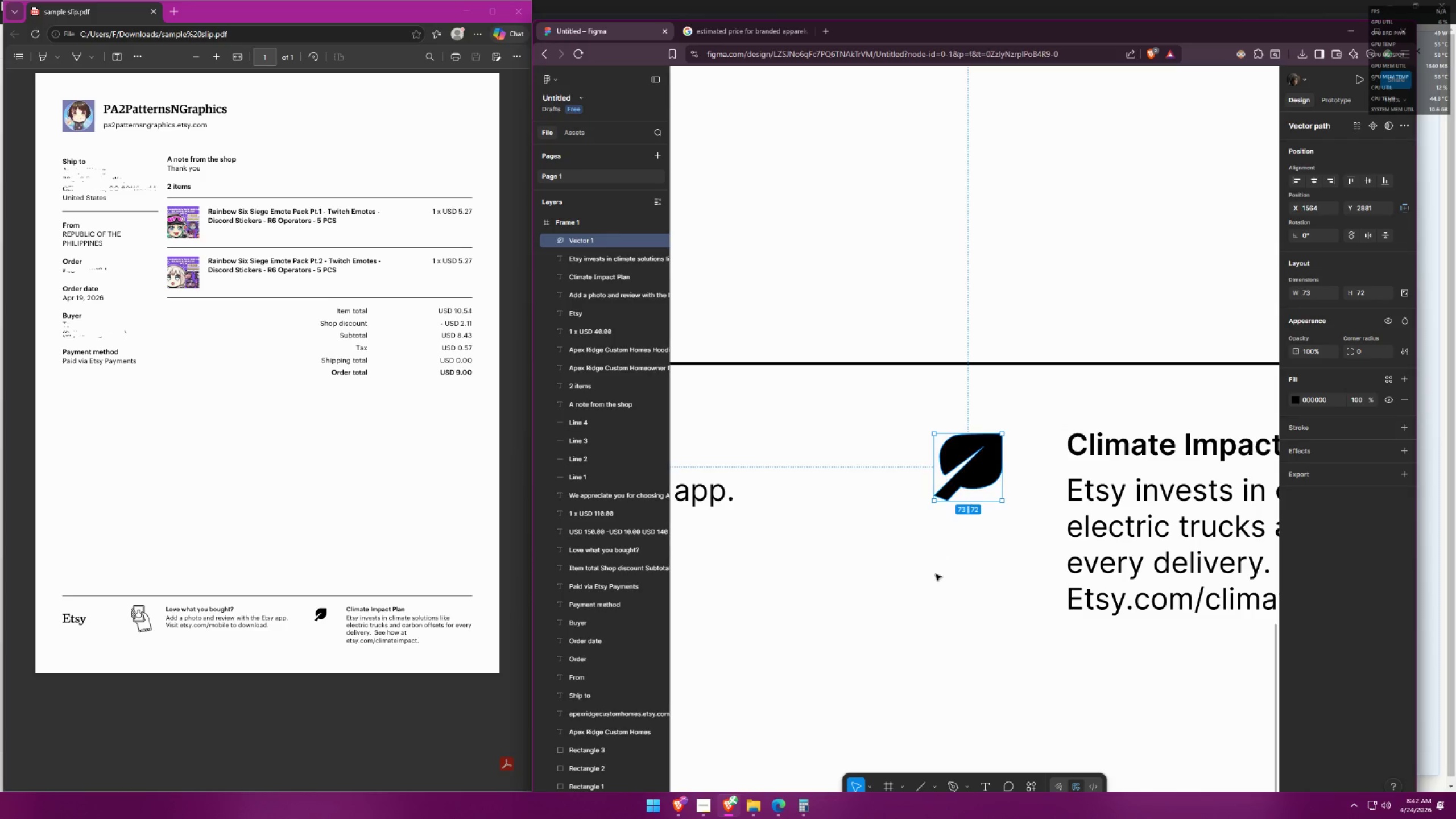 
hold_key(key=ControlLeft, duration=1.5)
scroll: coordinate [1128, 462], scroll_direction: down, amount: 11.0
 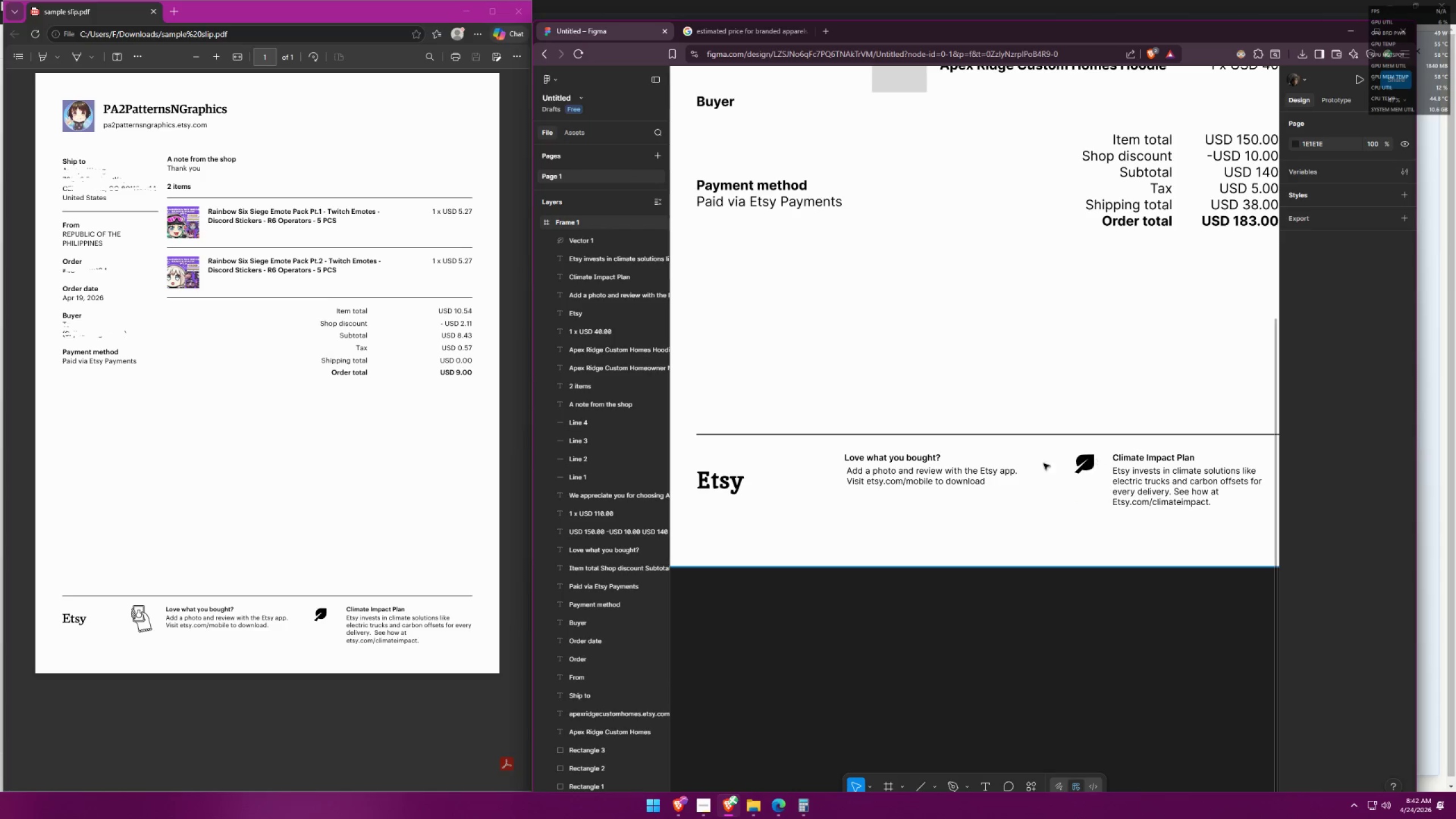 
hold_key(key=ControlLeft, duration=0.8)
 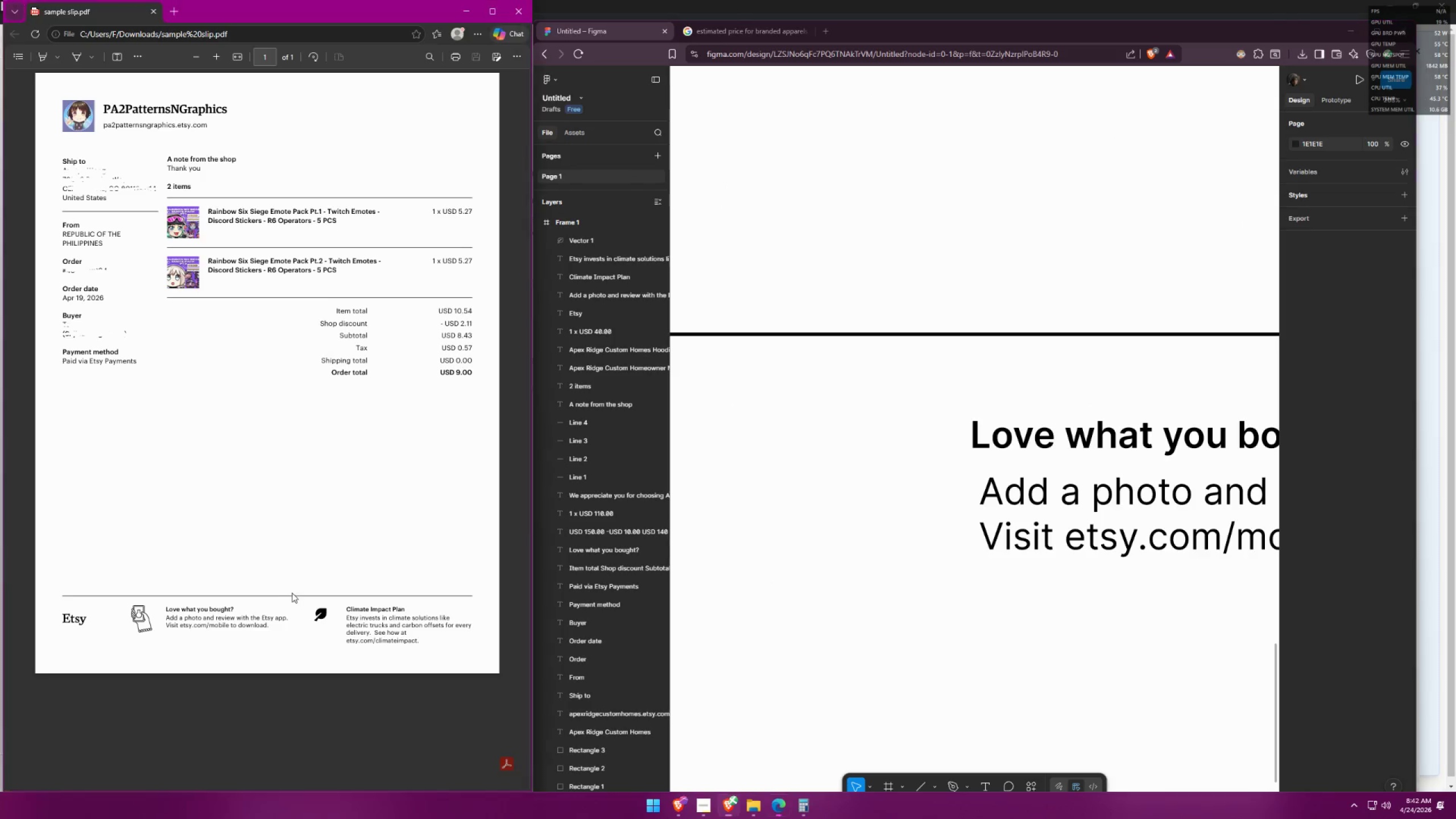 
hold_key(key=ControlLeft, duration=1.52)
 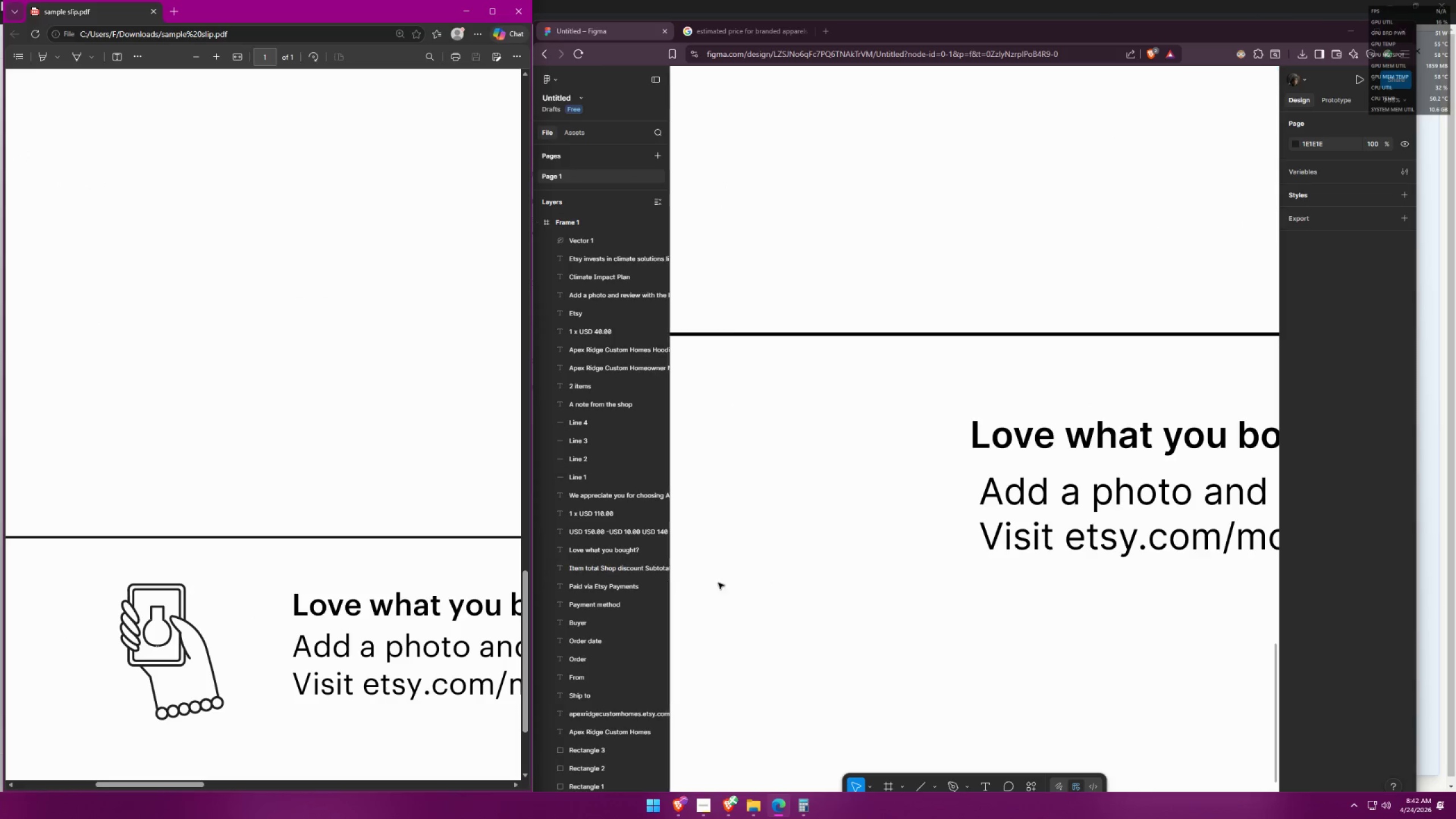 
scroll: coordinate [822, 466], scroll_direction: up, amount: 10.0
 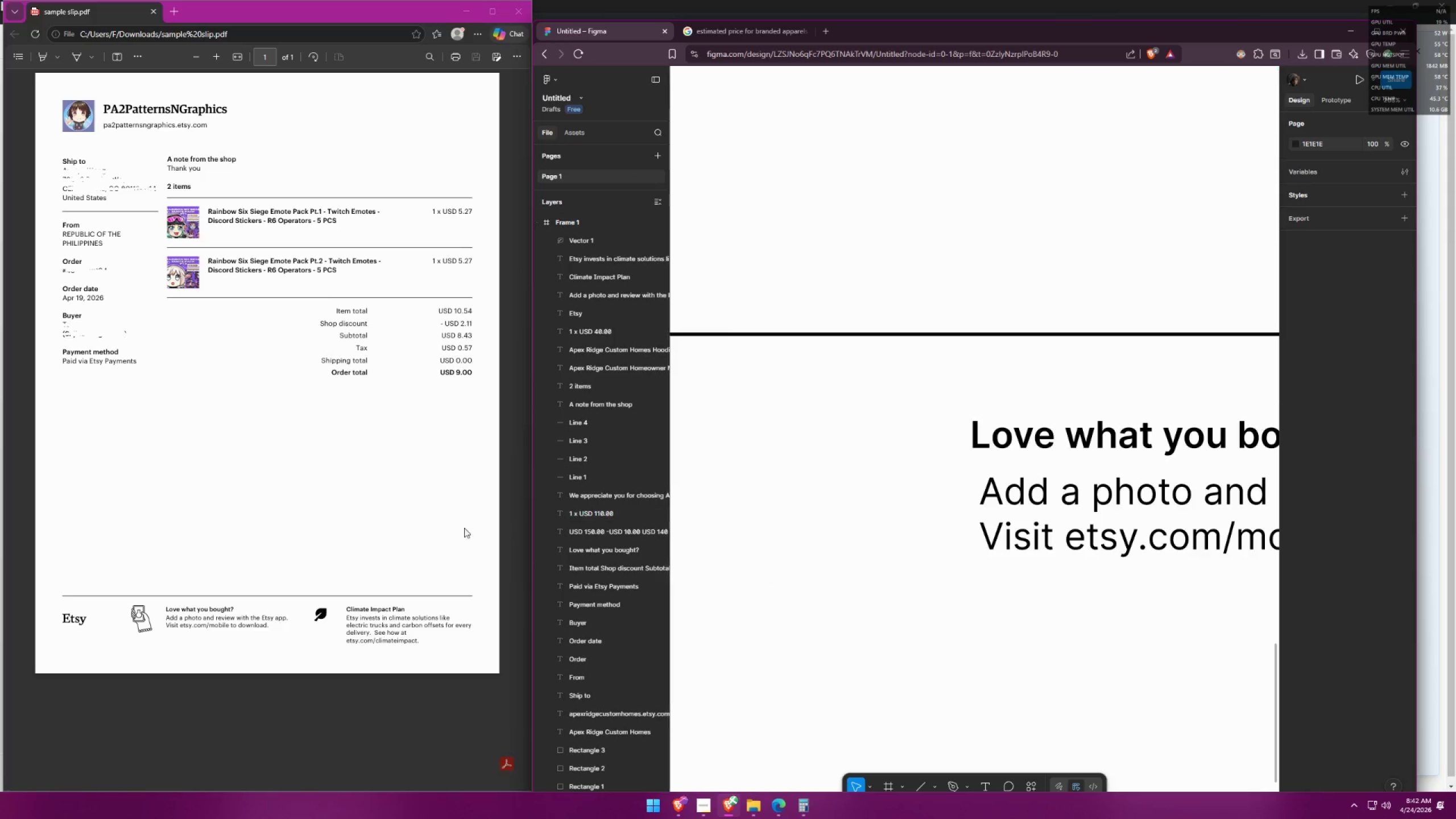 
left_click([292, 593])
 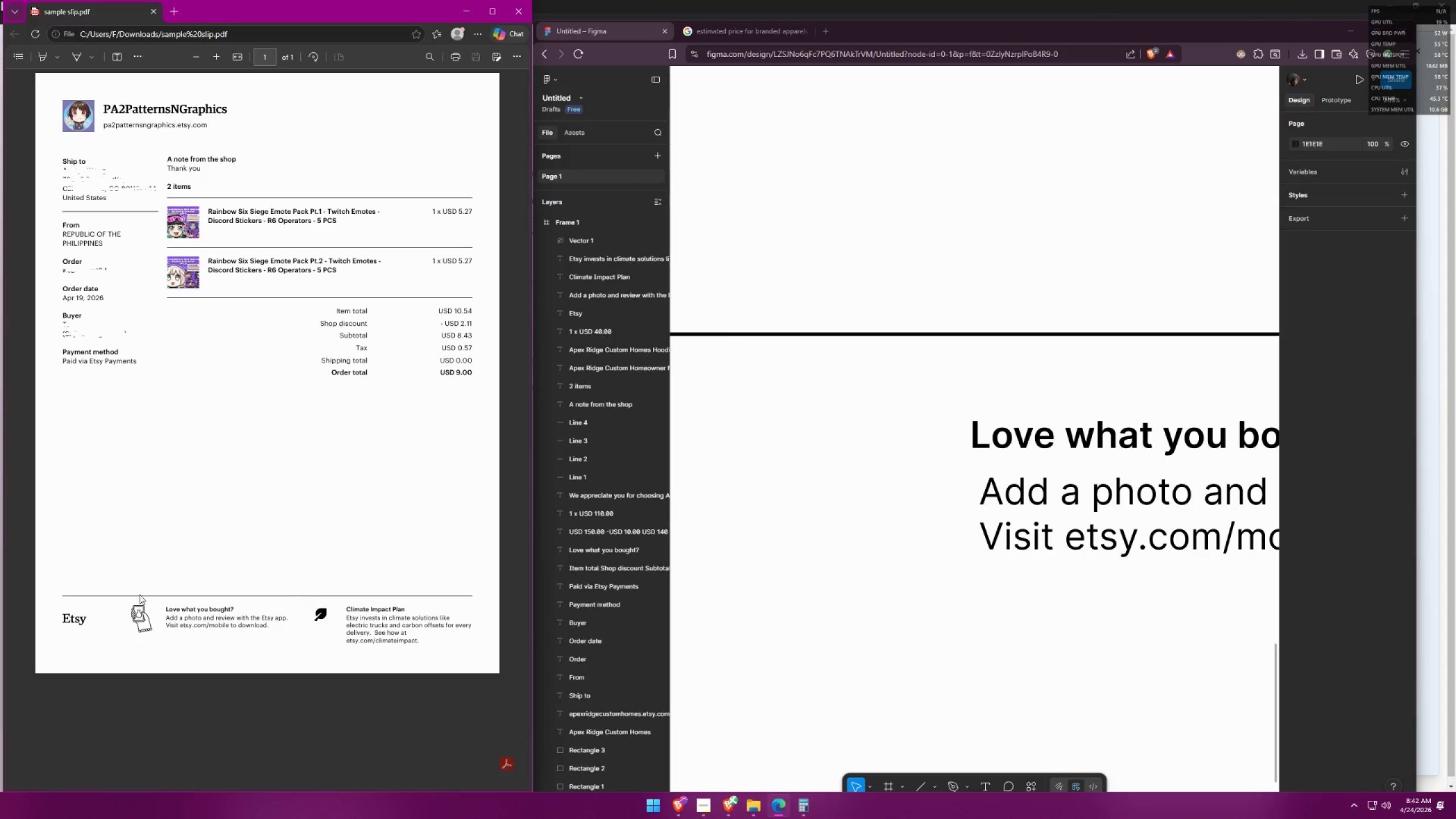 
hold_key(key=ControlLeft, duration=1.67)
 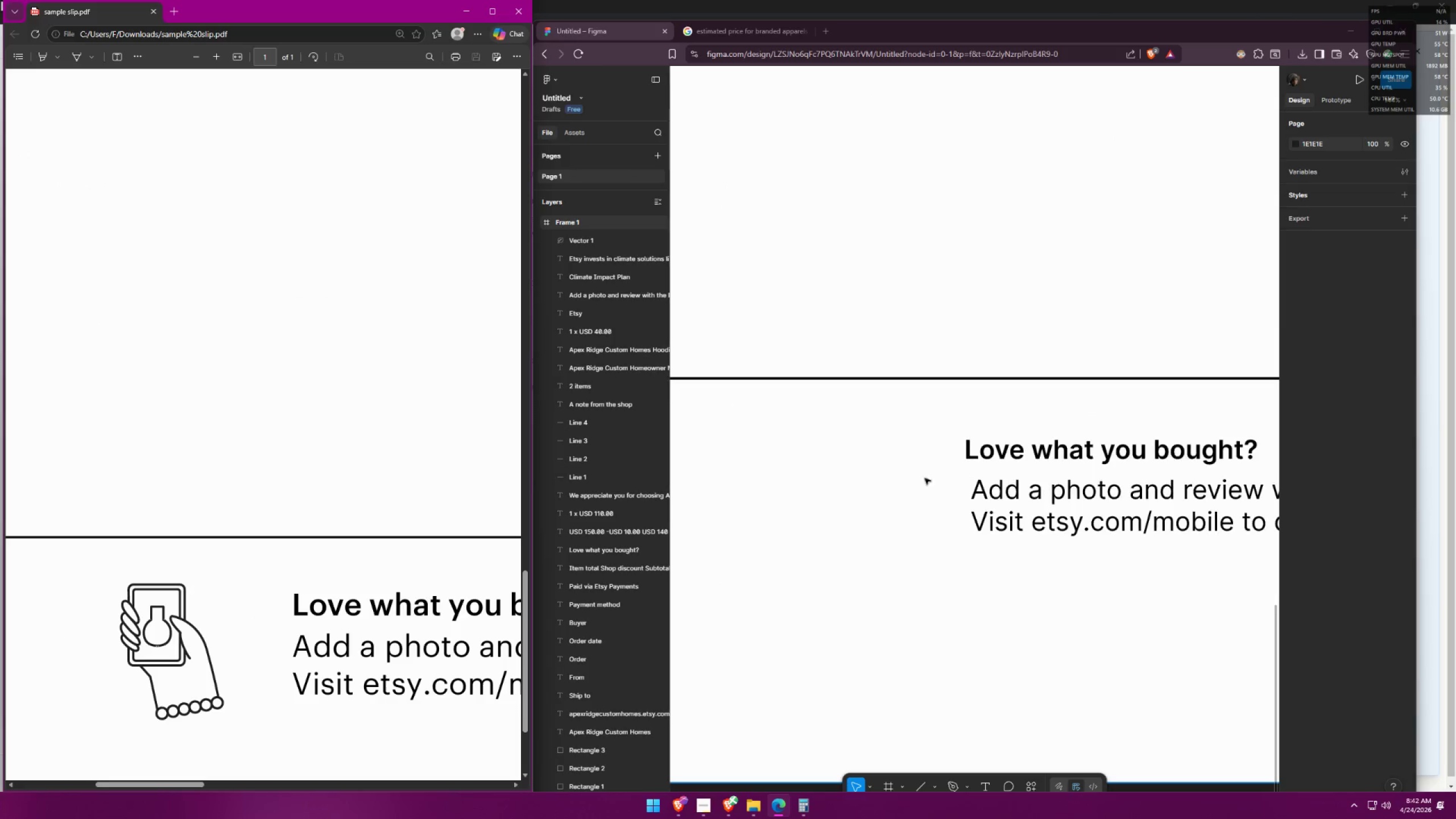 
scroll: coordinate [94, 623], scroll_direction: up, amount: 8.0
 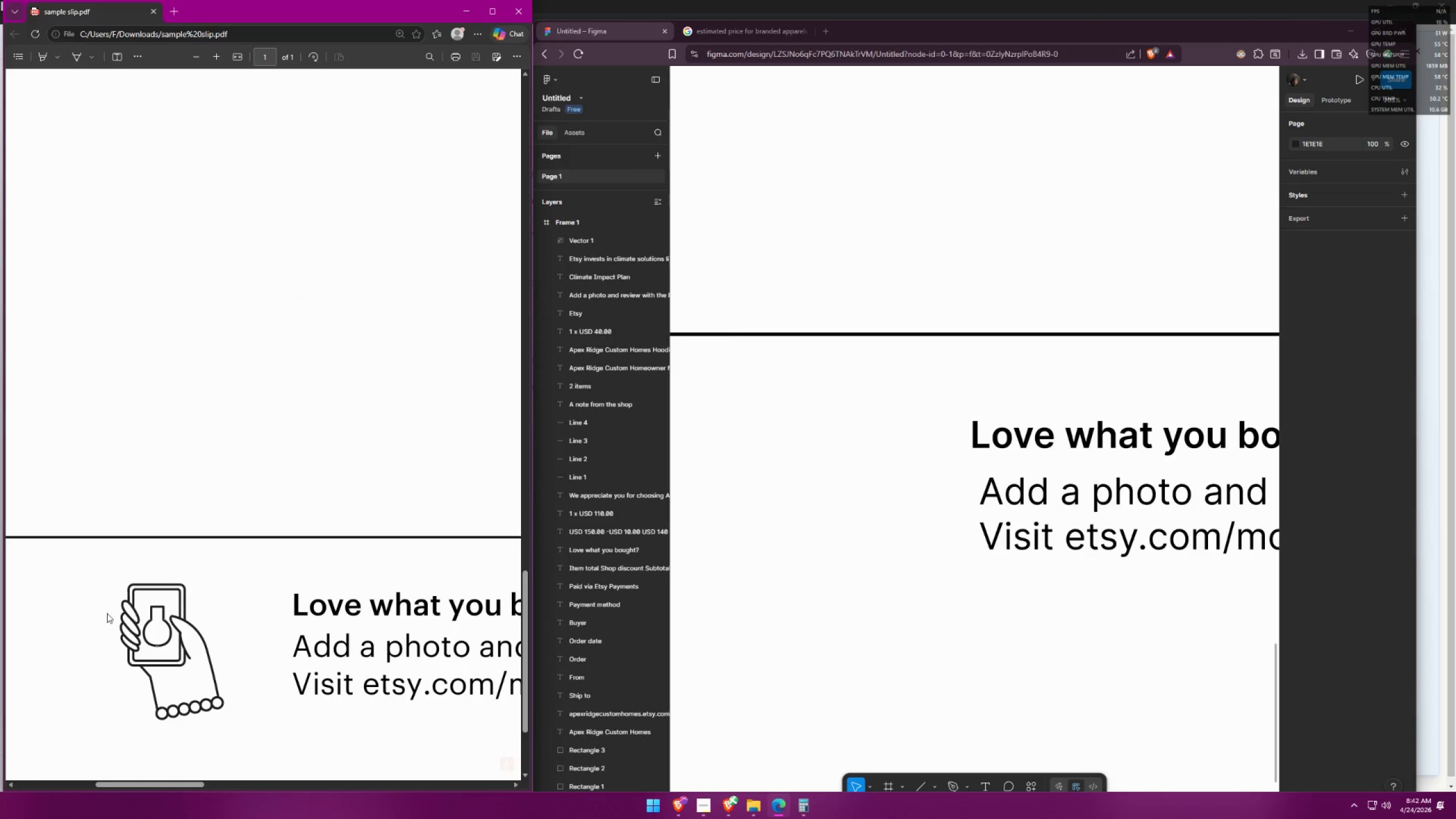 
hold_key(key=ControlLeft, duration=1.5)
 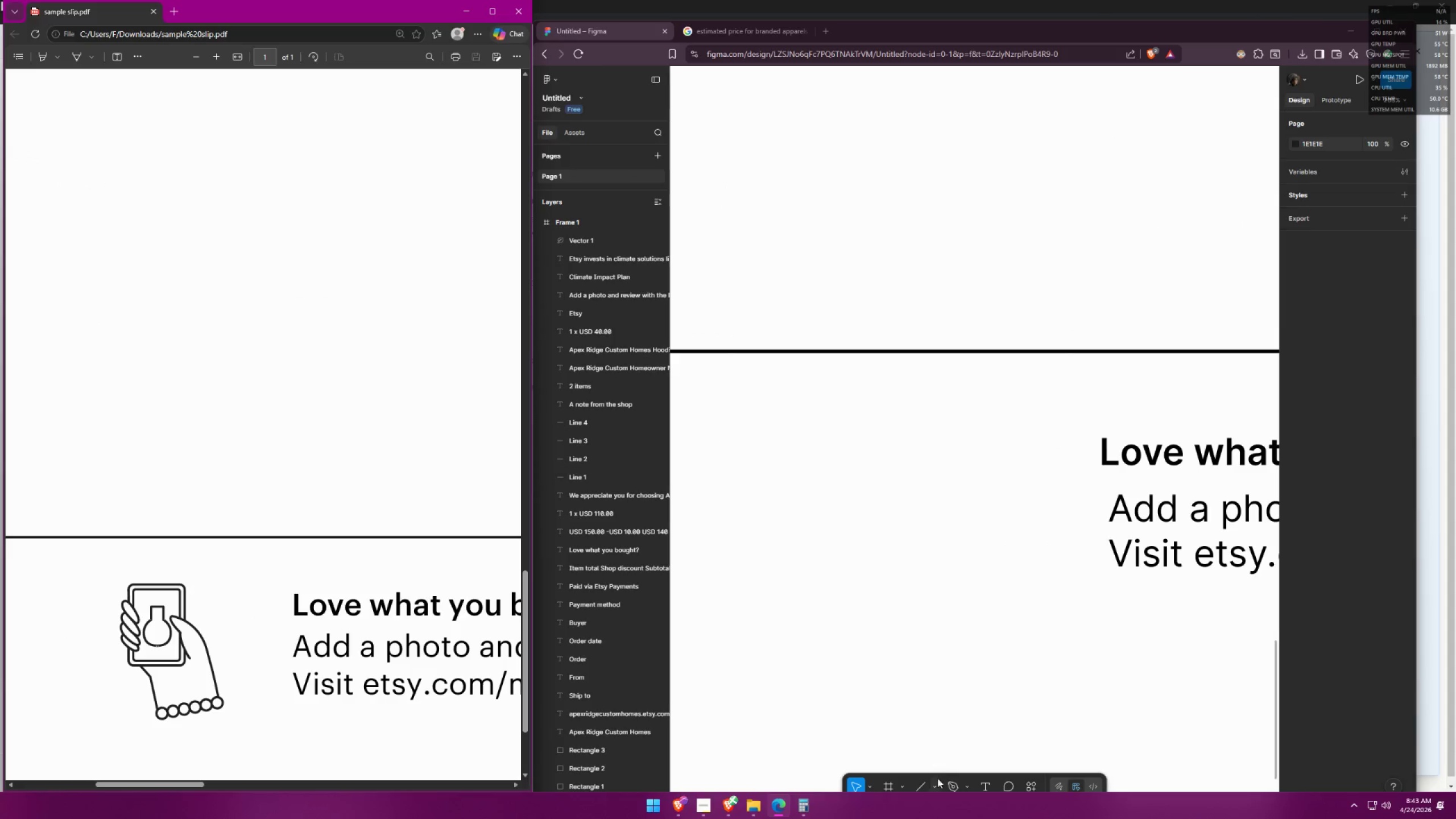 
key(Control+ControlLeft)
 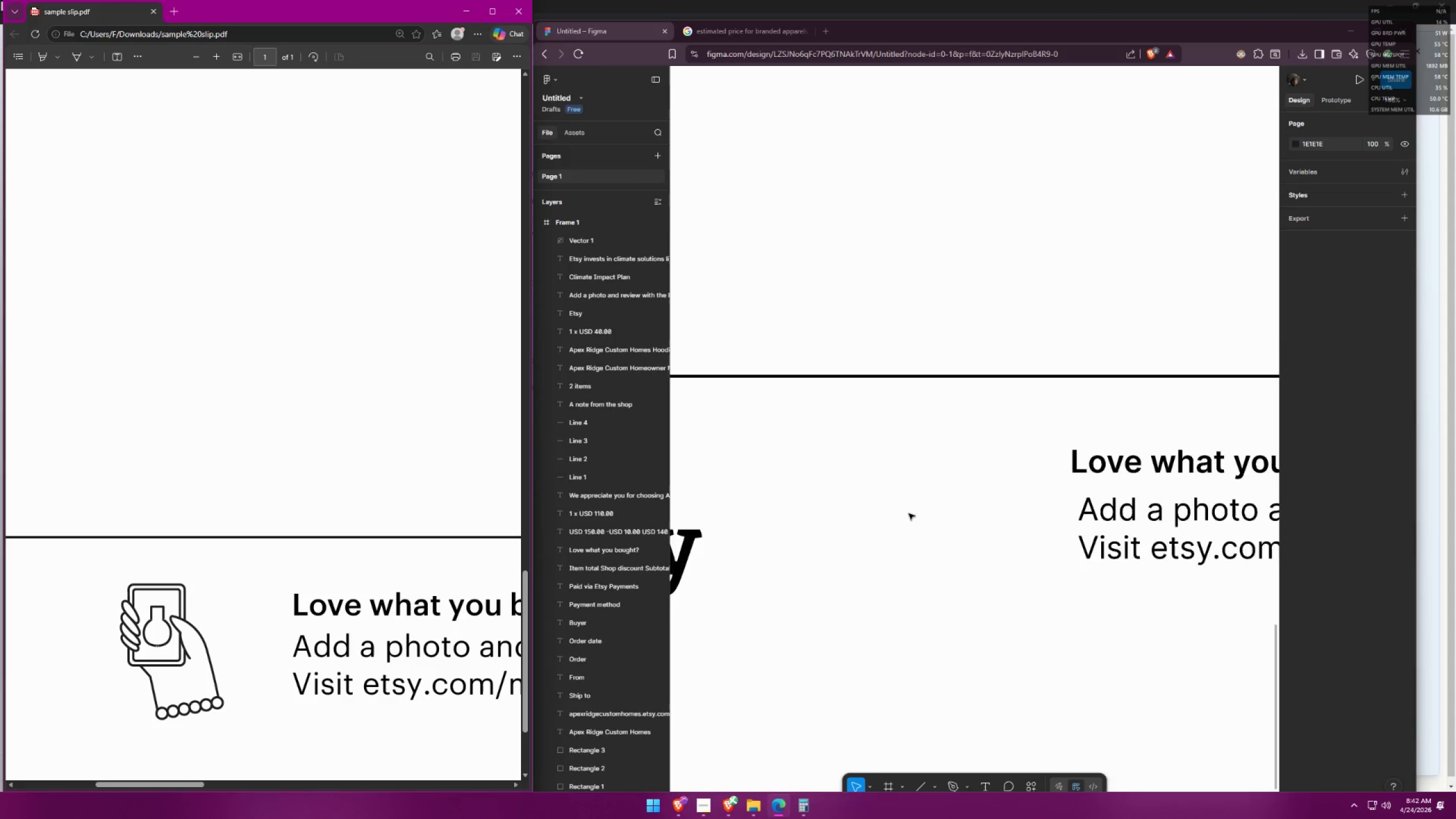 
key(Control+ControlLeft)
 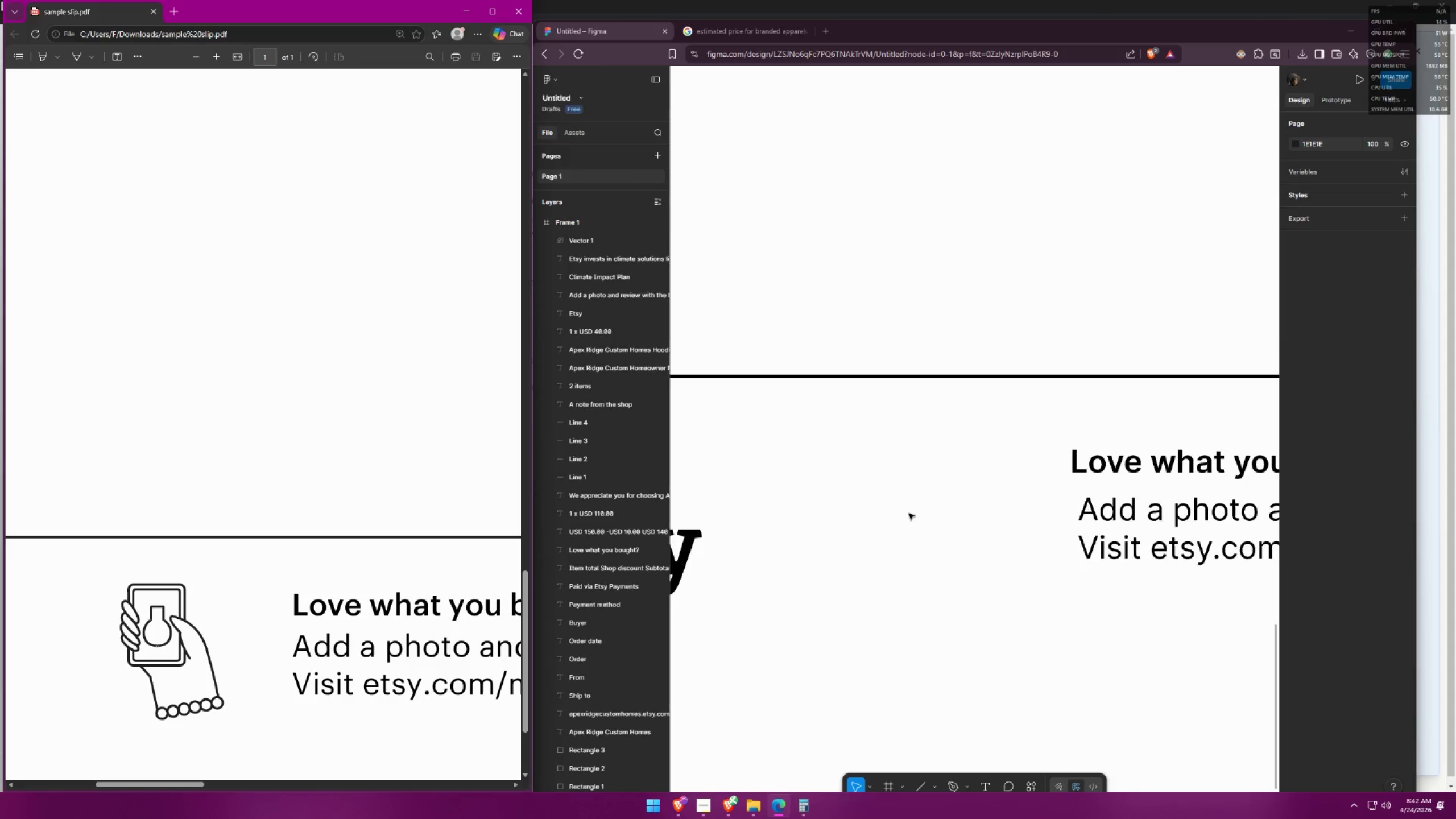 
key(Control+ControlLeft)
 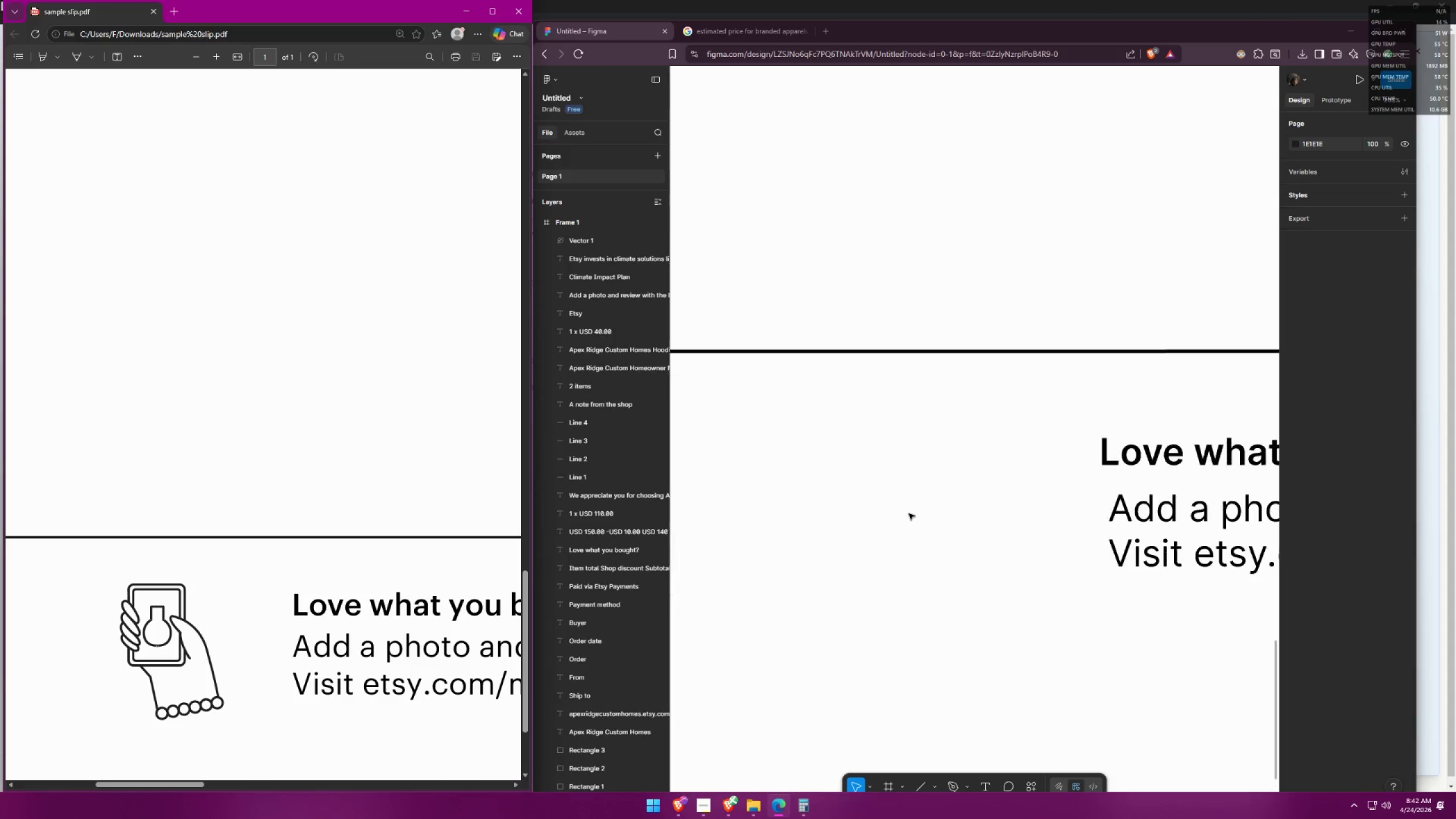 
key(Control+ControlLeft)
 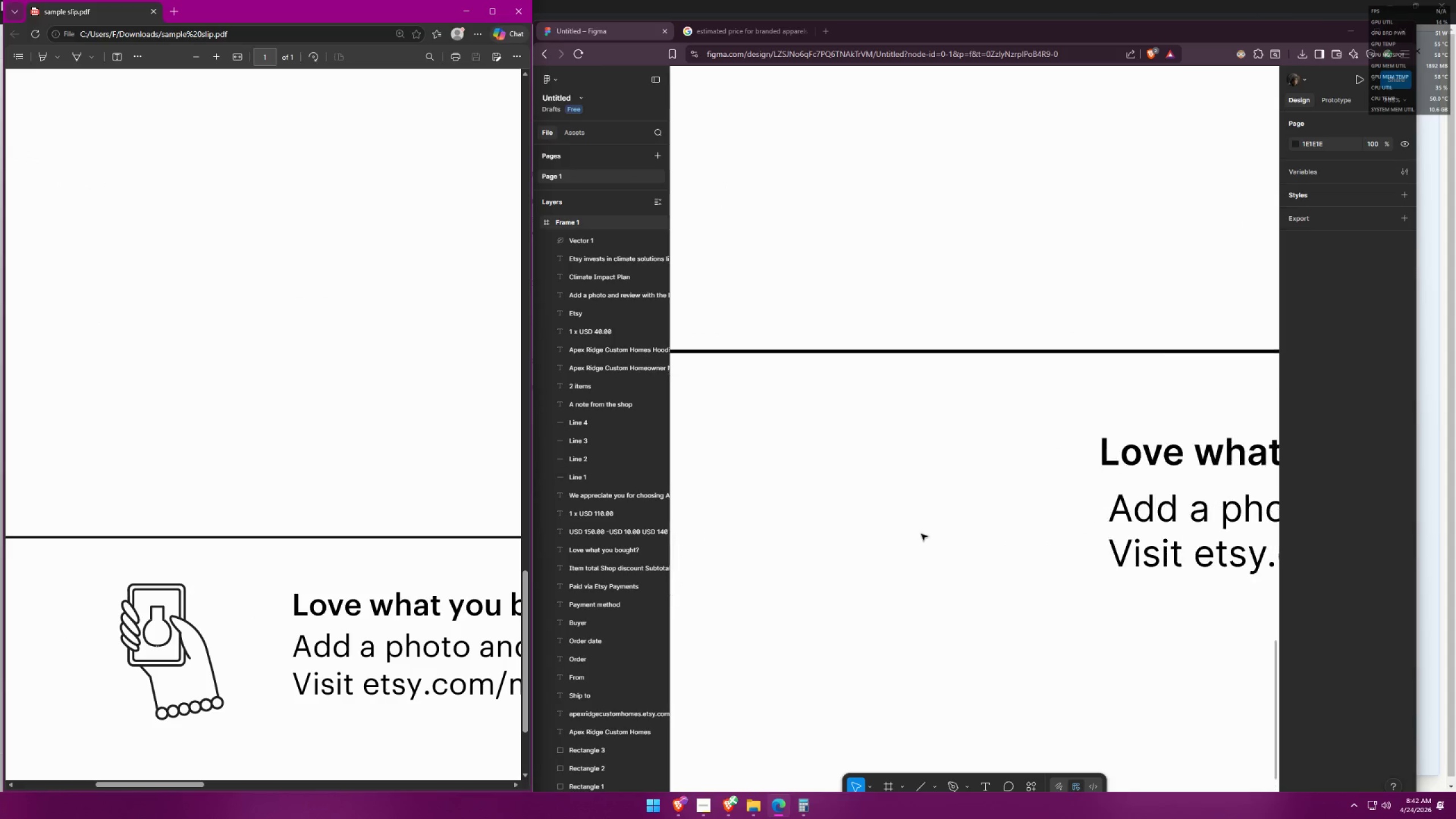 
key(Control+ControlLeft)
 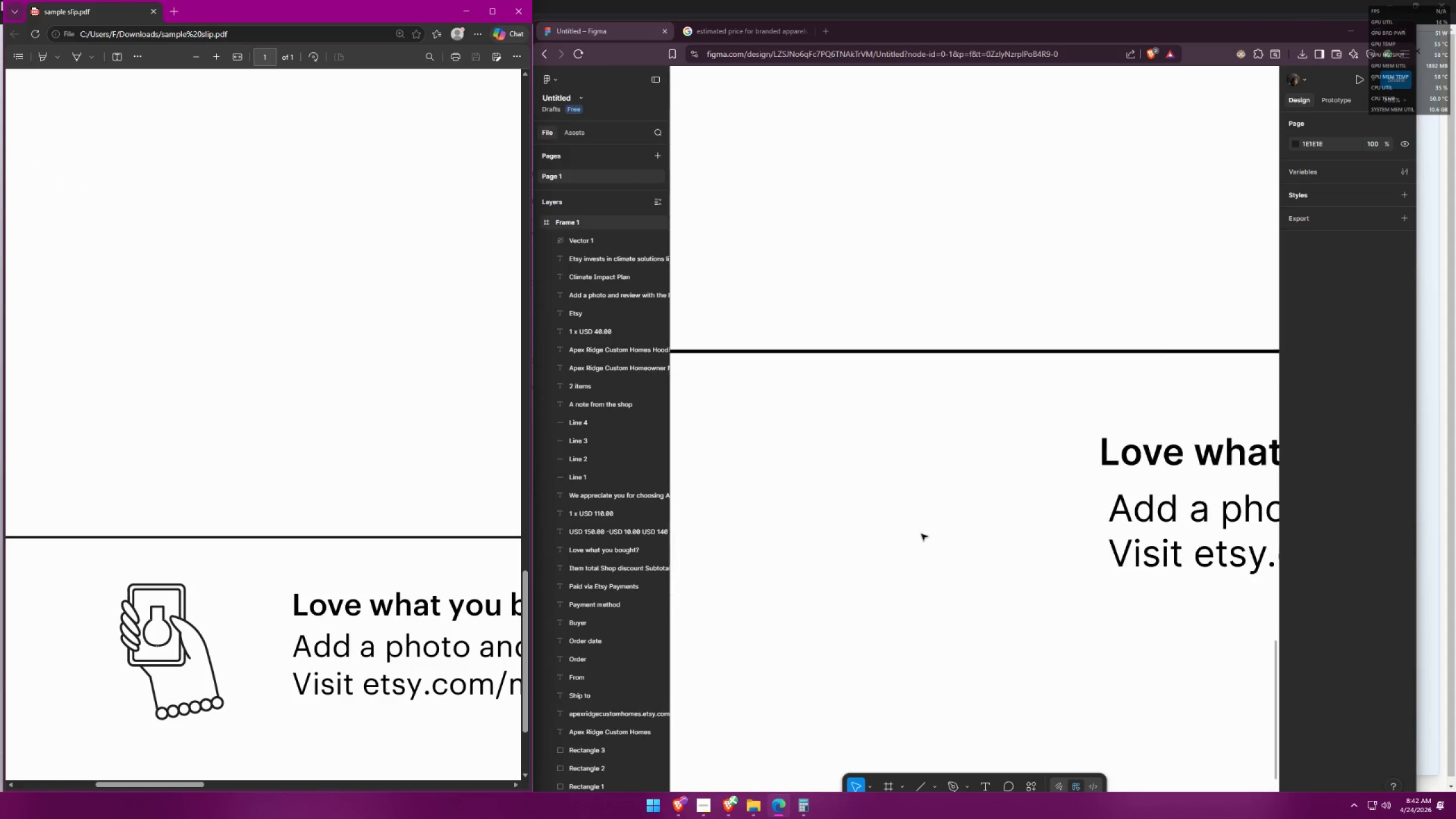 
key(Control+ControlLeft)
 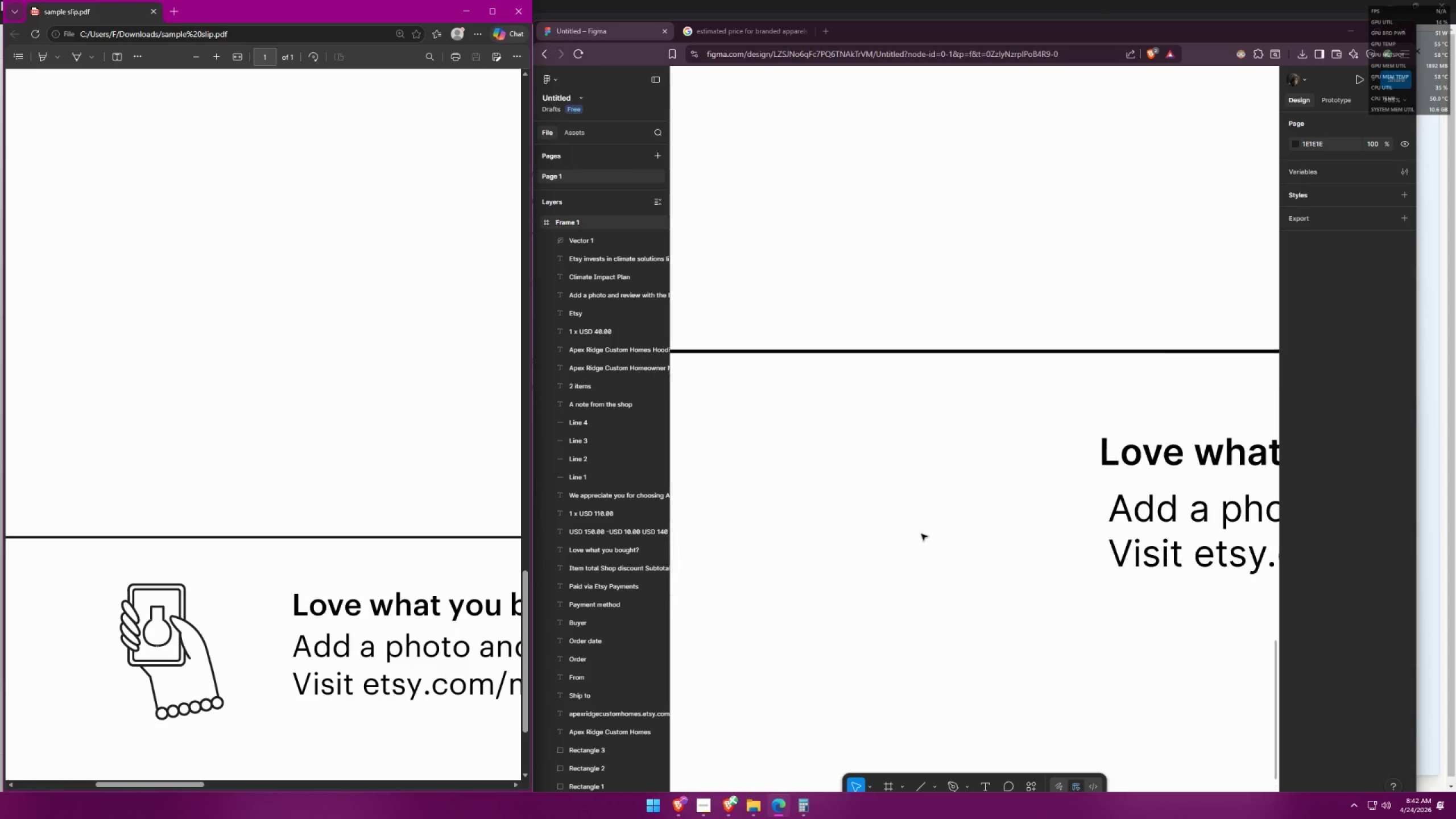 
key(Control+ControlLeft)
 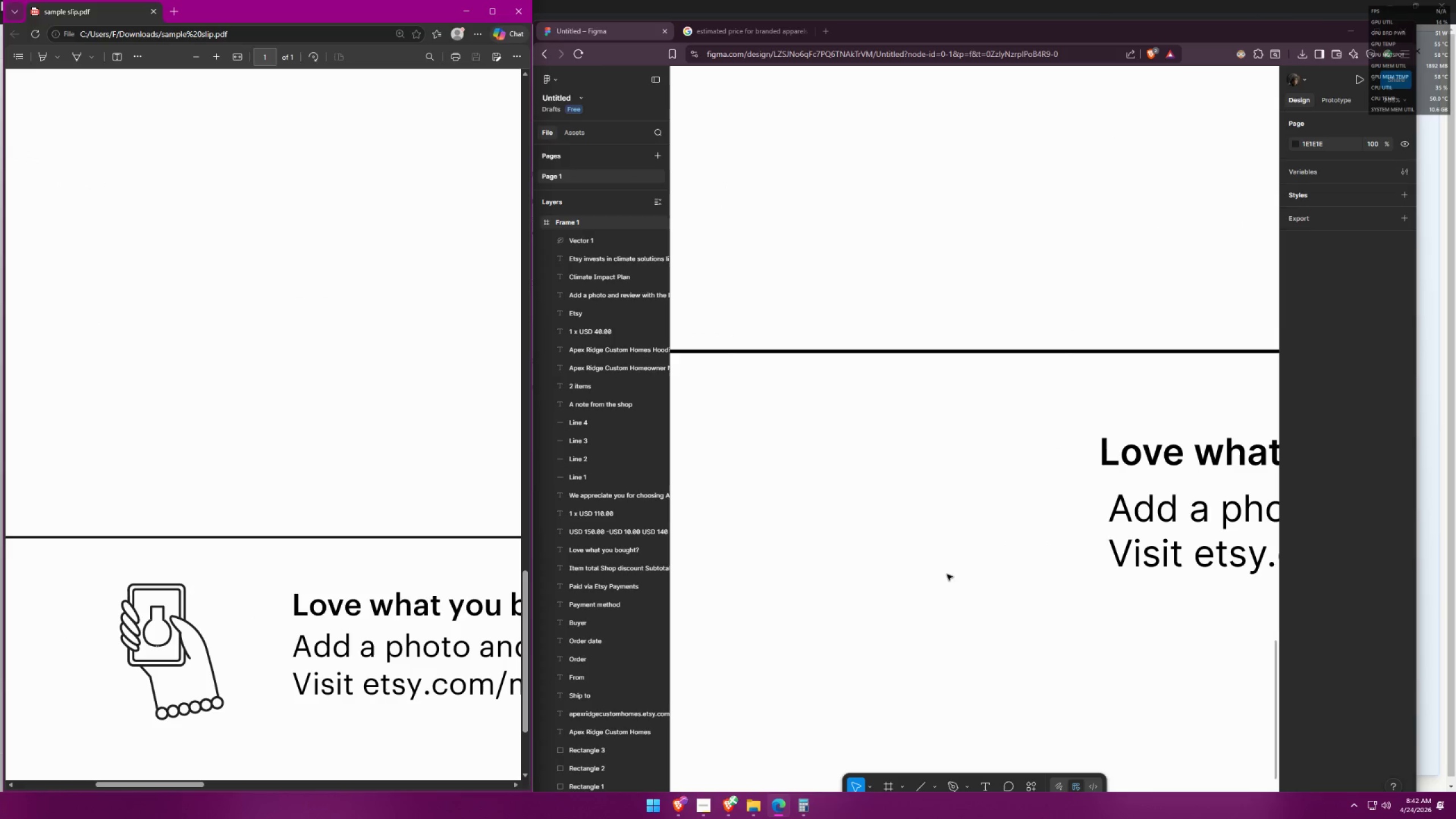 
key(Control+ControlLeft)
 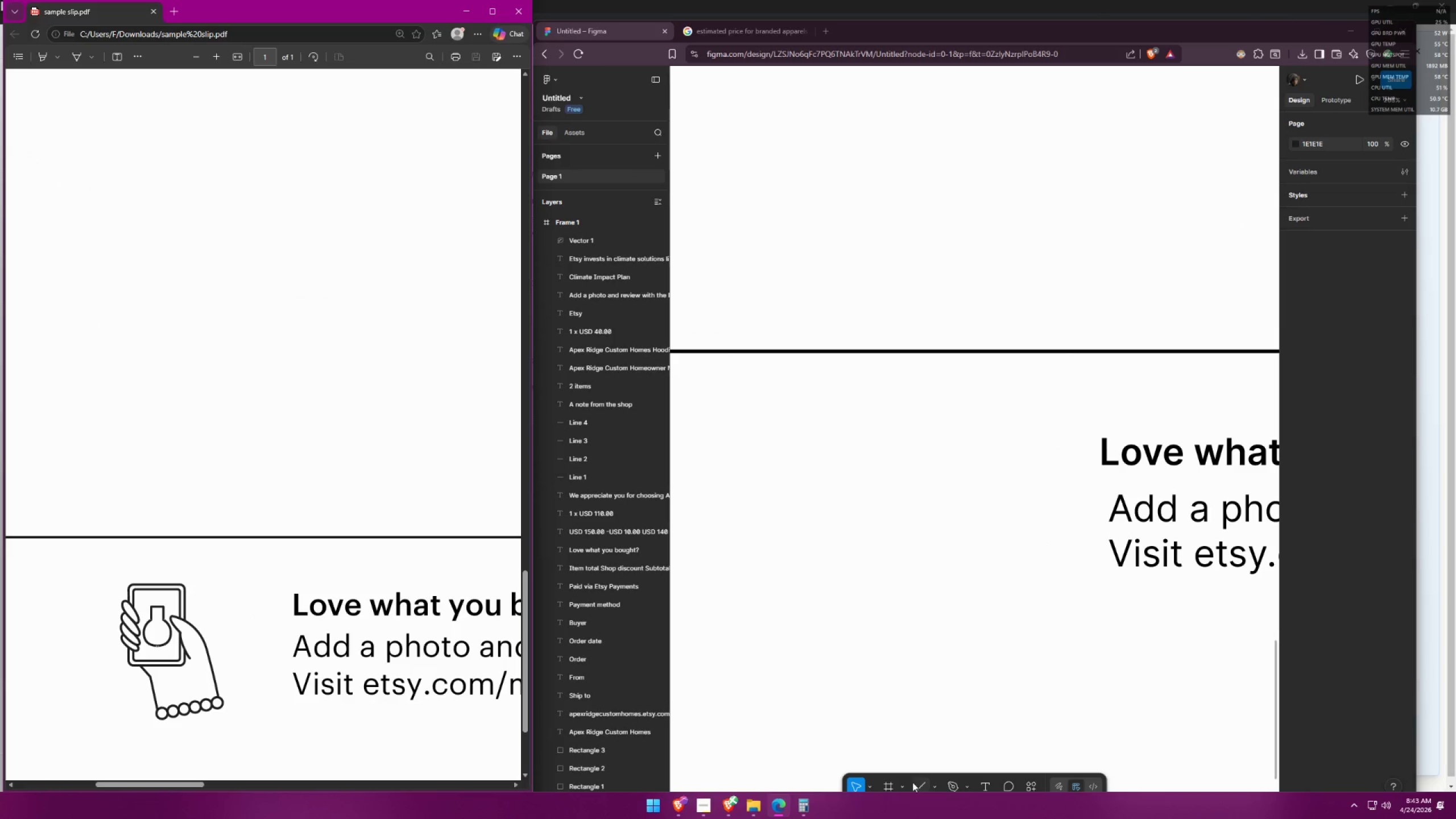 
scroll: coordinate [909, 514], scroll_direction: none, amount: 0.0
 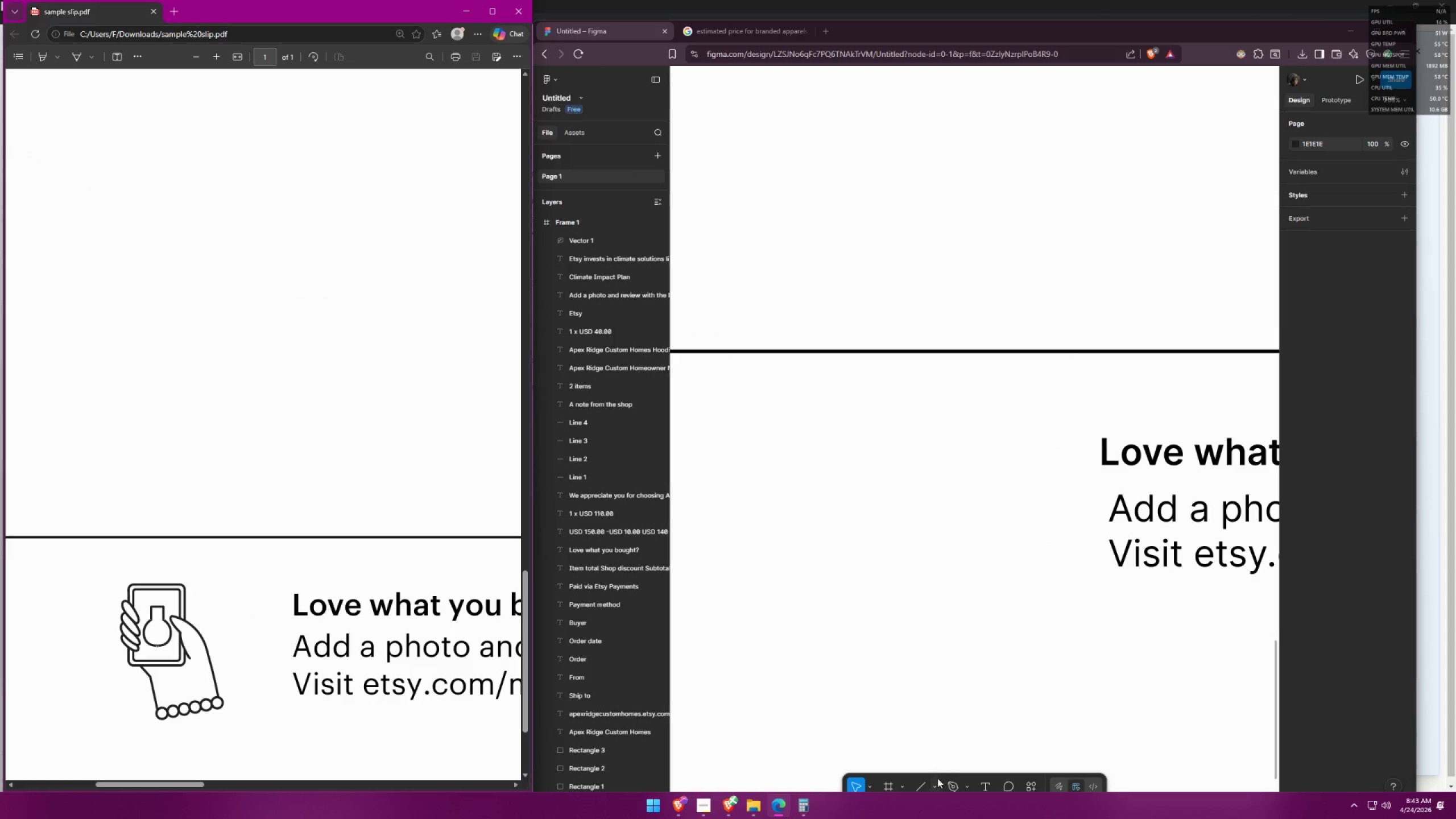 
left_click([917, 781])
 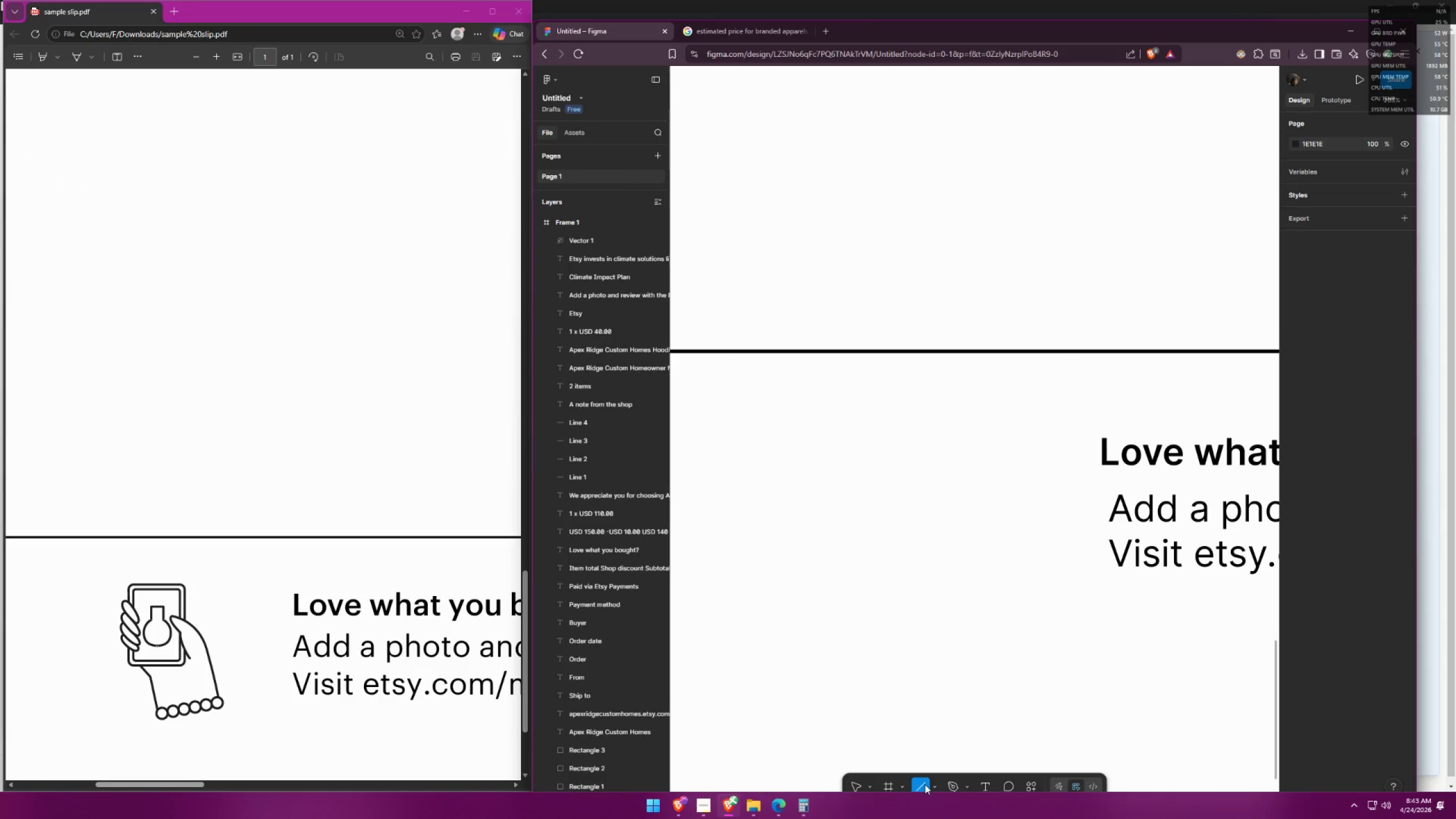 
triple_click([938, 782])
 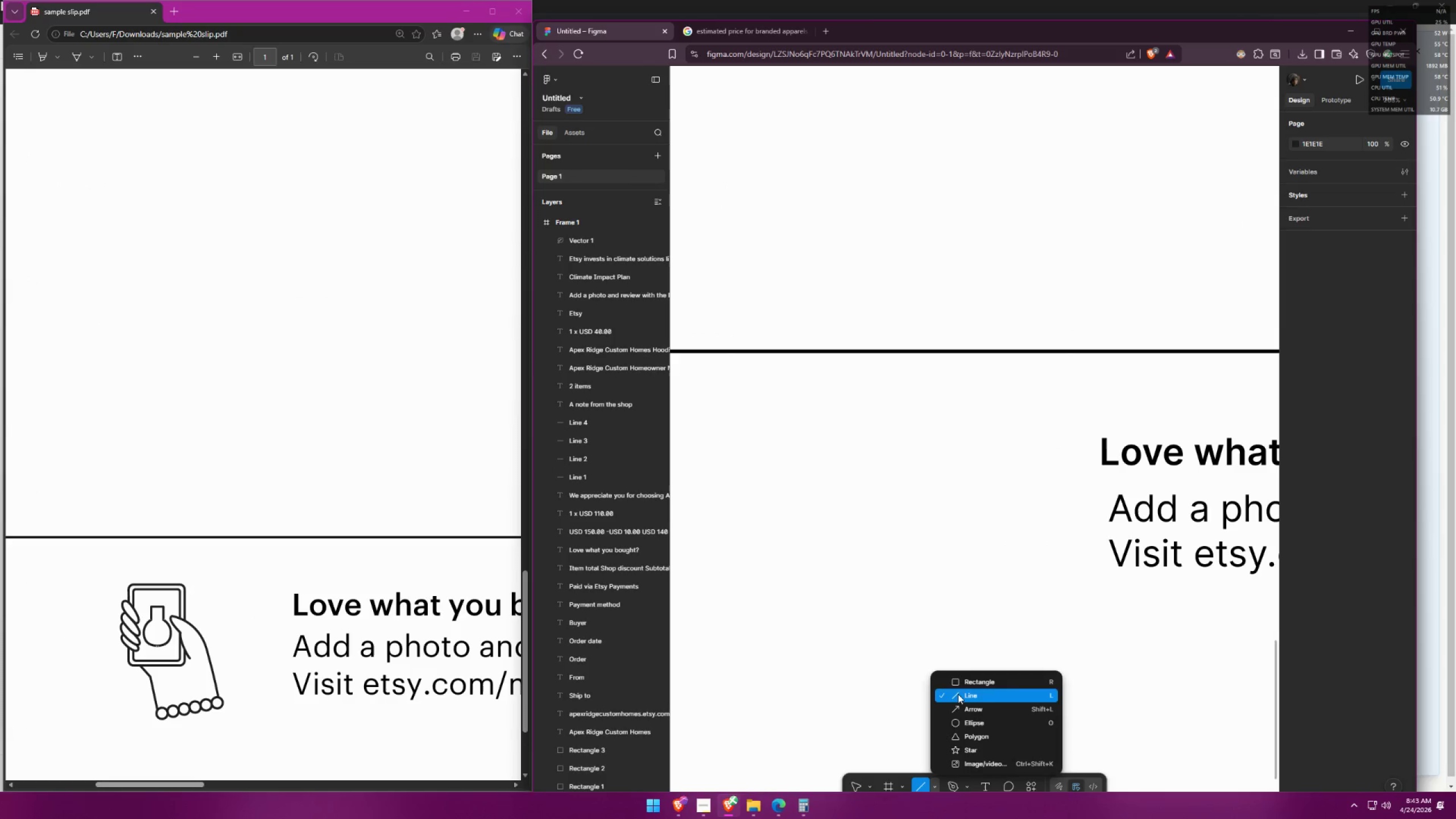 
left_click([967, 679])
 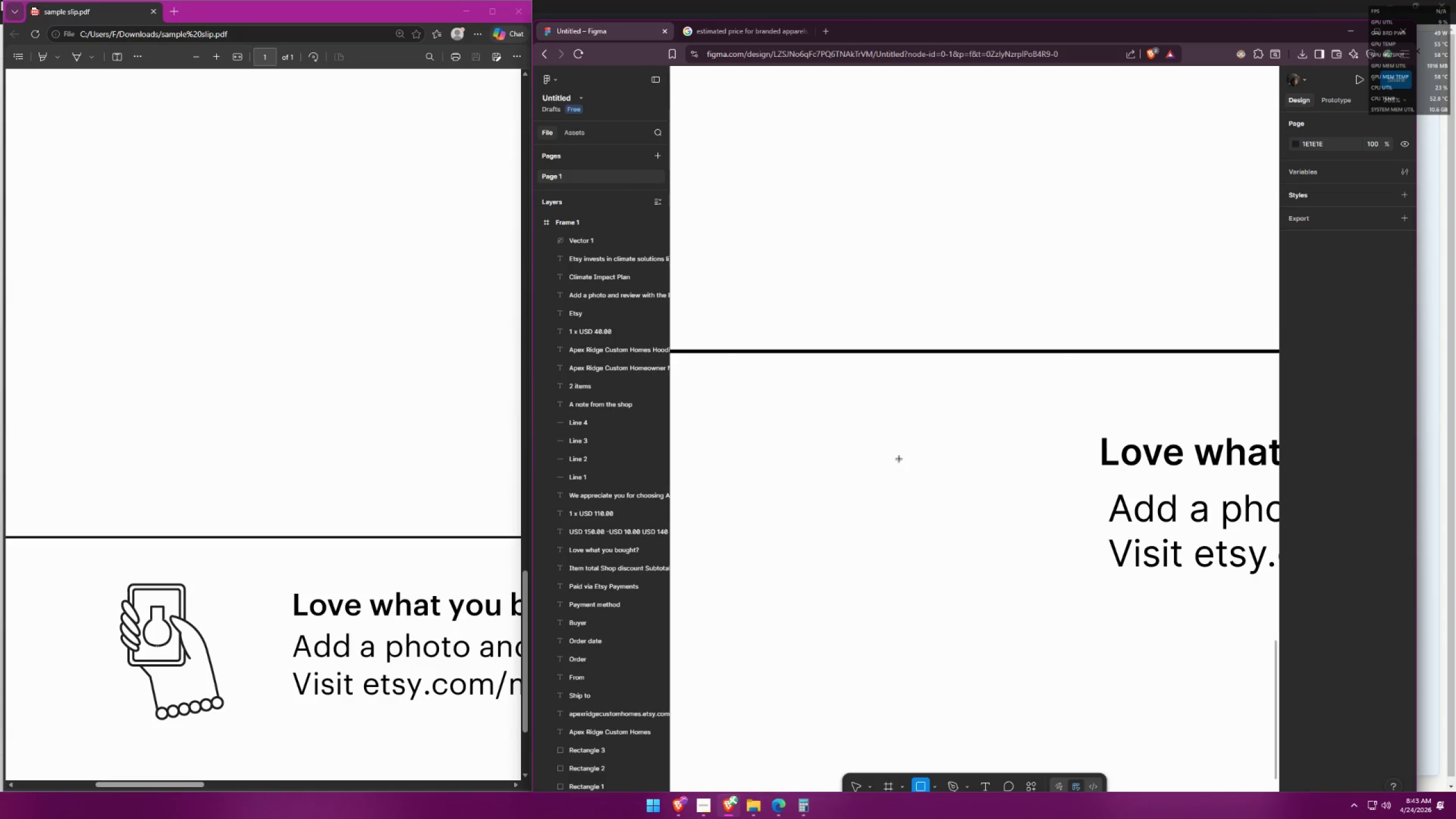 
left_click_drag(start_coordinate=[899, 450], to_coordinate=[969, 551])
 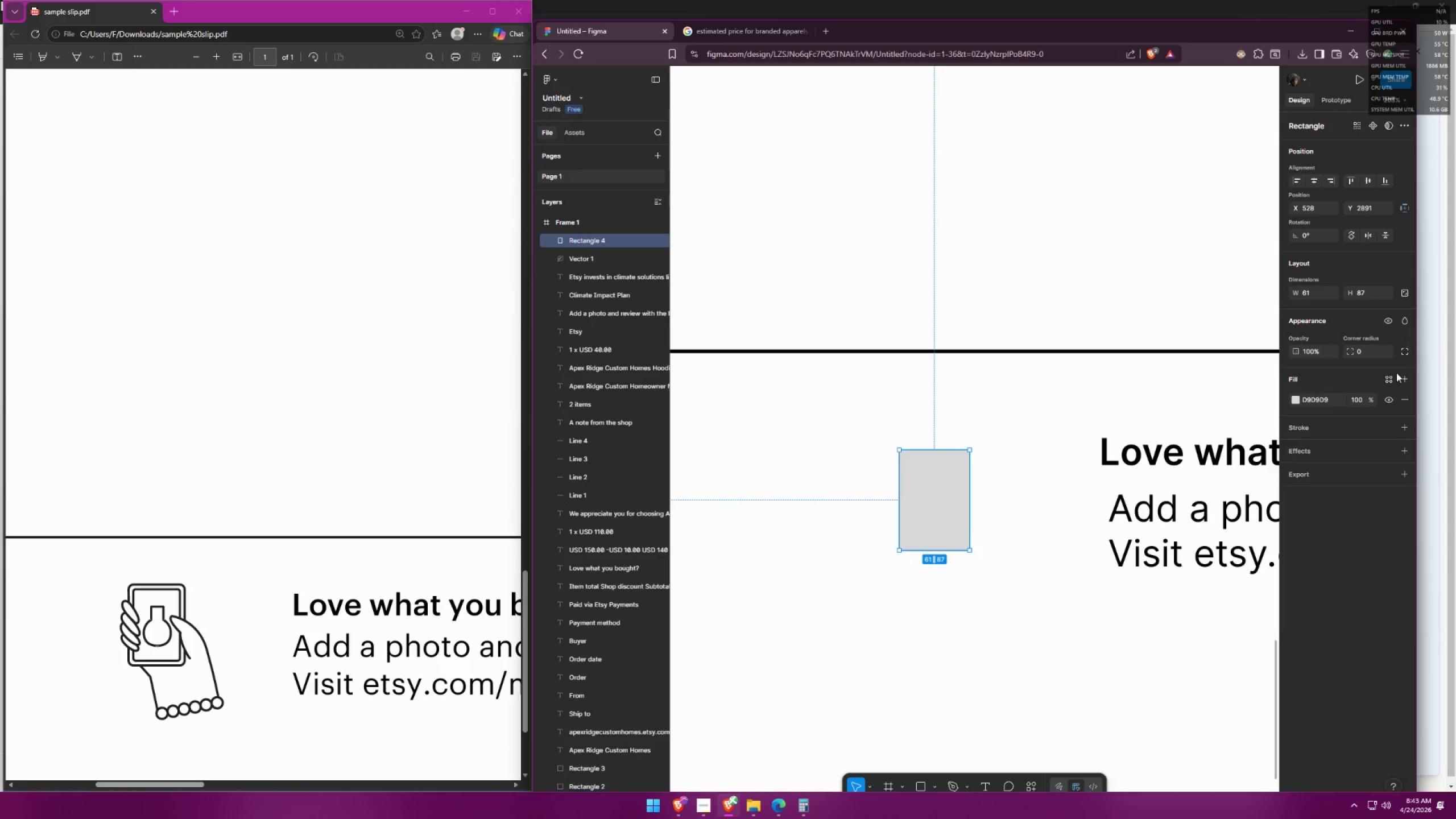 
left_click([1403, 396])
 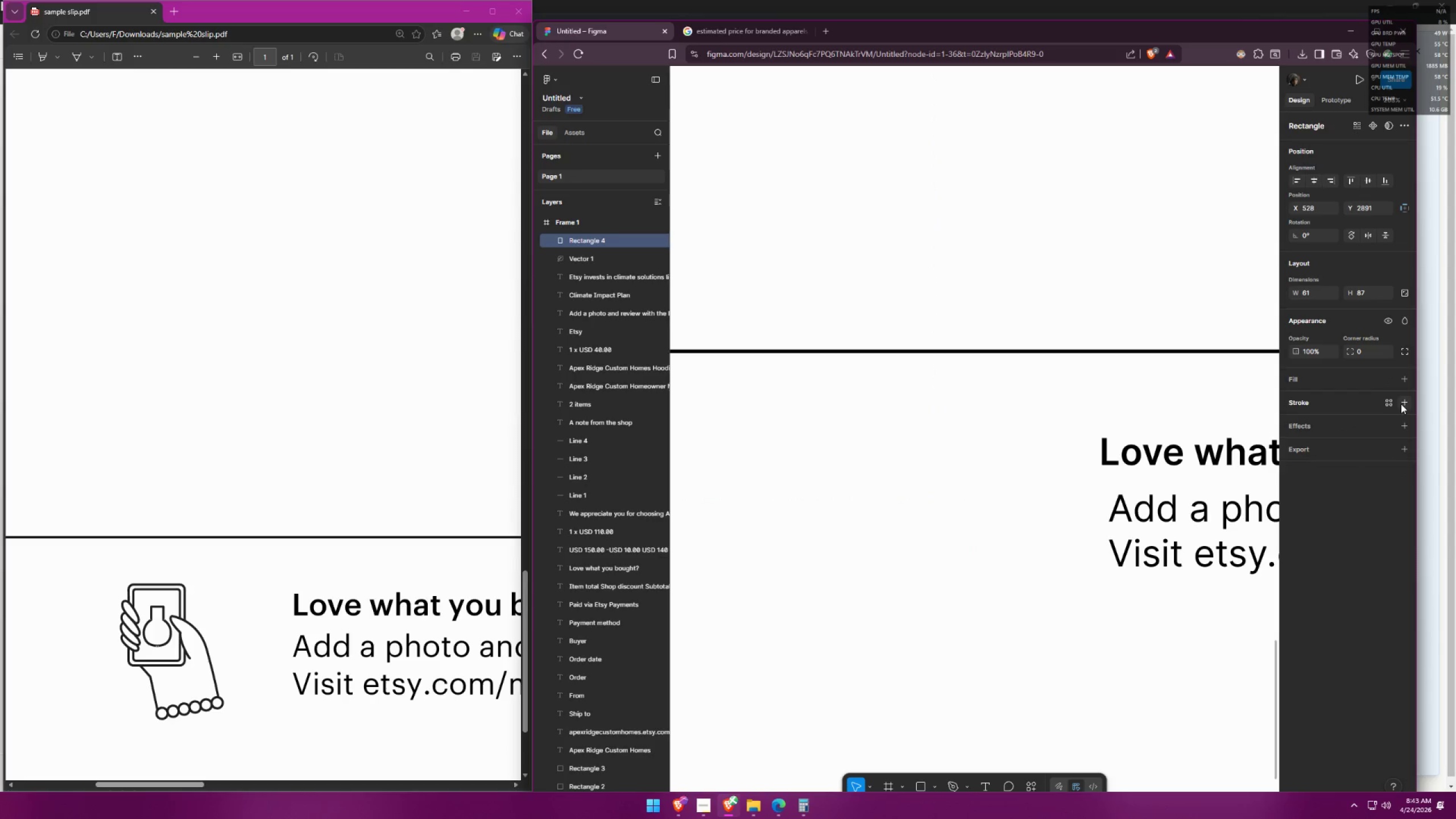 
left_click([1402, 404])
 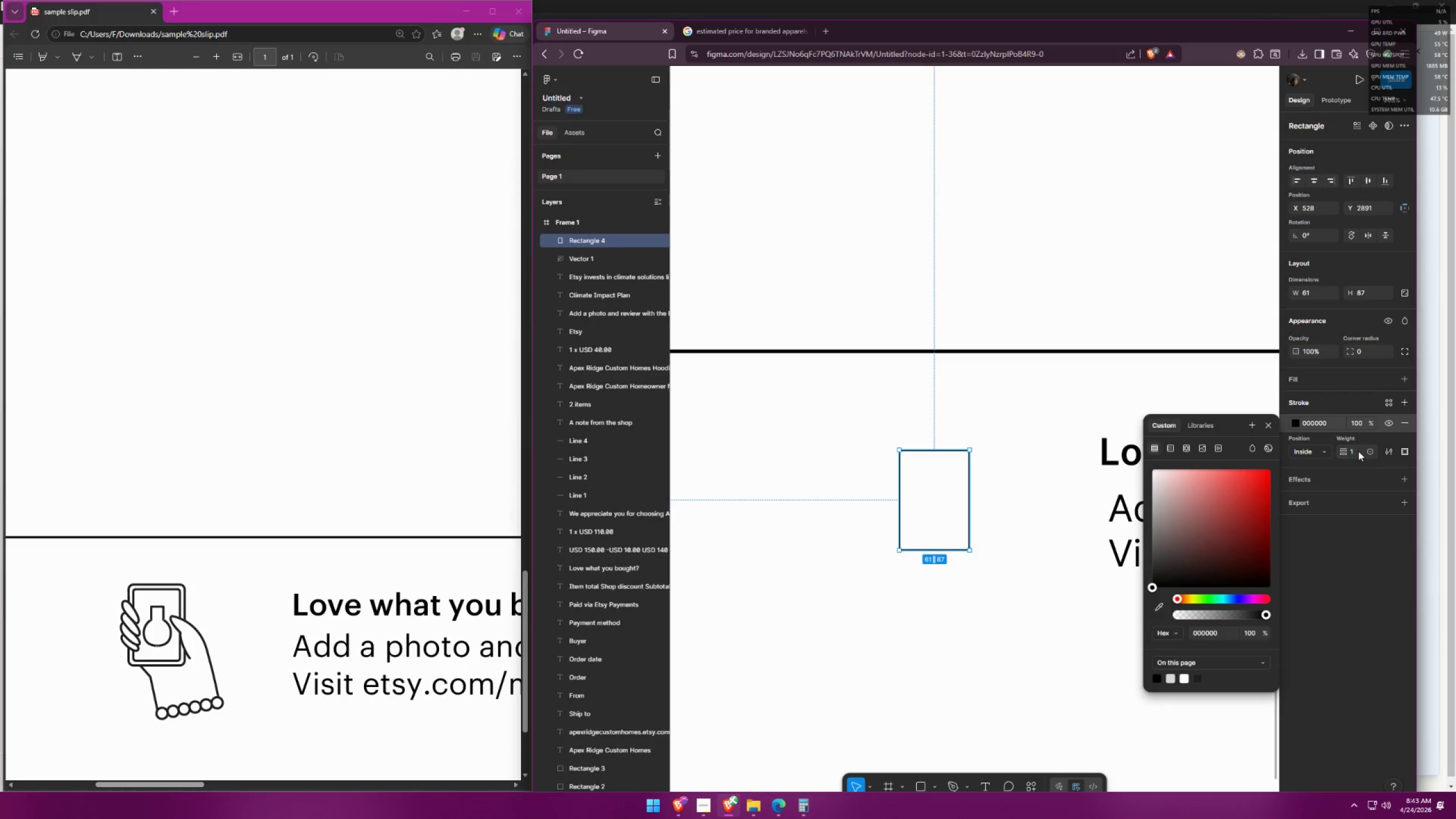 
left_click_drag(start_coordinate=[1365, 349], to_coordinate=[1353, 348])
 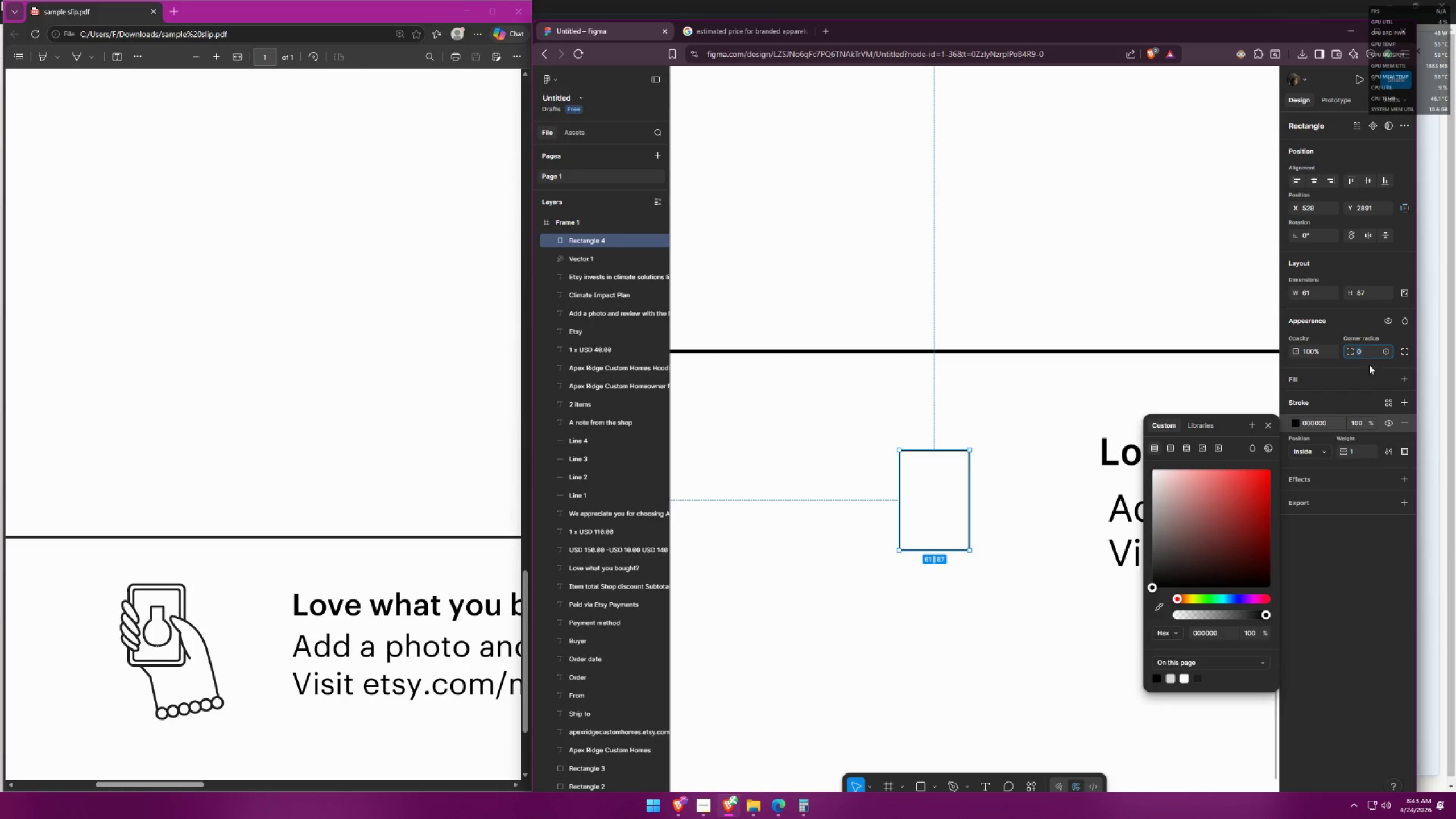 
type(21)
 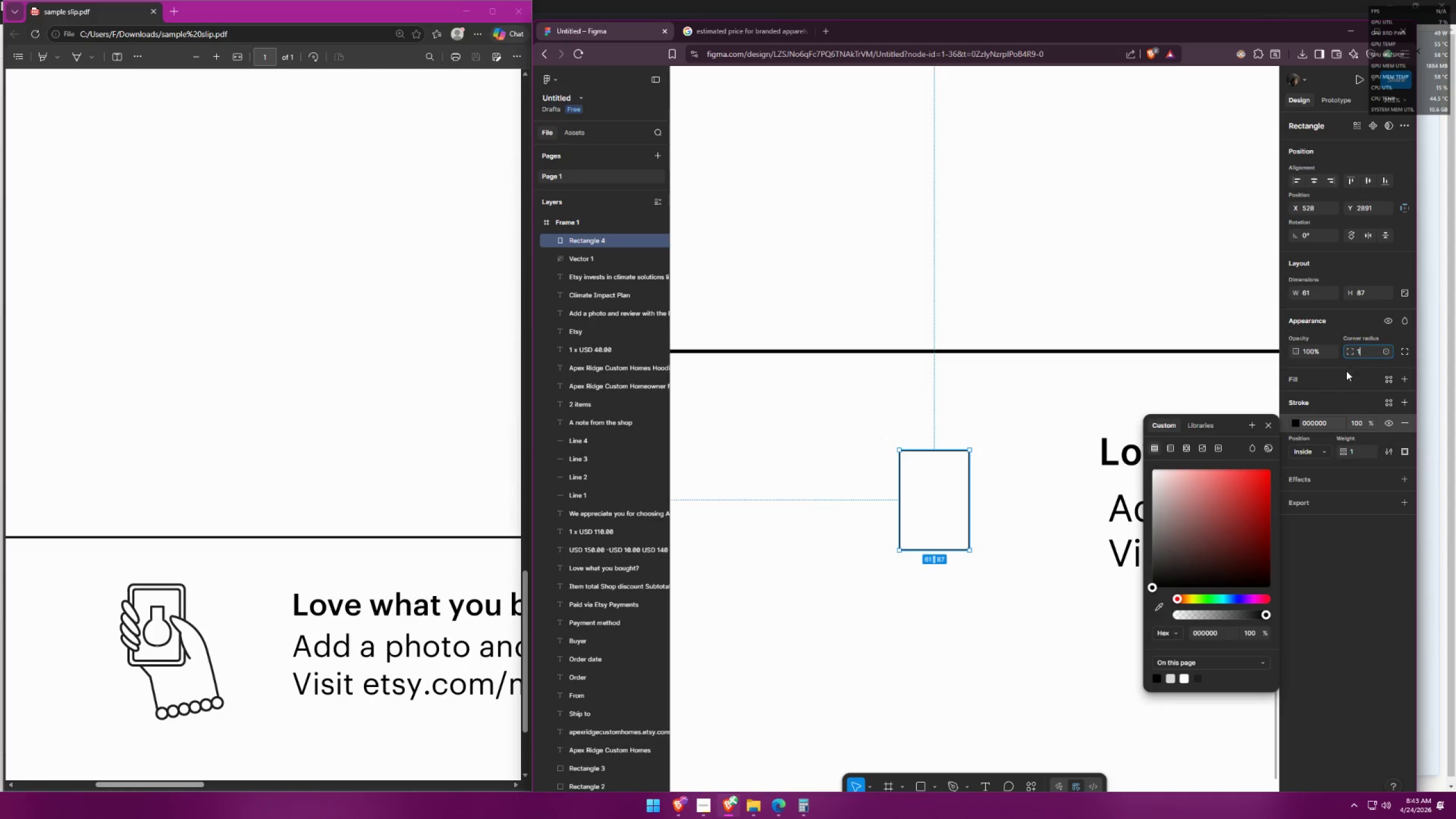 
left_click_drag(start_coordinate=[1366, 355], to_coordinate=[1341, 350])
 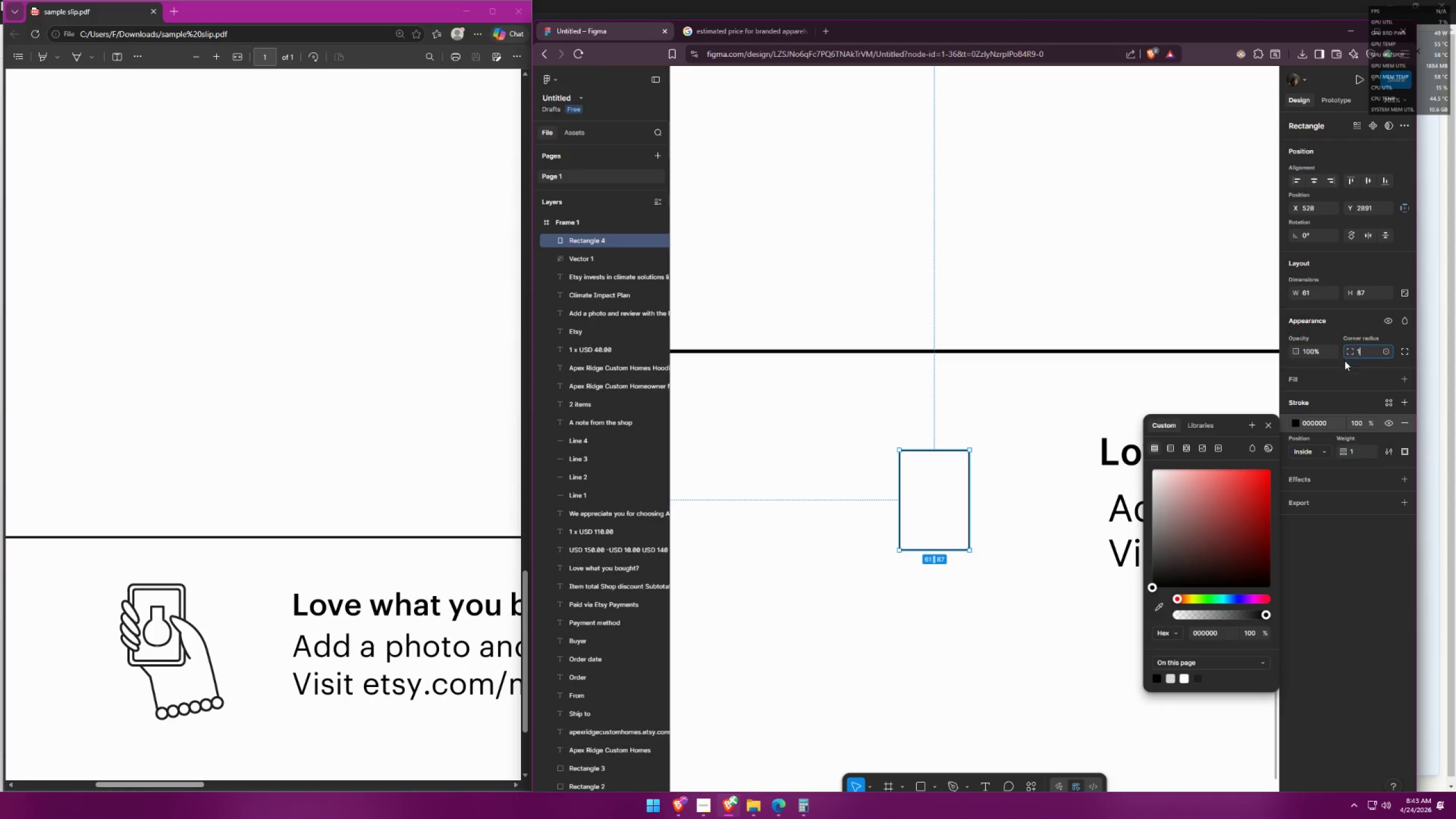 
key(Enter)
 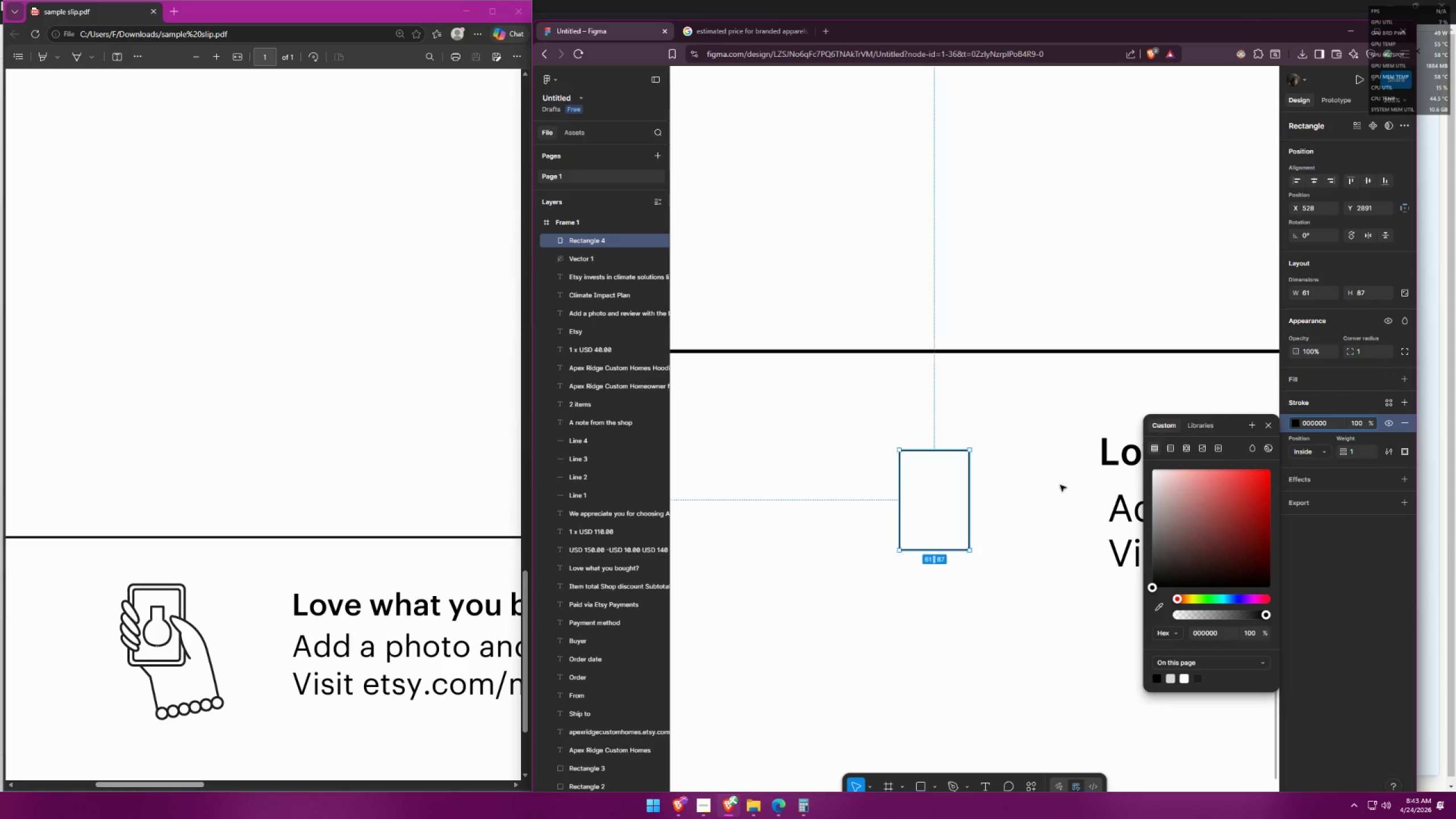 
left_click([1025, 494])
 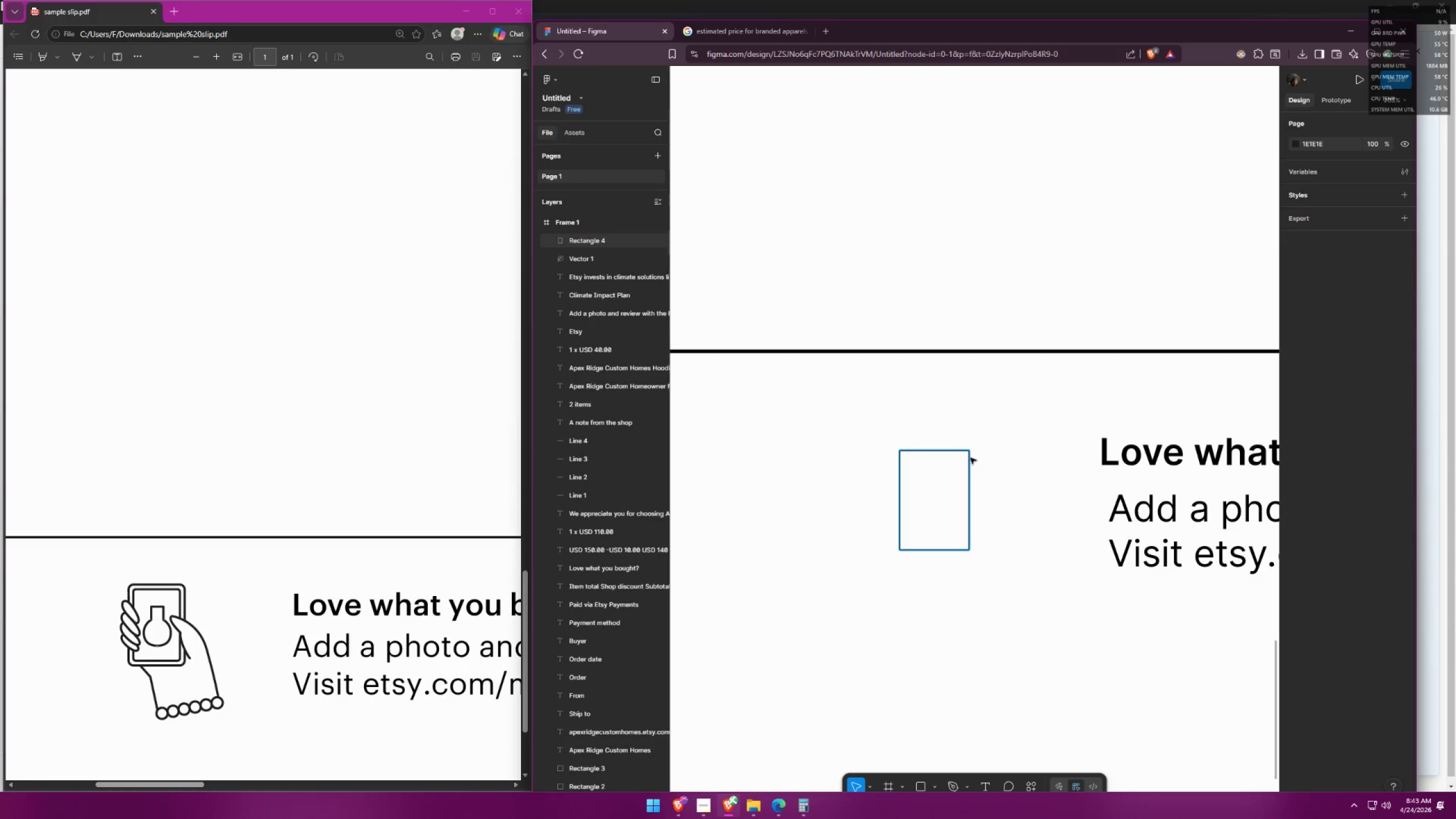 
left_click([968, 460])
 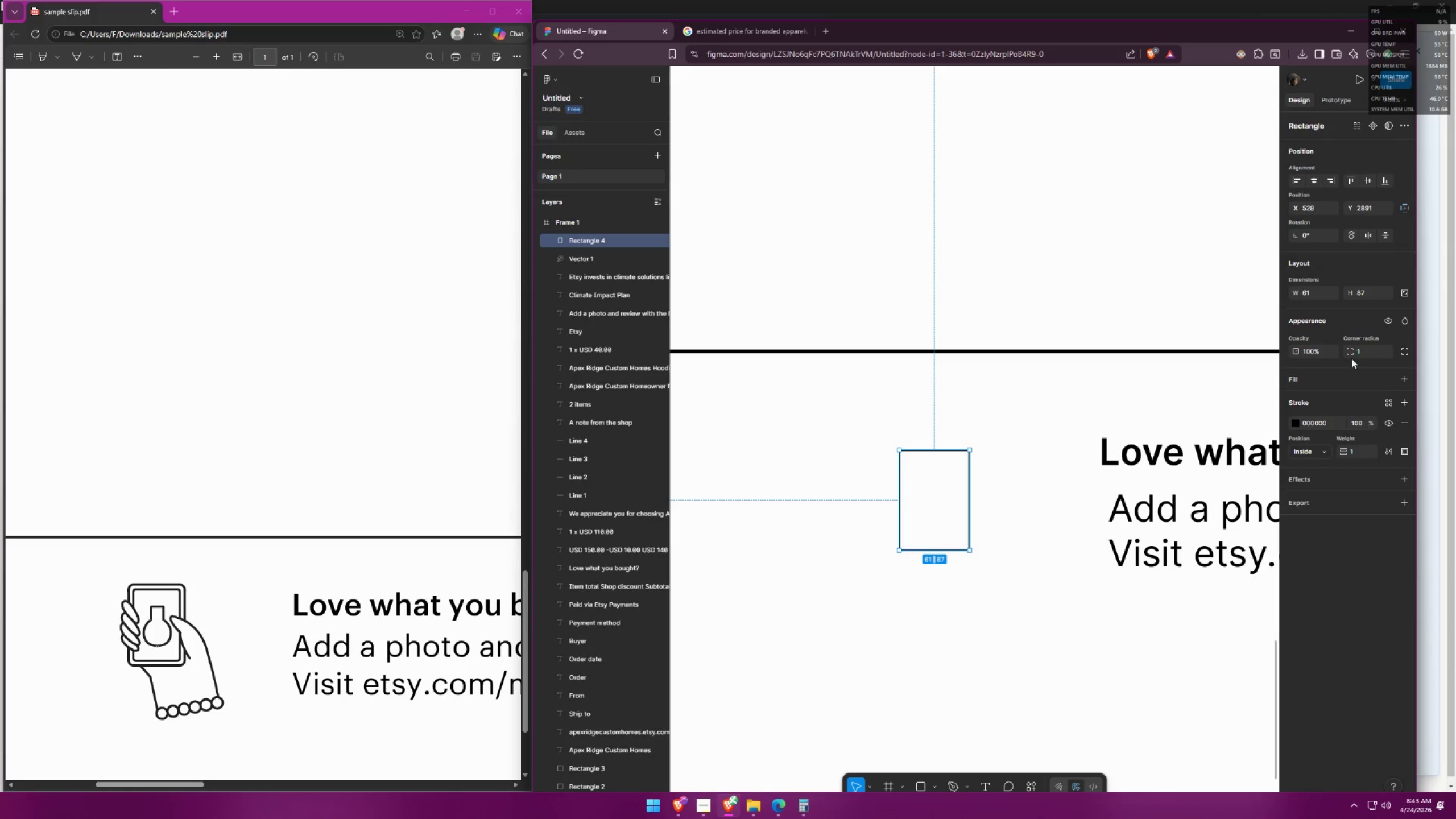 
left_click_drag(start_coordinate=[1362, 351], to_coordinate=[1347, 350])
 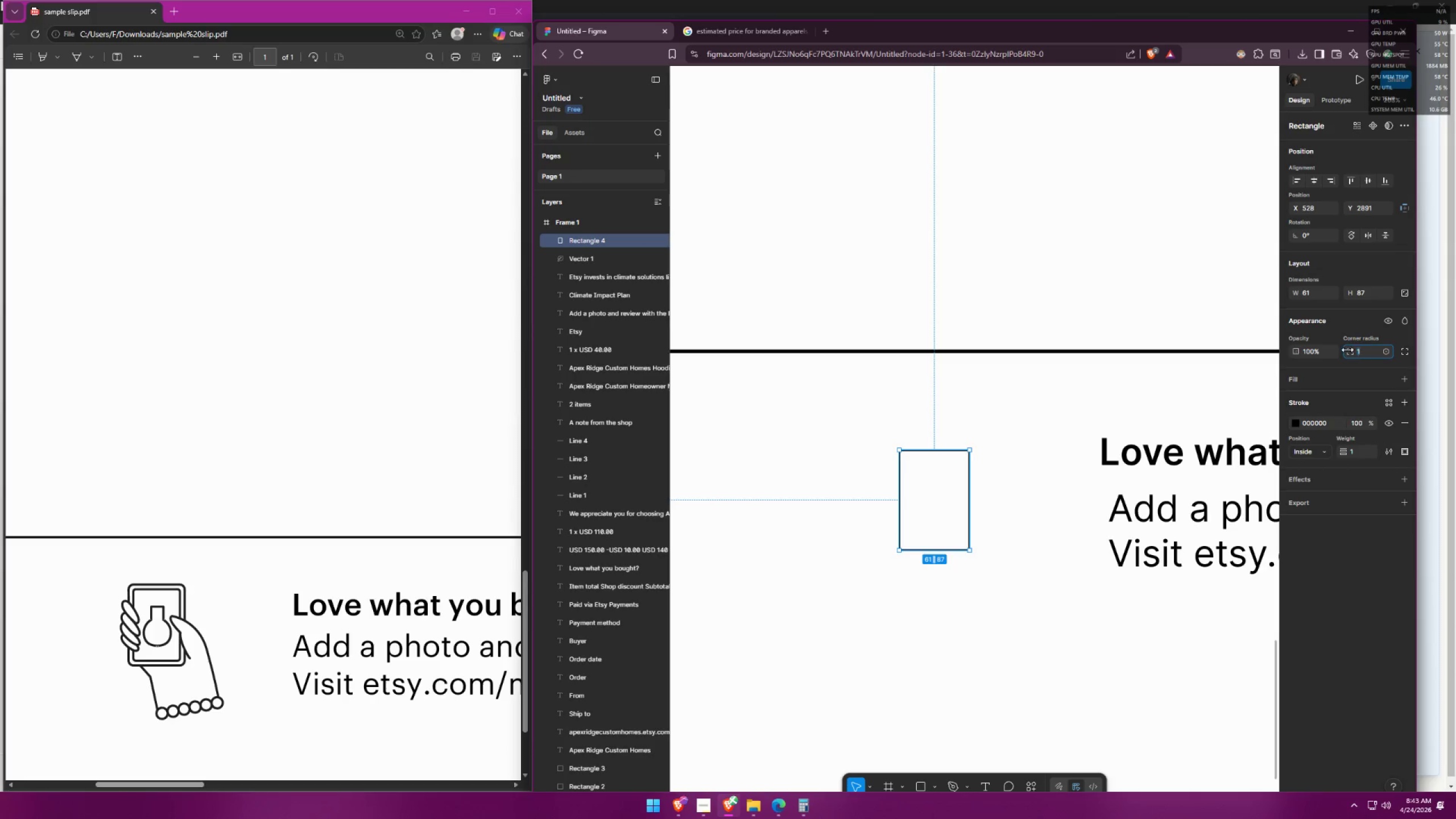 
key(2)
 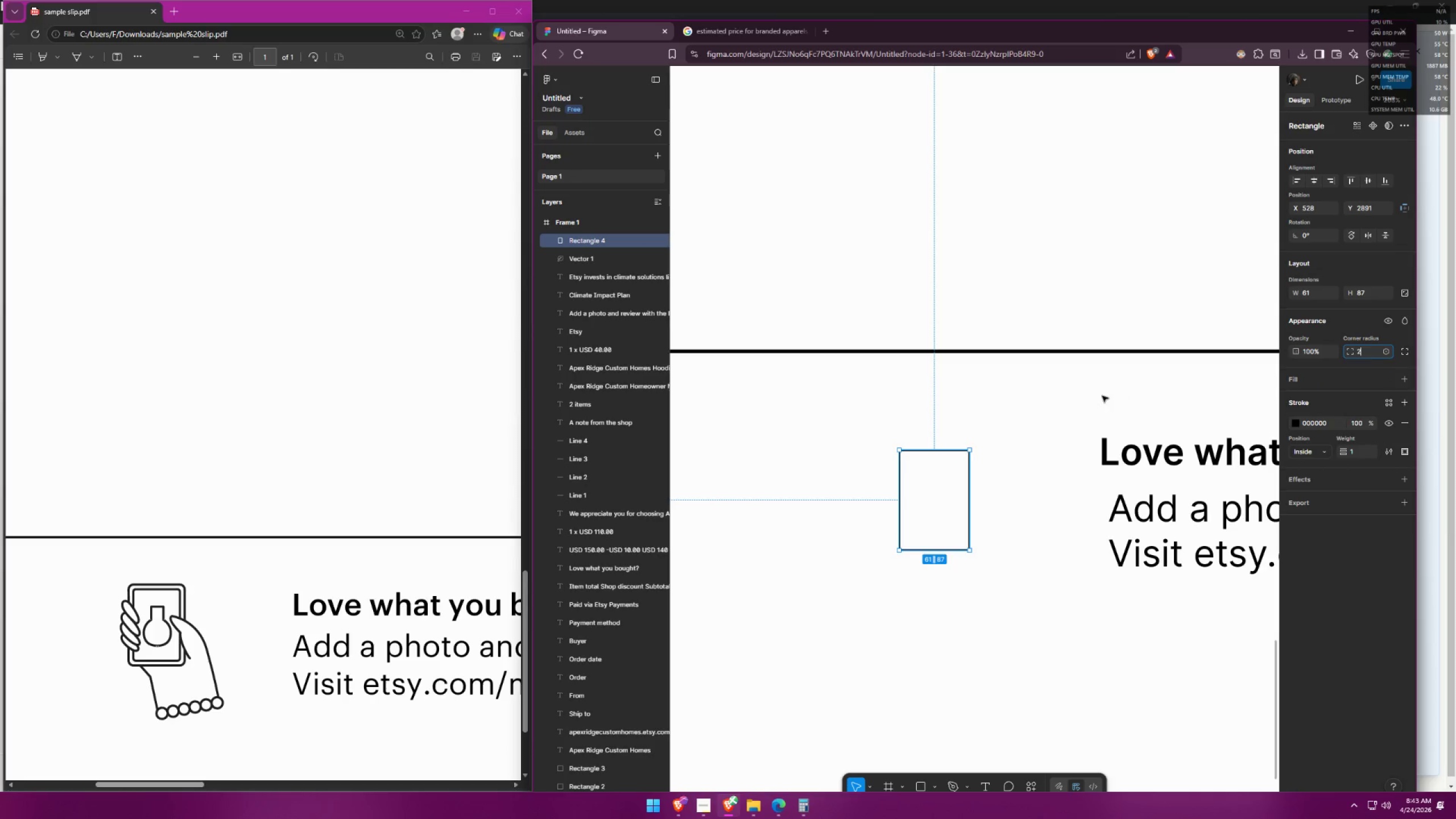 
key(Enter)
 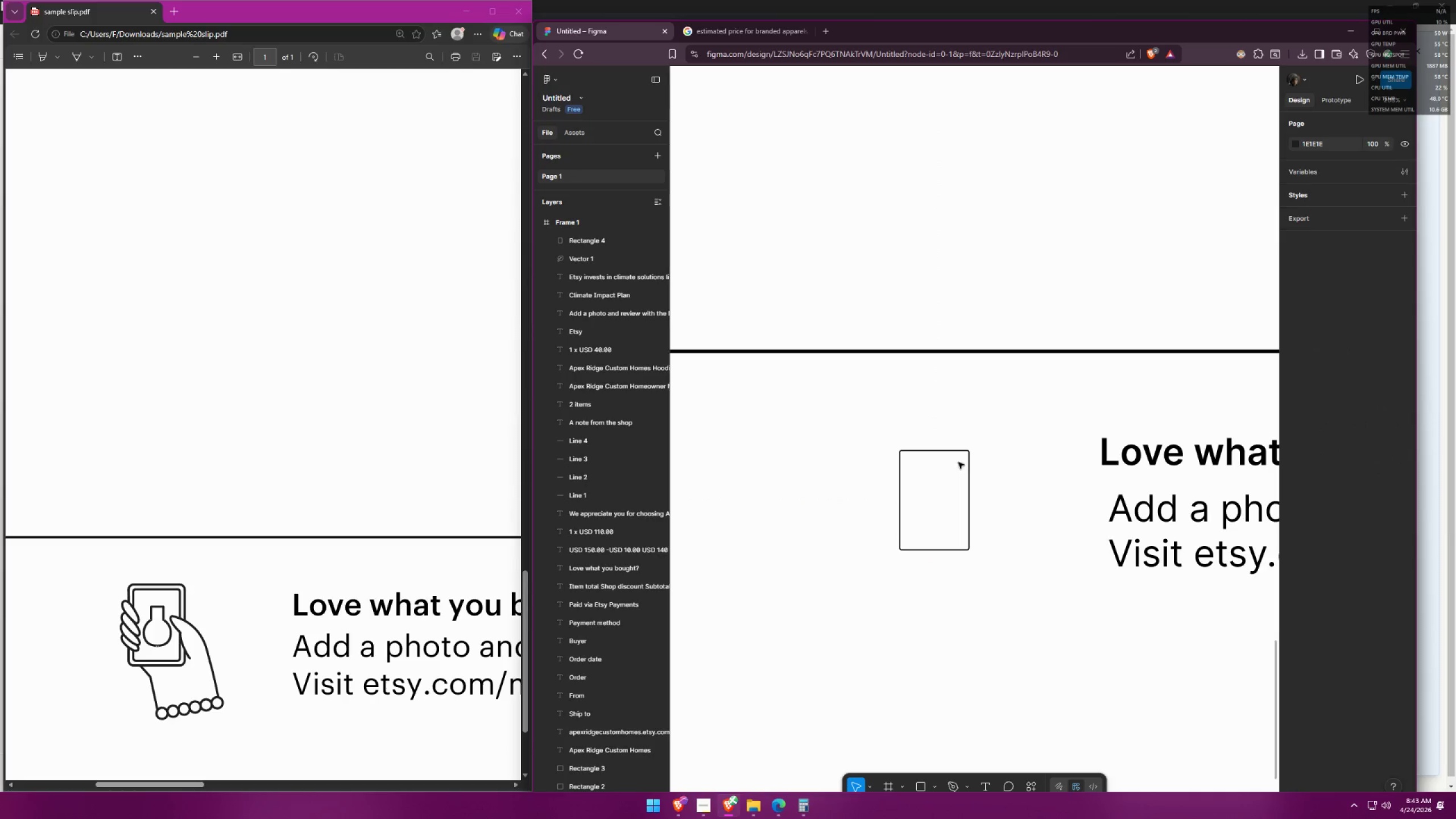 
left_click([971, 453])
 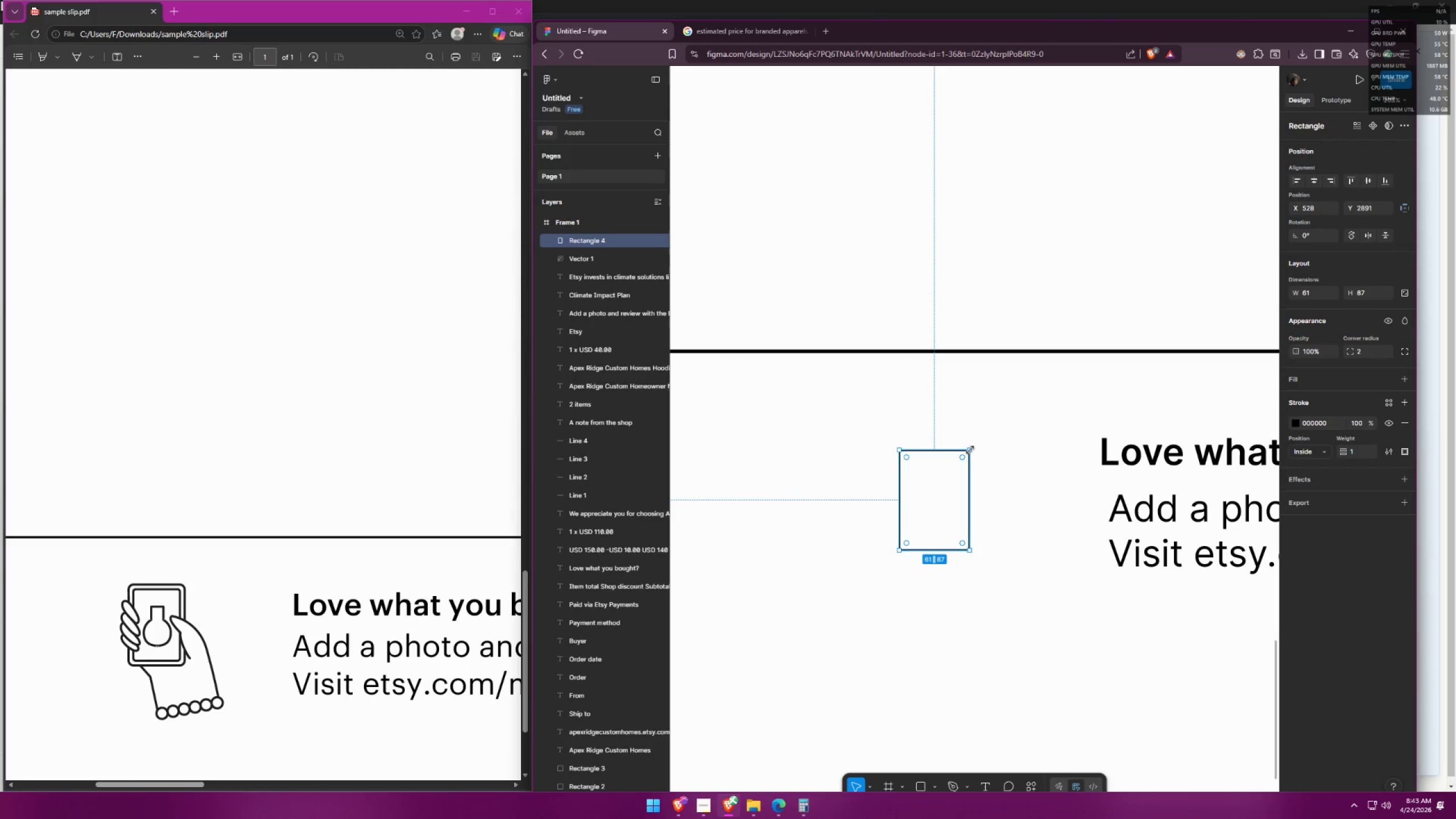 
left_click_drag(start_coordinate=[969, 450], to_coordinate=[967, 459])
 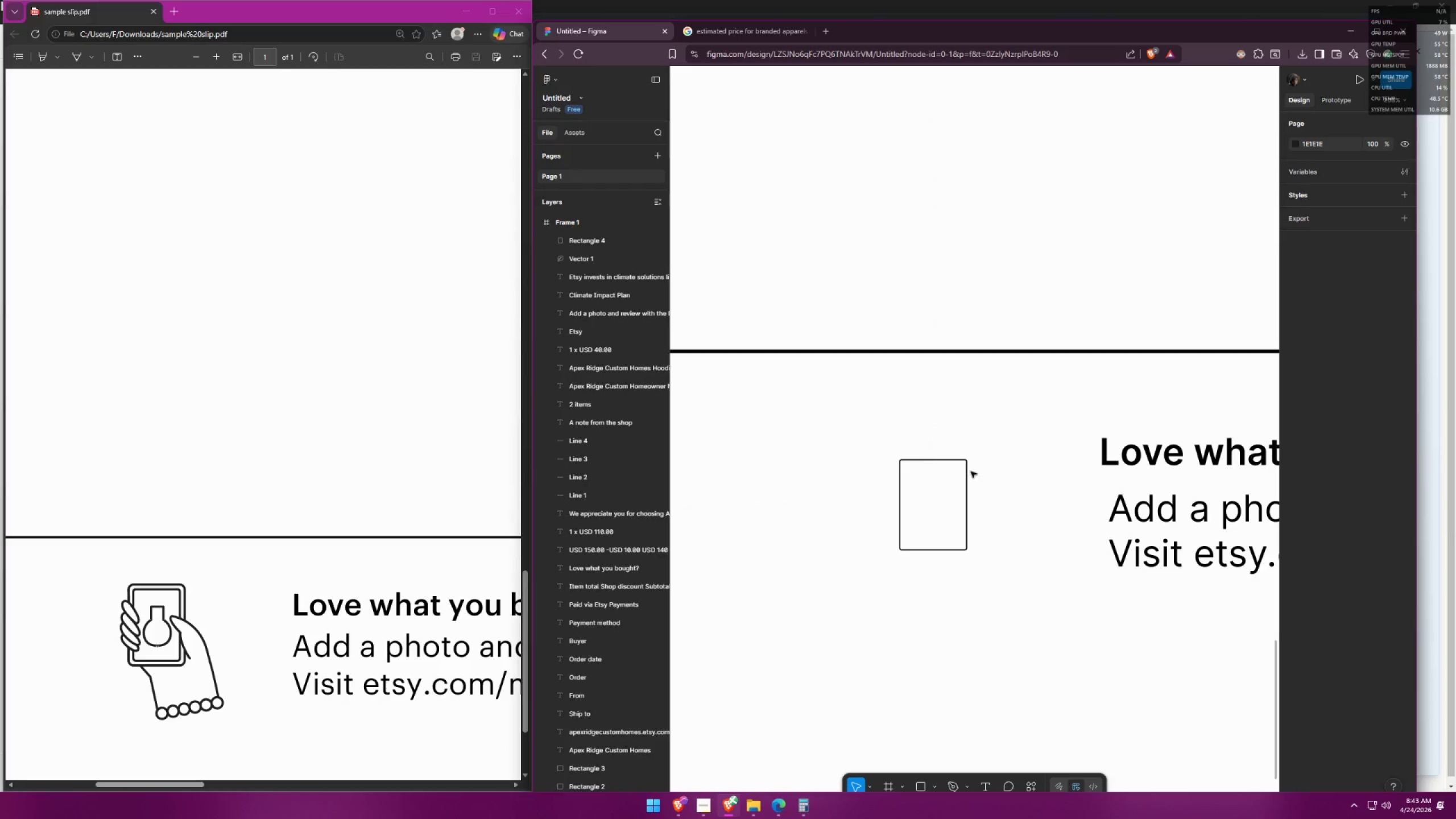 
left_click([967, 468])
 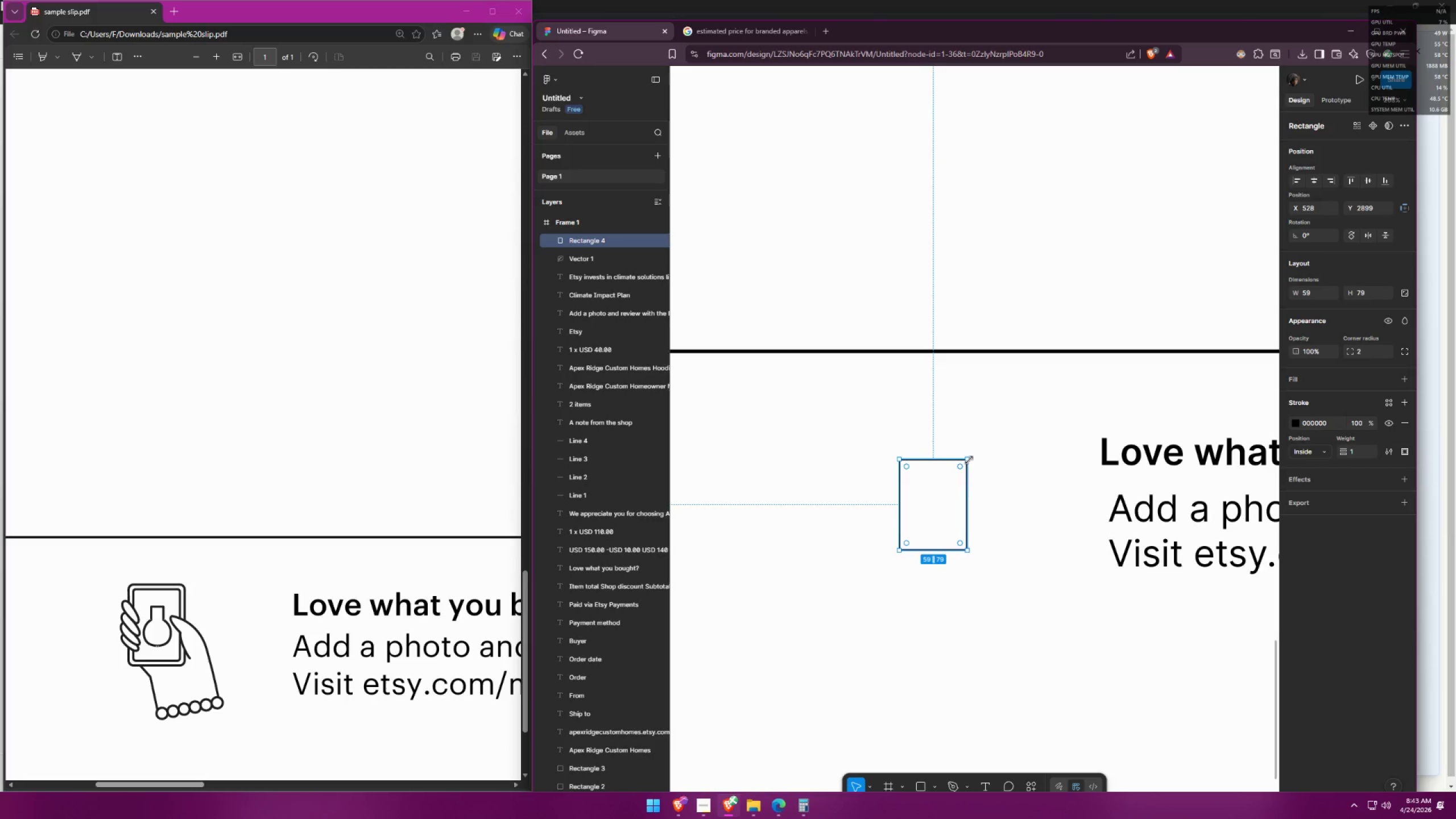 
left_click_drag(start_coordinate=[969, 460], to_coordinate=[962, 465])
 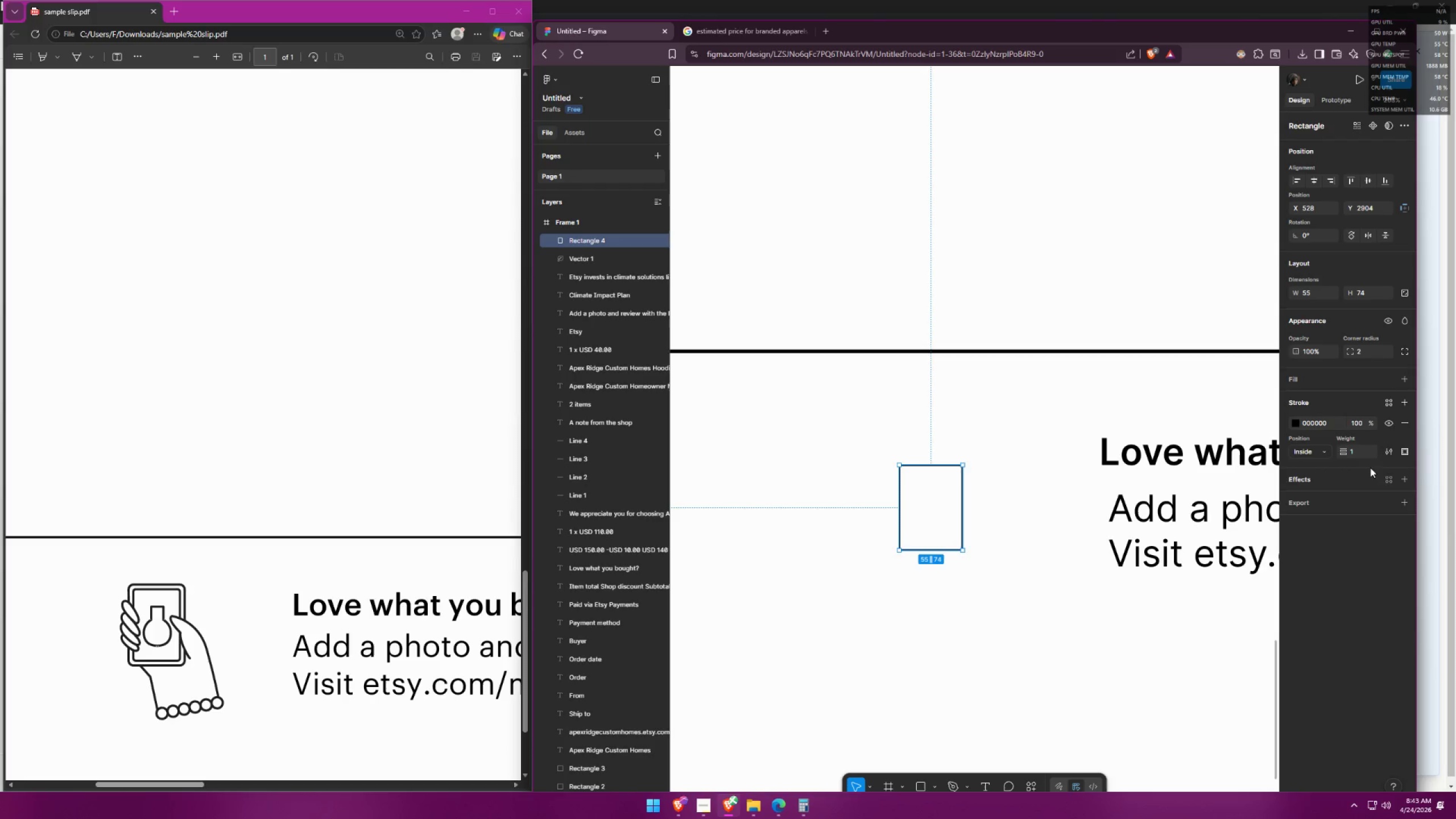 
left_click_drag(start_coordinate=[1358, 453], to_coordinate=[1342, 450])
 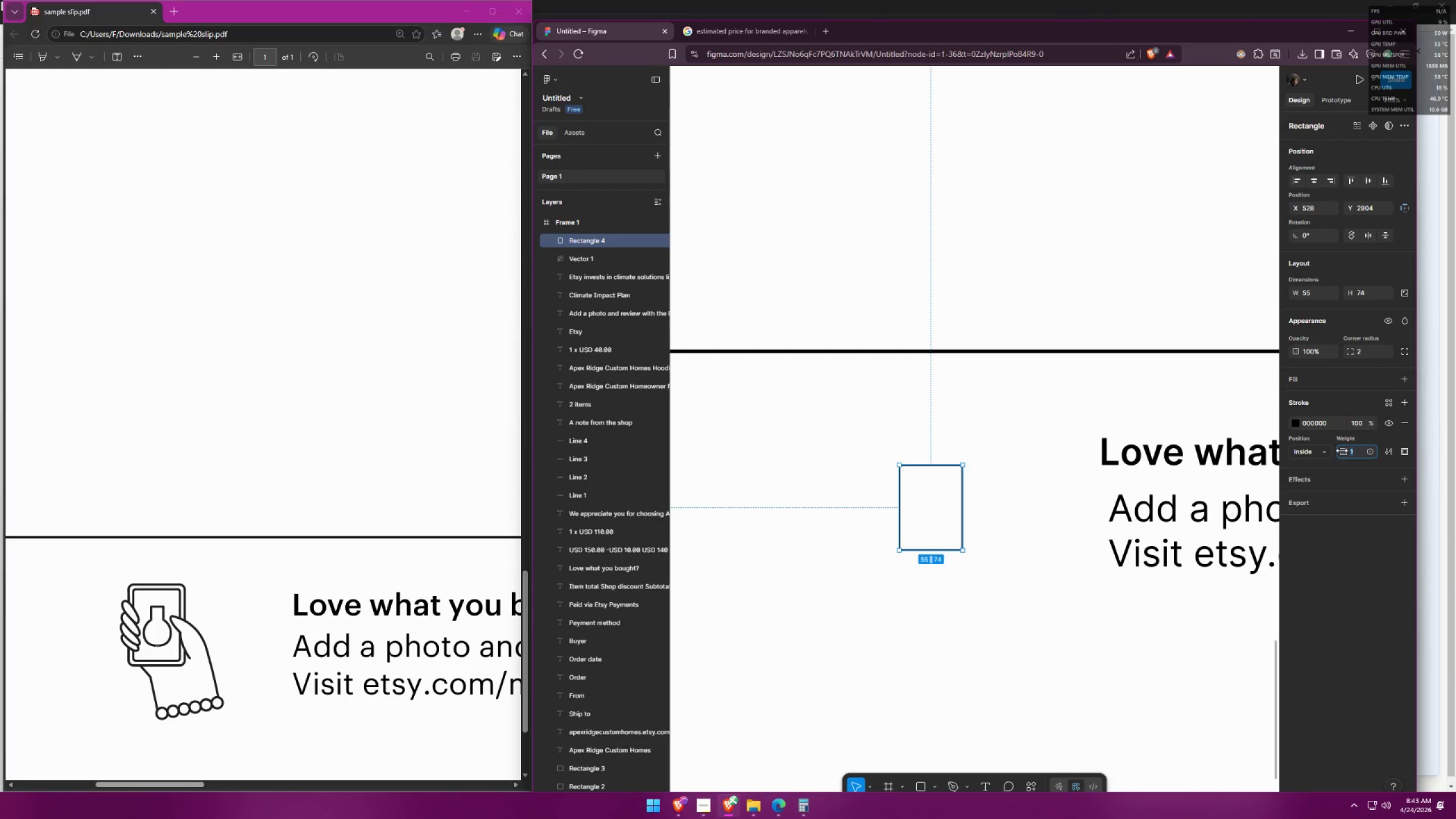 
key(2)
 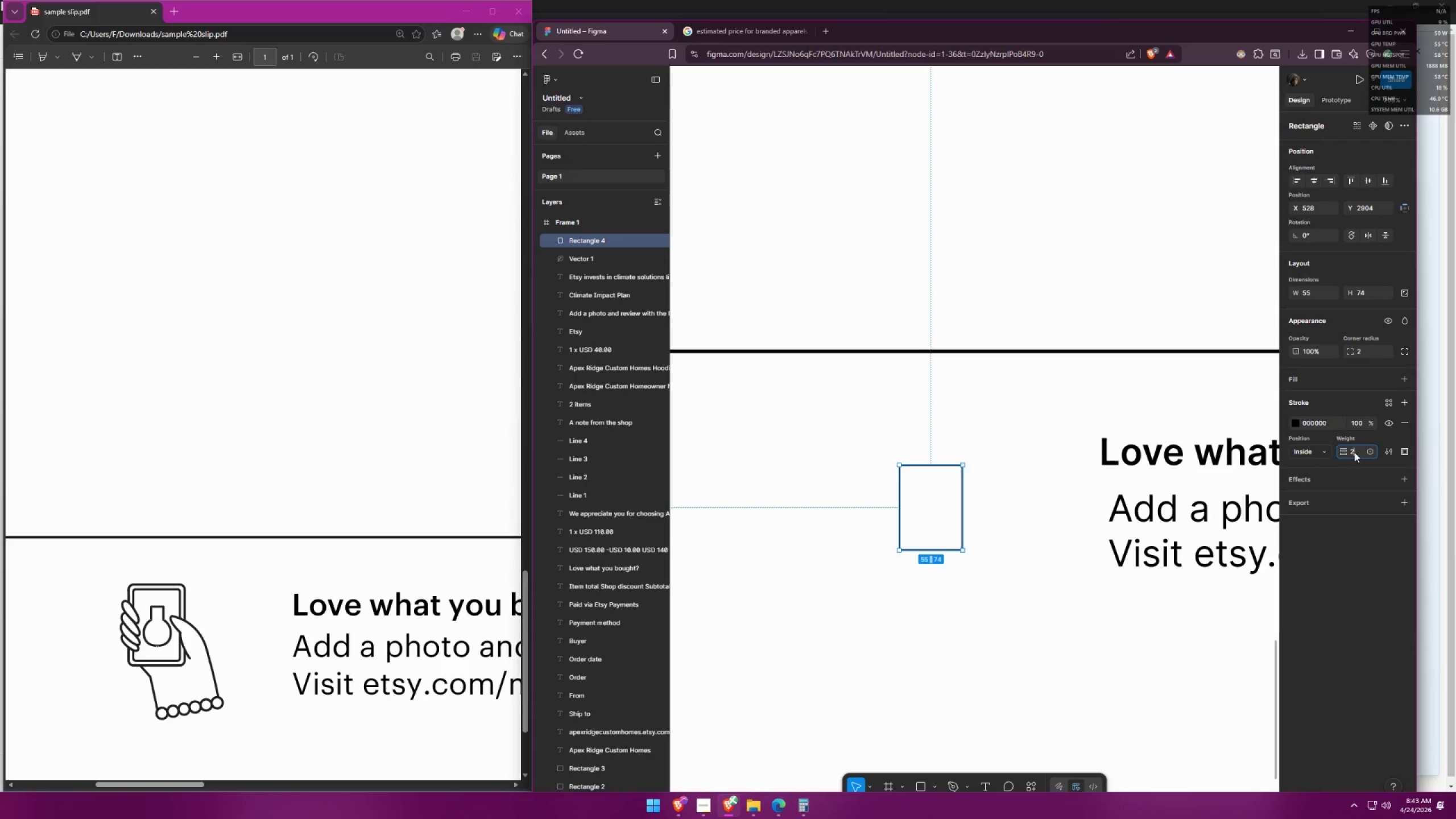 
key(Enter)
 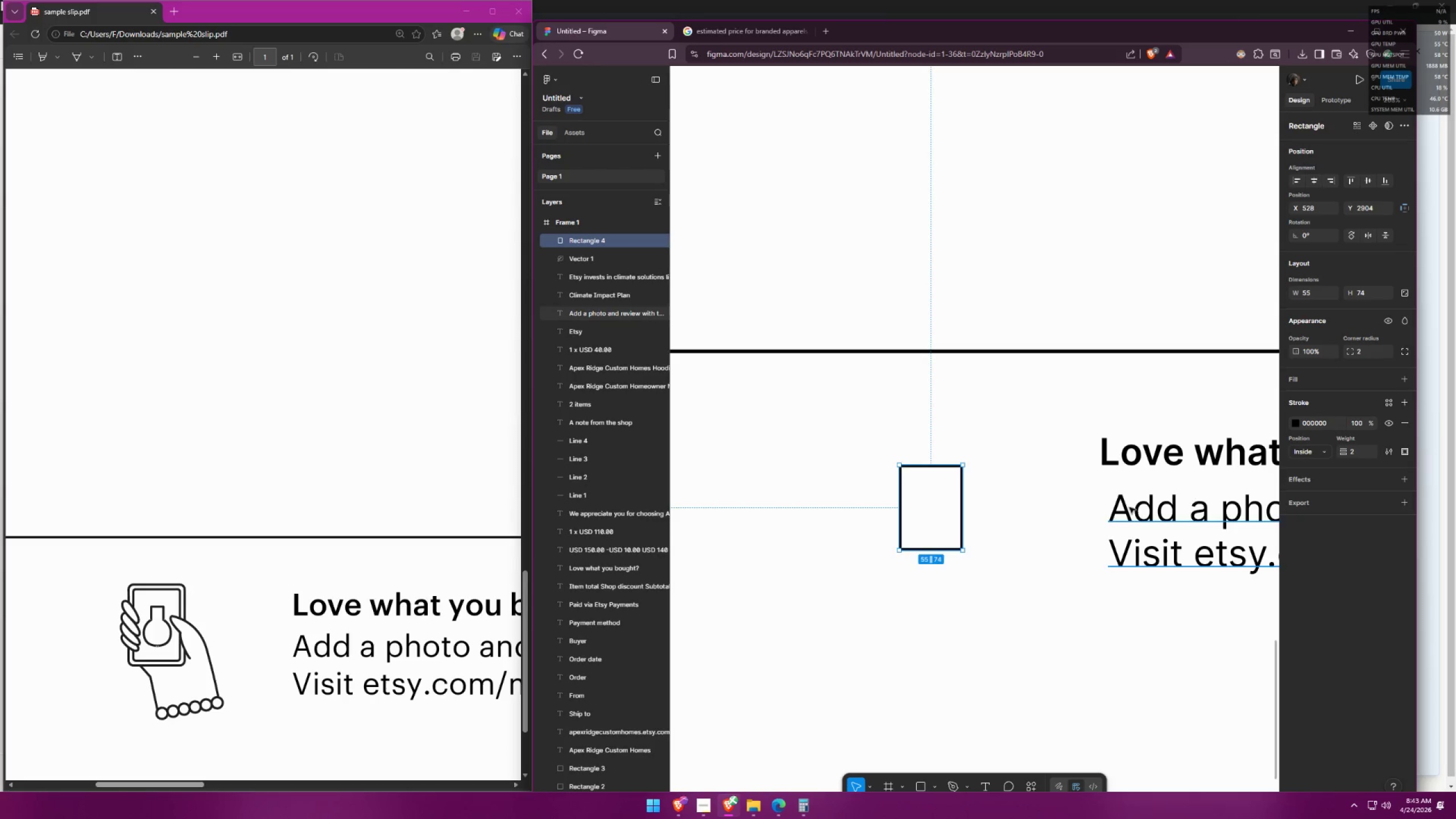 
left_click([1054, 503])
 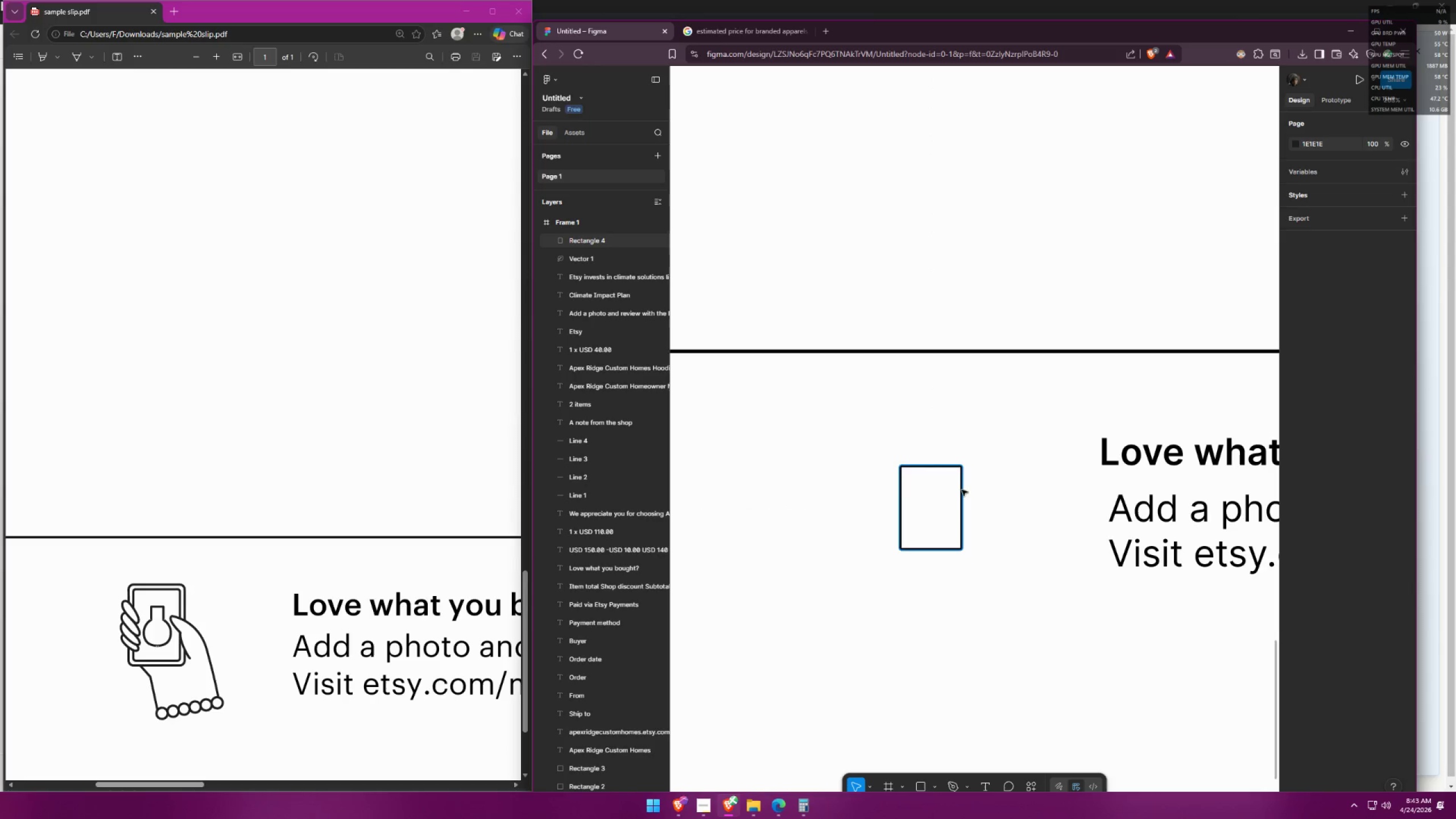 
hold_key(key=ShiftLeft, duration=0.56)
left_click_drag(start_coordinate=[962, 490], to_coordinate=[971, 484])
 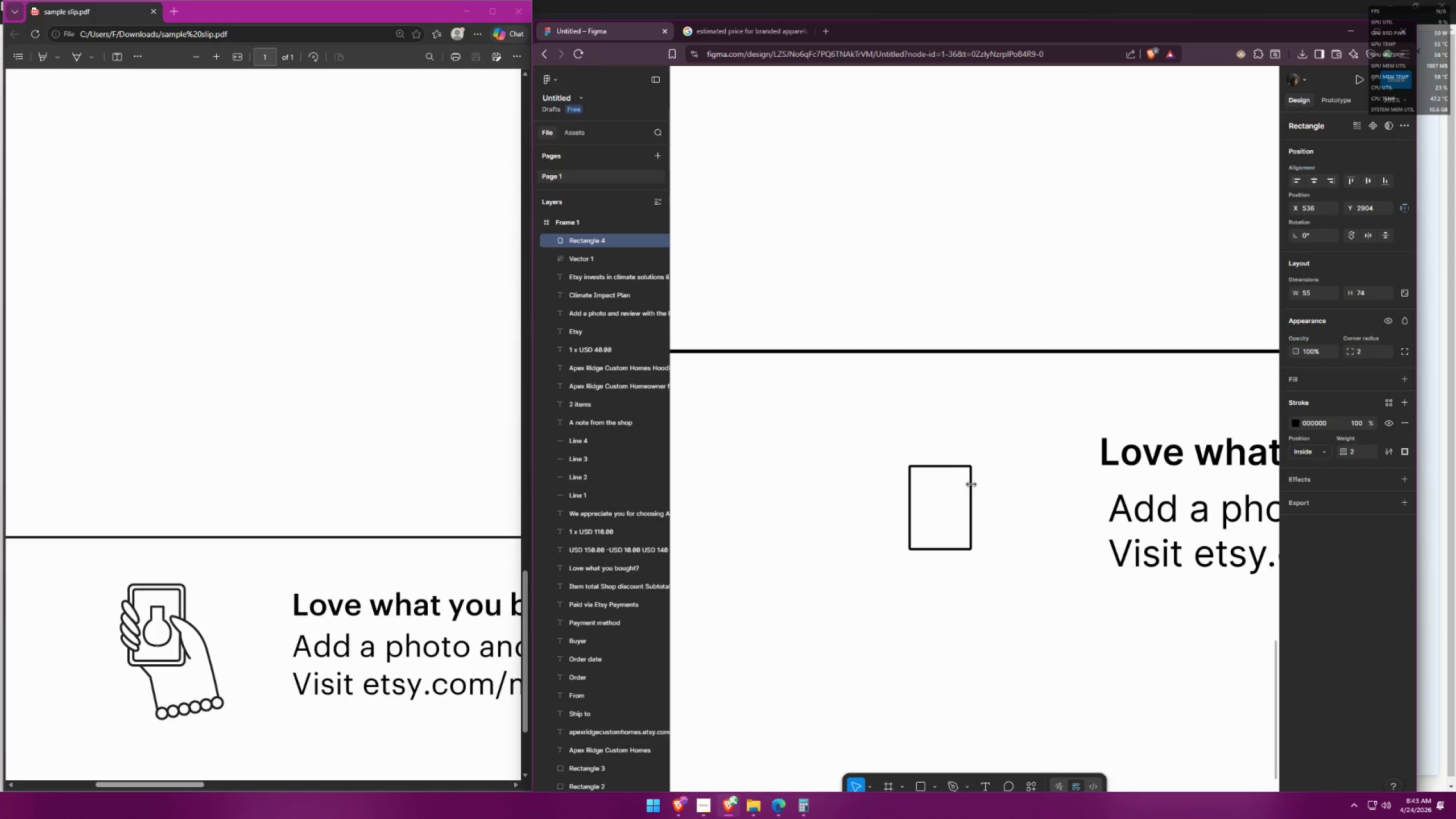 
hold_key(key=ShiftLeft, duration=0.88)
left_click_drag(start_coordinate=[973, 489], to_coordinate=[969, 489])
 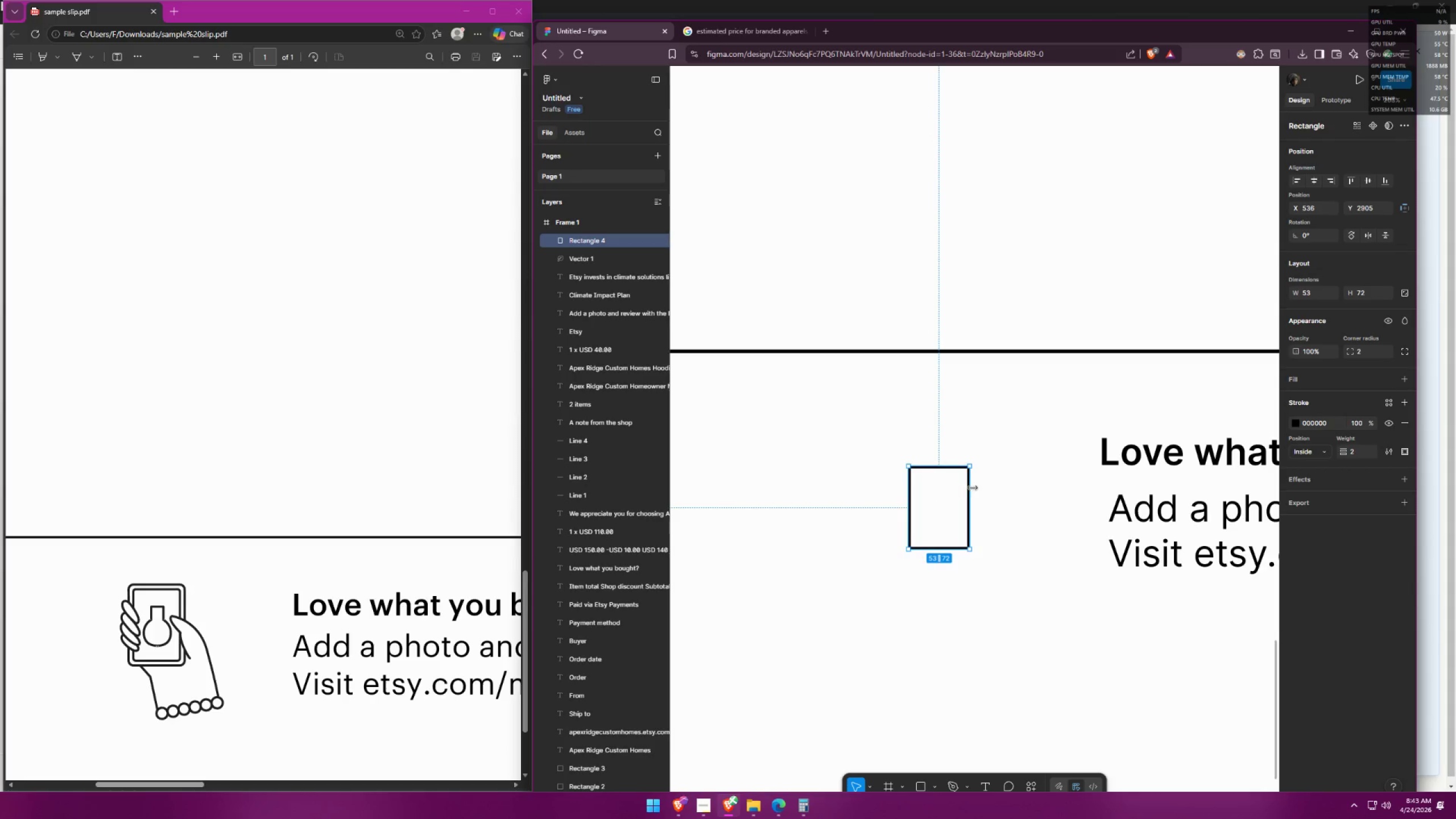 
hold_key(key=AltLeft, duration=0.66)
left_click_drag(start_coordinate=[973, 489], to_coordinate=[981, 481])
 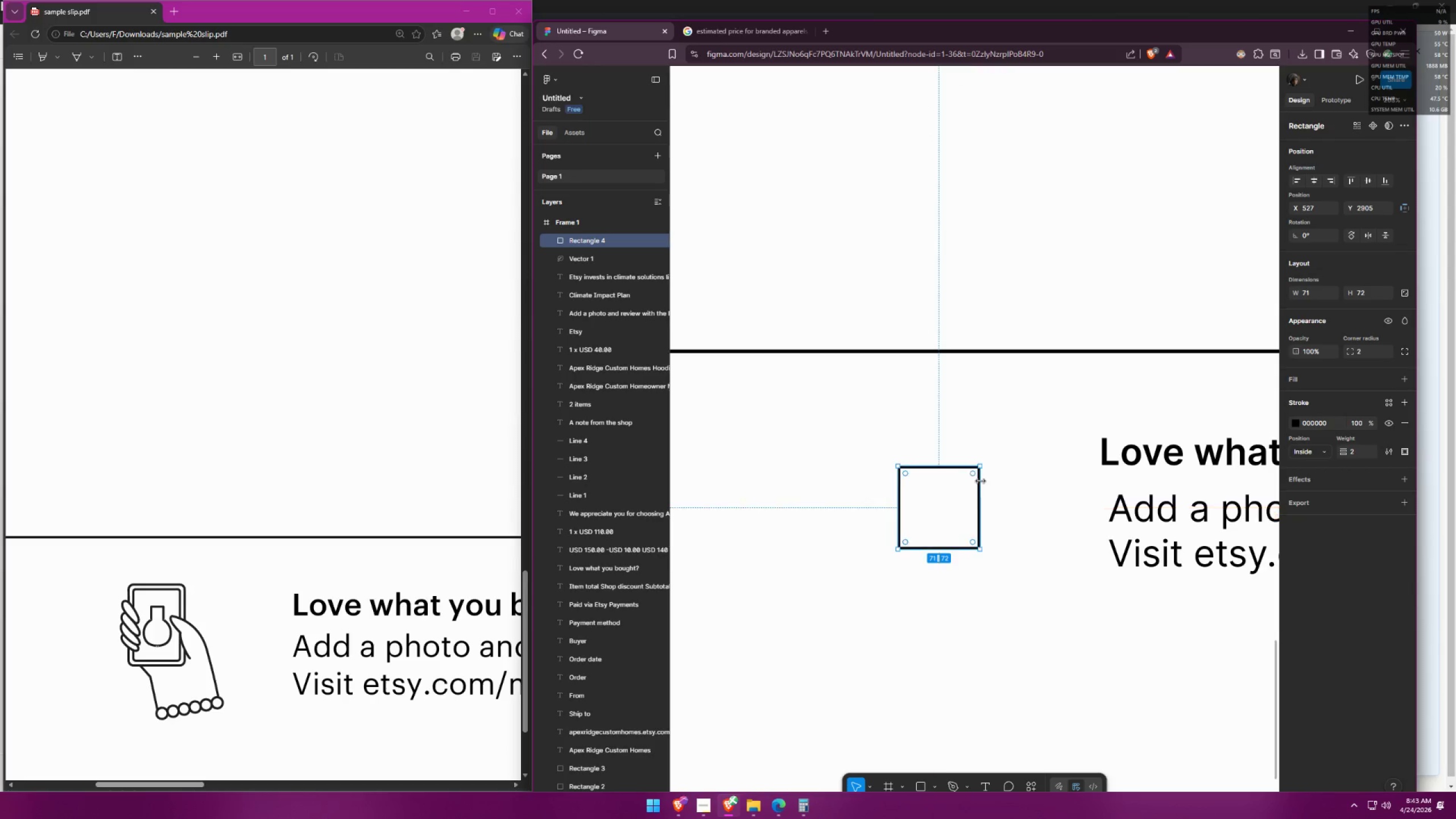 
key(Control+ControlLeft)
 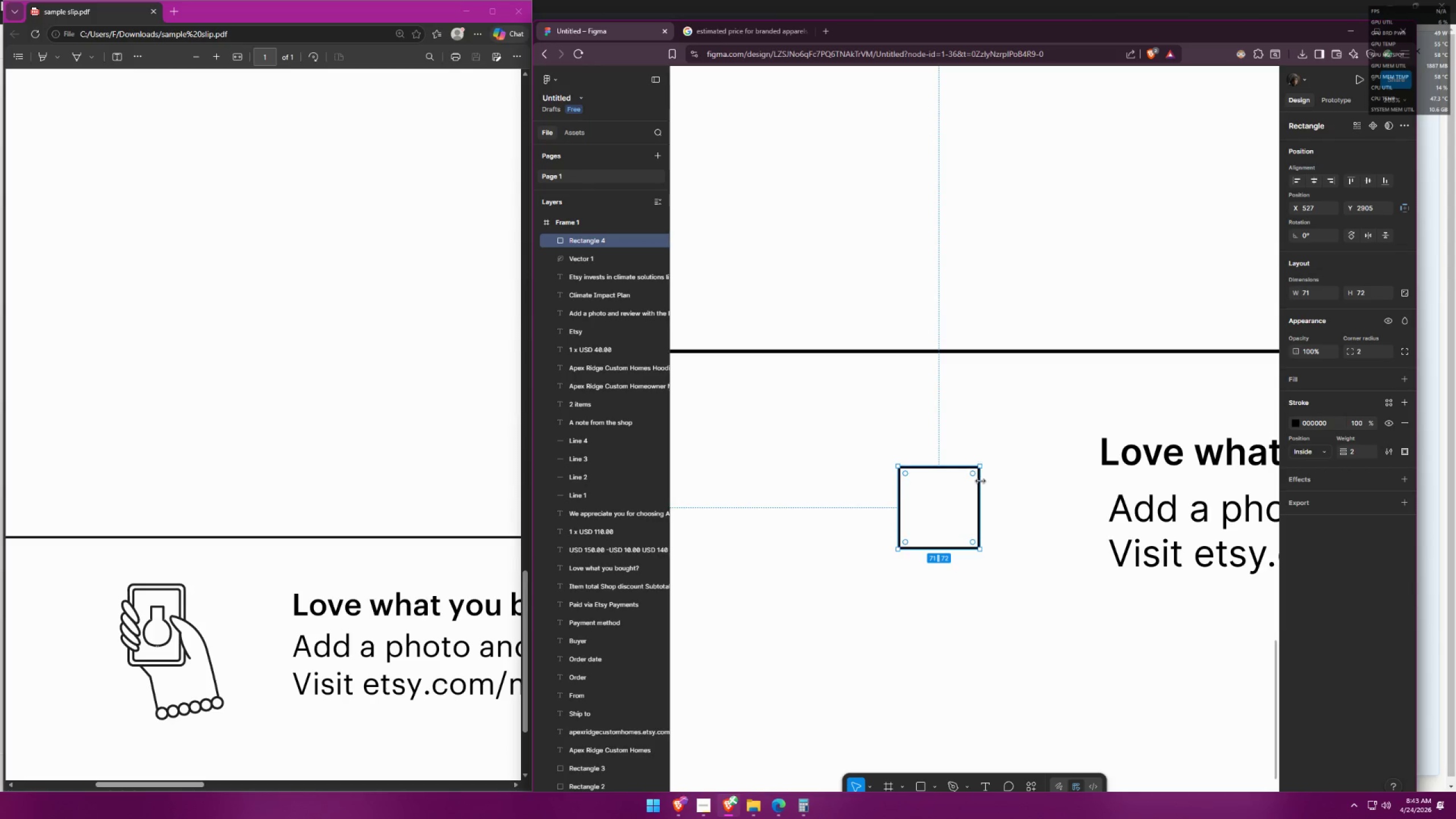 
key(Control+Z)
 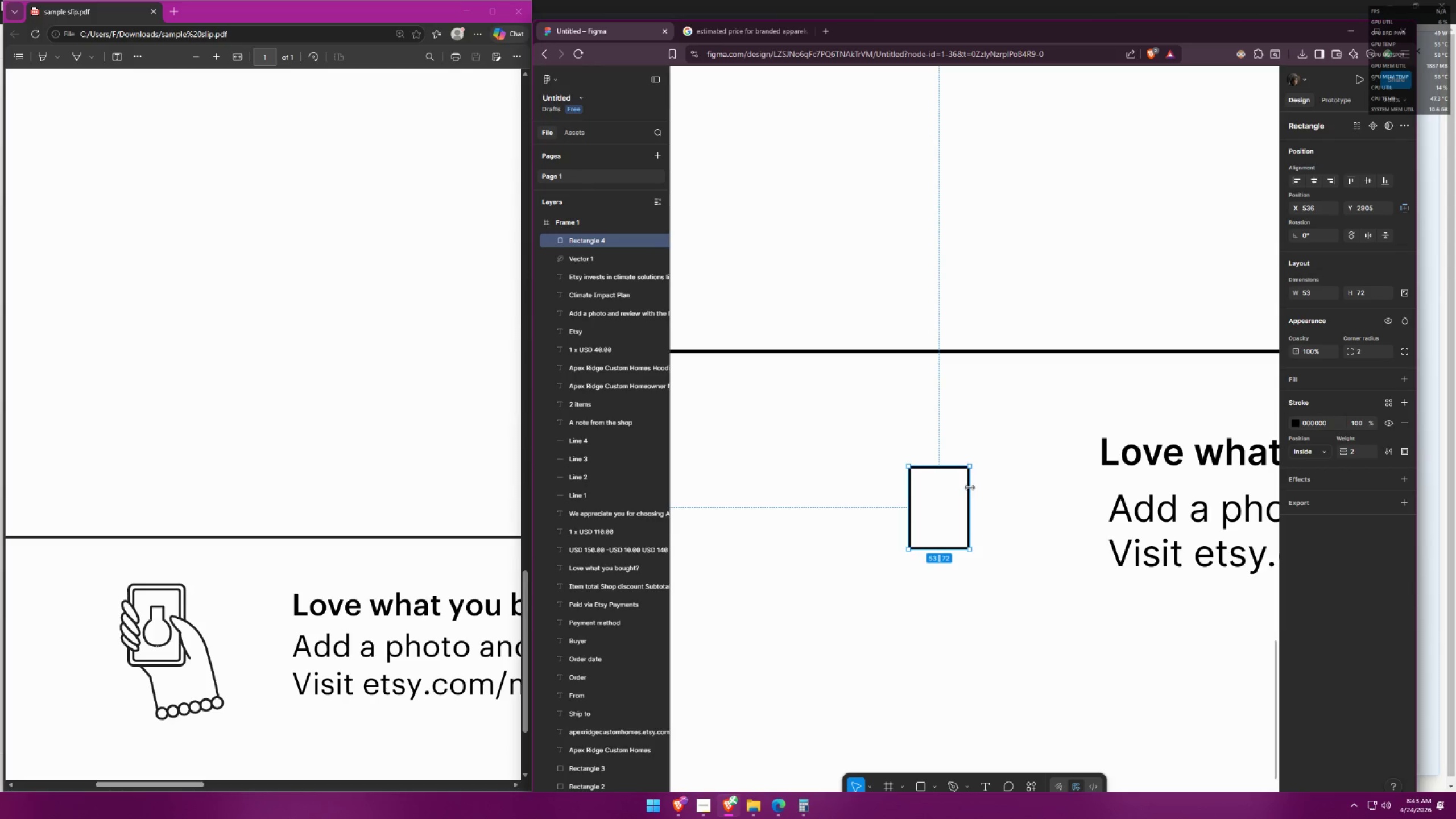 
left_click([990, 486])
 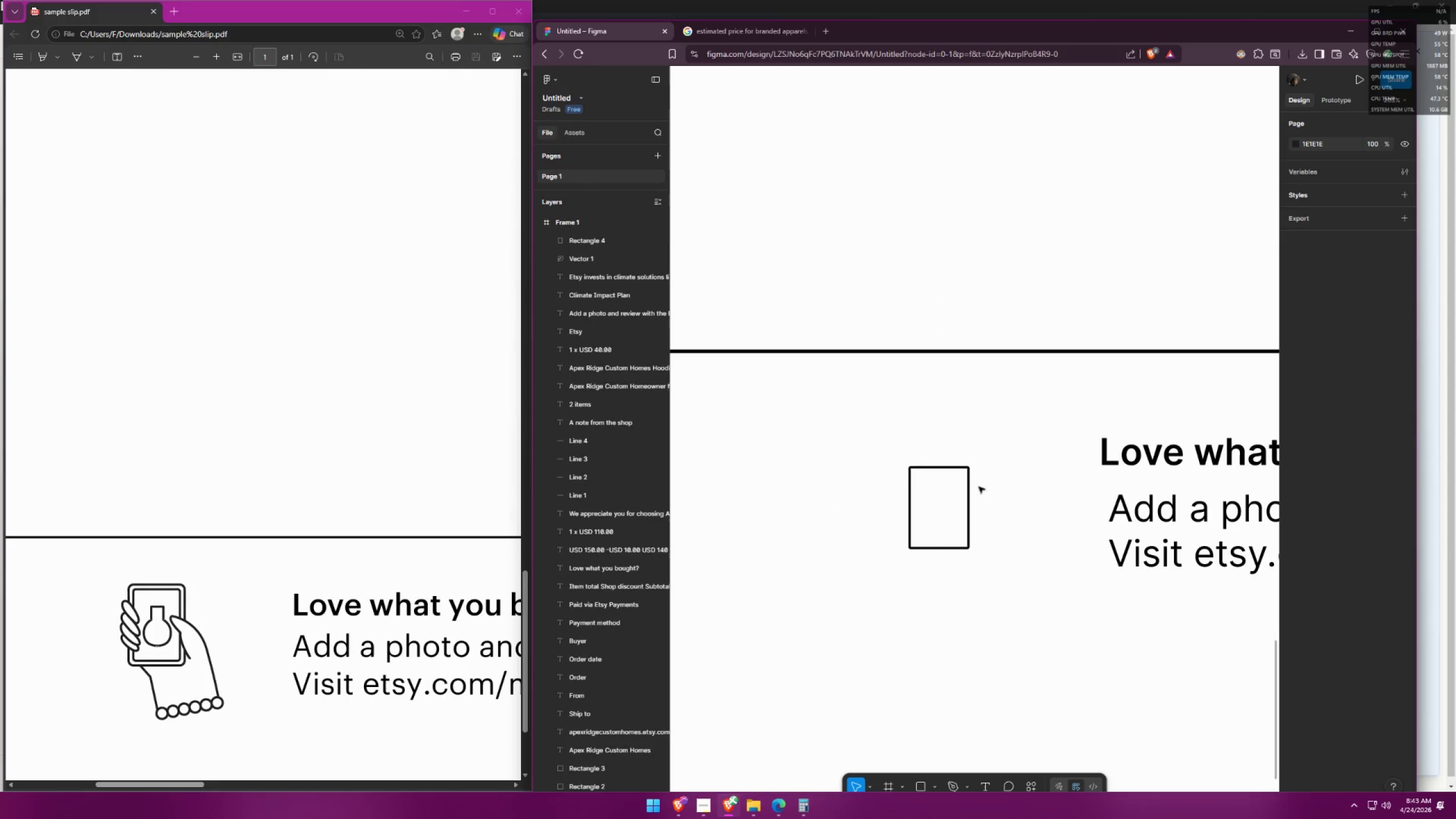 
hold_key(key=AltLeft, duration=0.66)
left_click_drag(start_coordinate=[968, 490], to_coordinate=[978, 476])
 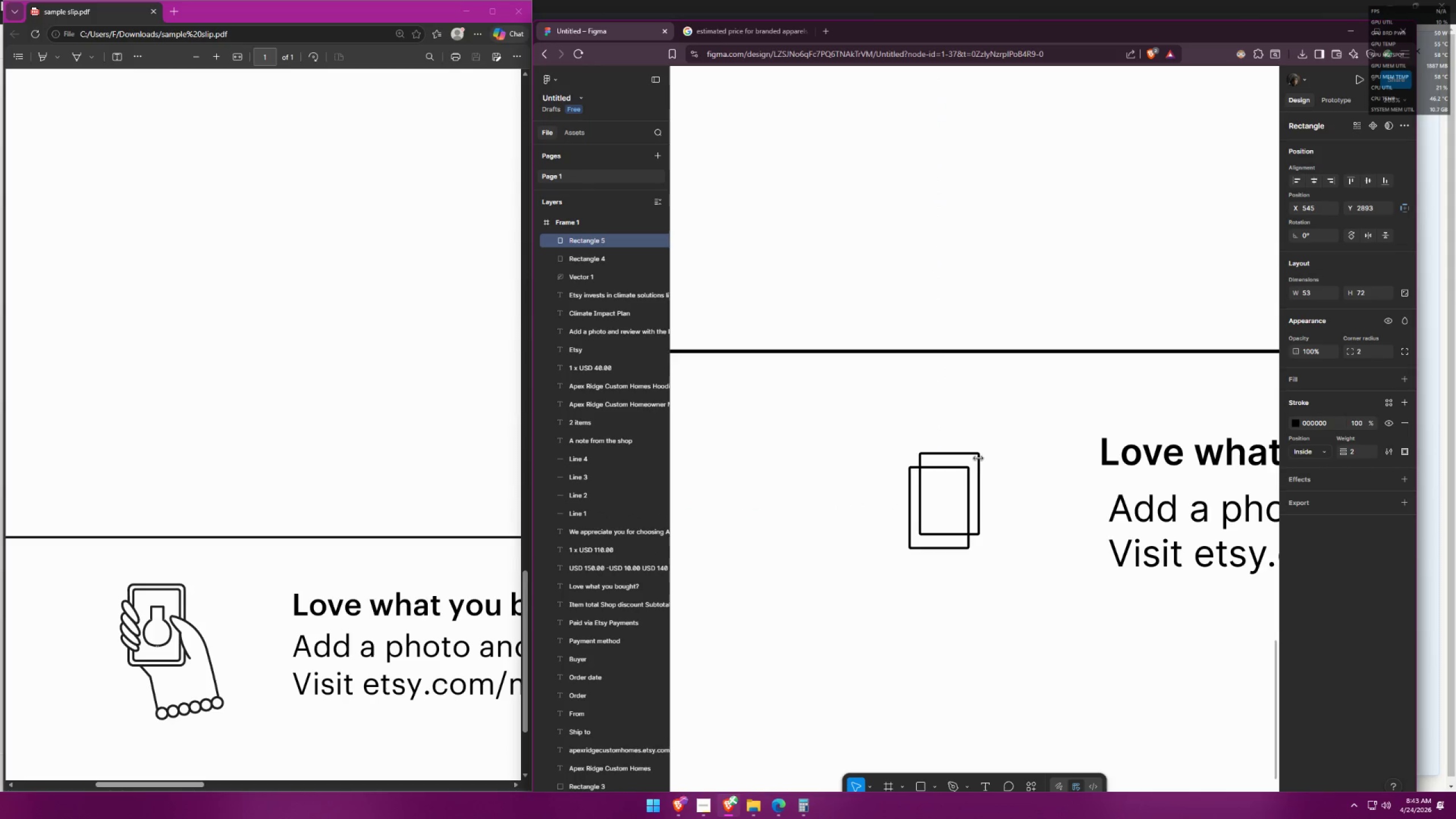 
left_click_drag(start_coordinate=[979, 455], to_coordinate=[995, 434])
 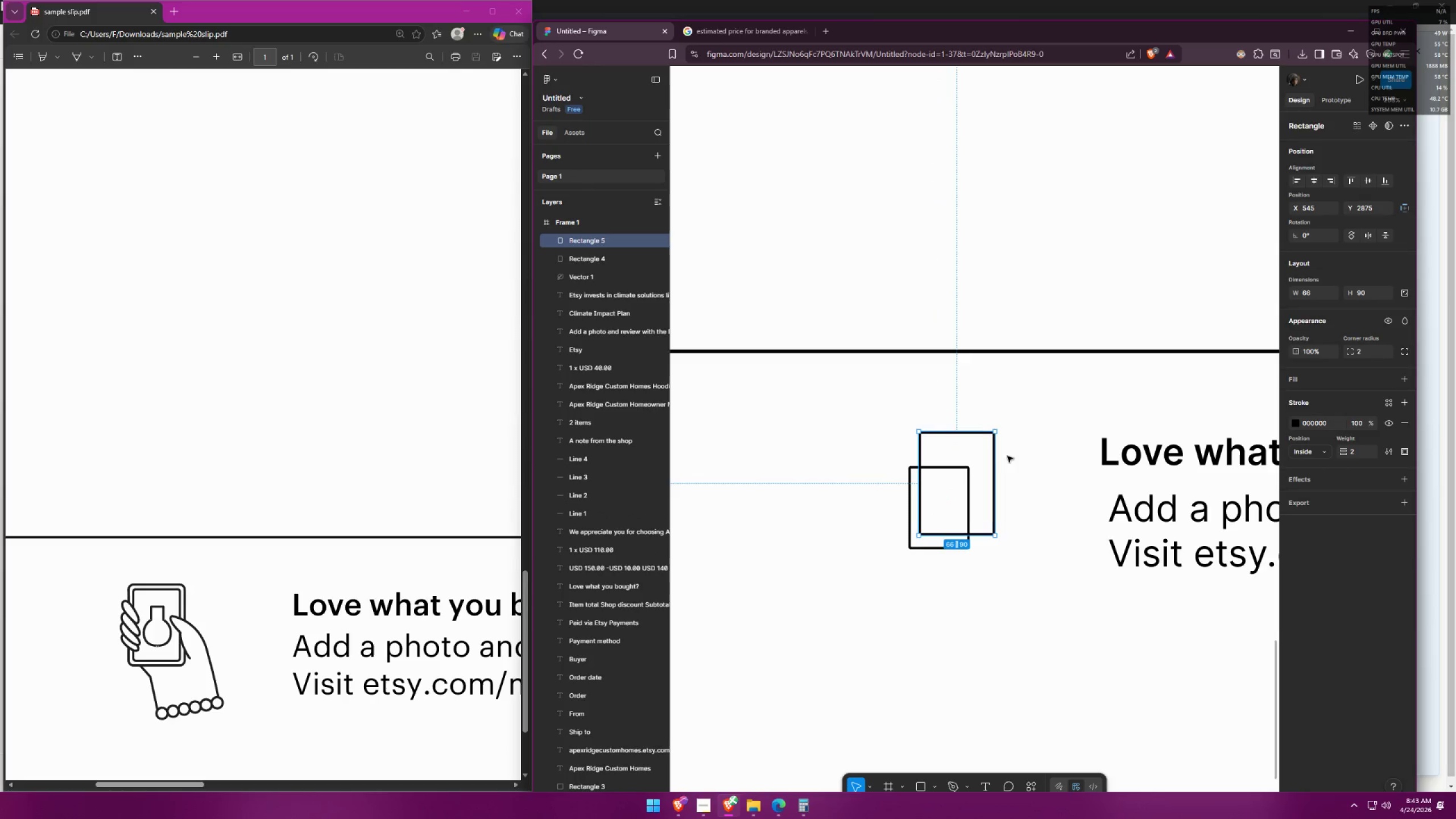 
hold_key(key=ShiftLeft, duration=0.59)
 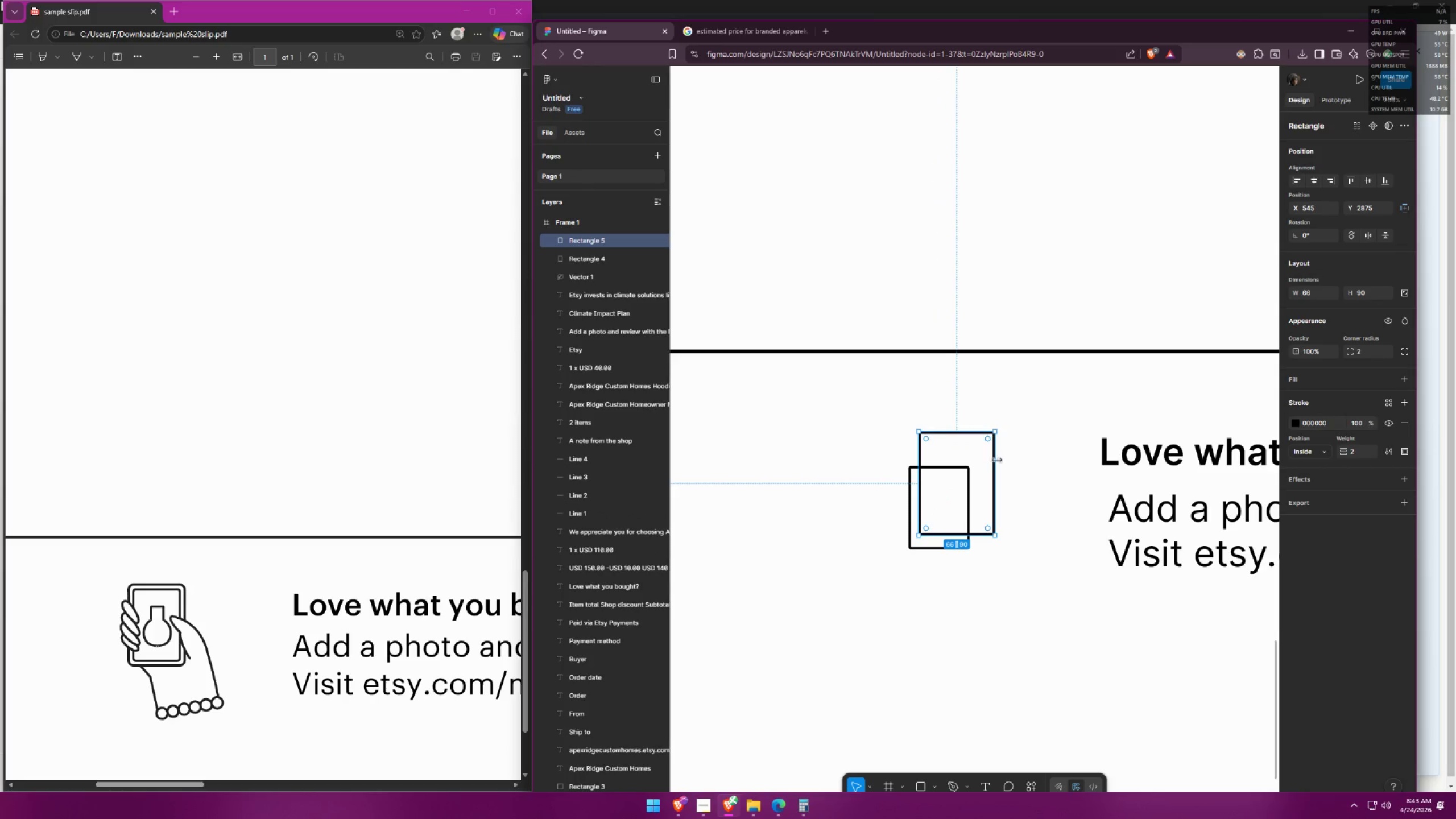 
left_click([1020, 452])
 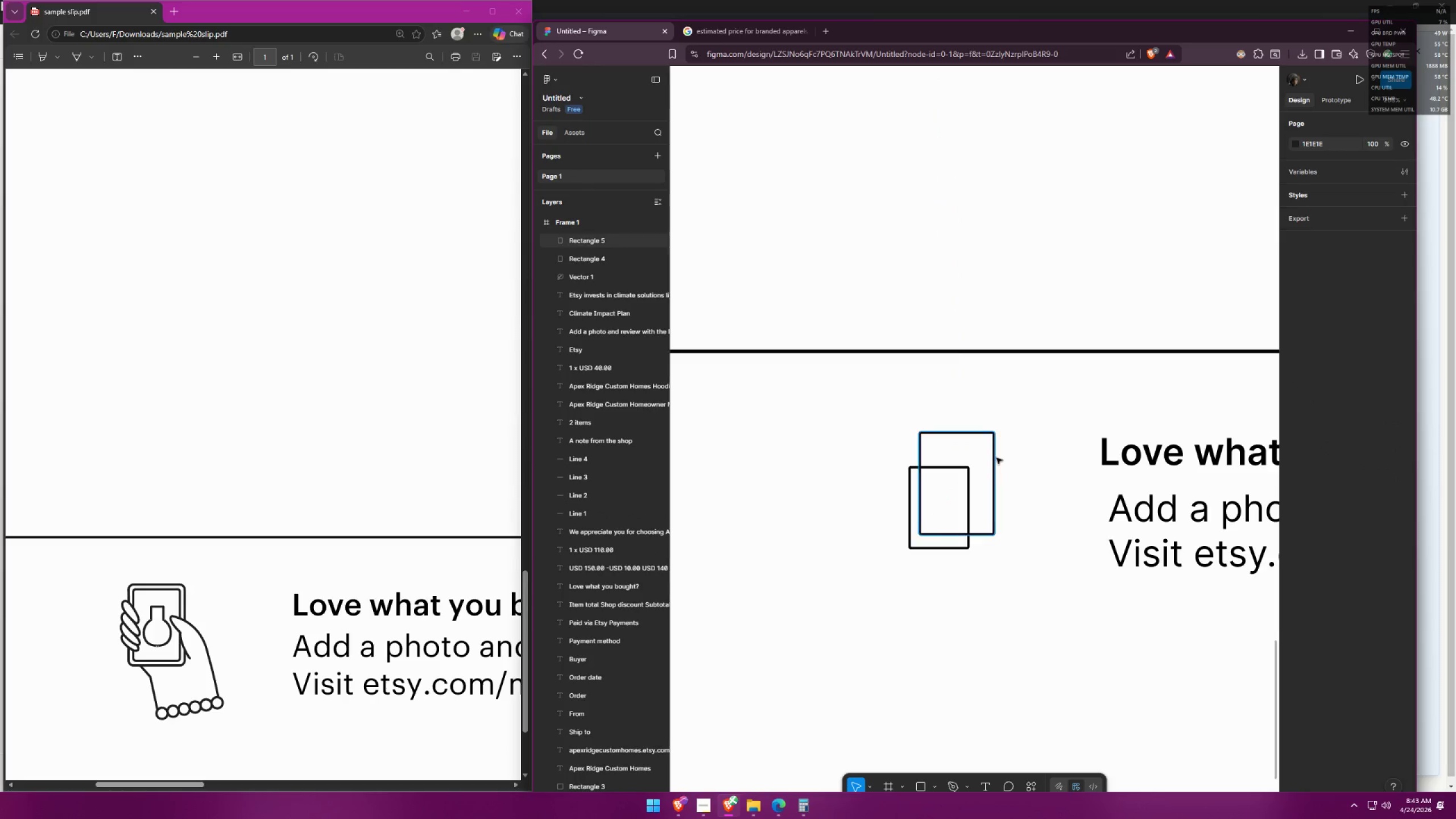 
left_click_drag(start_coordinate=[996, 458], to_coordinate=[978, 481])
 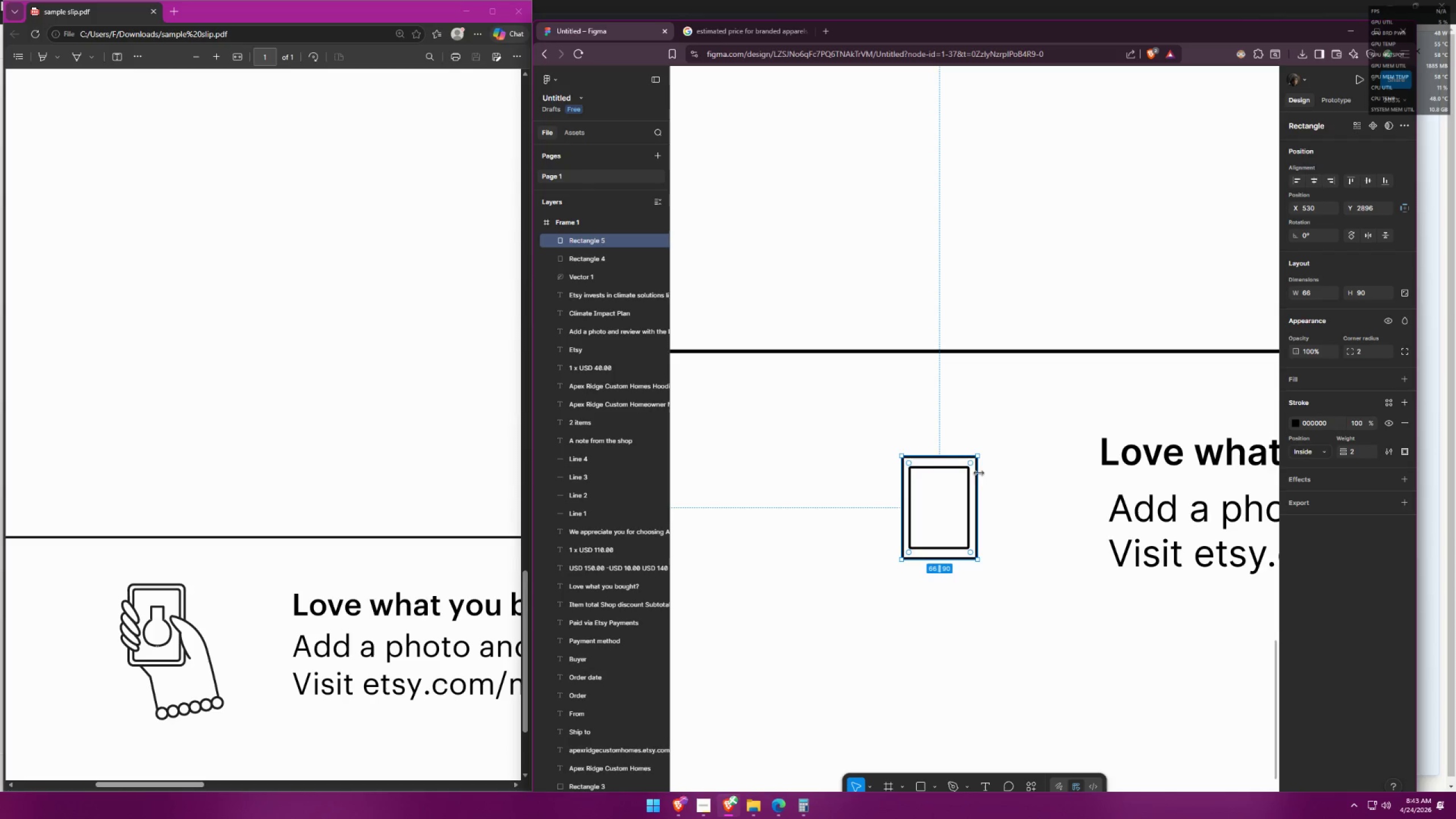 
left_click([968, 474])
 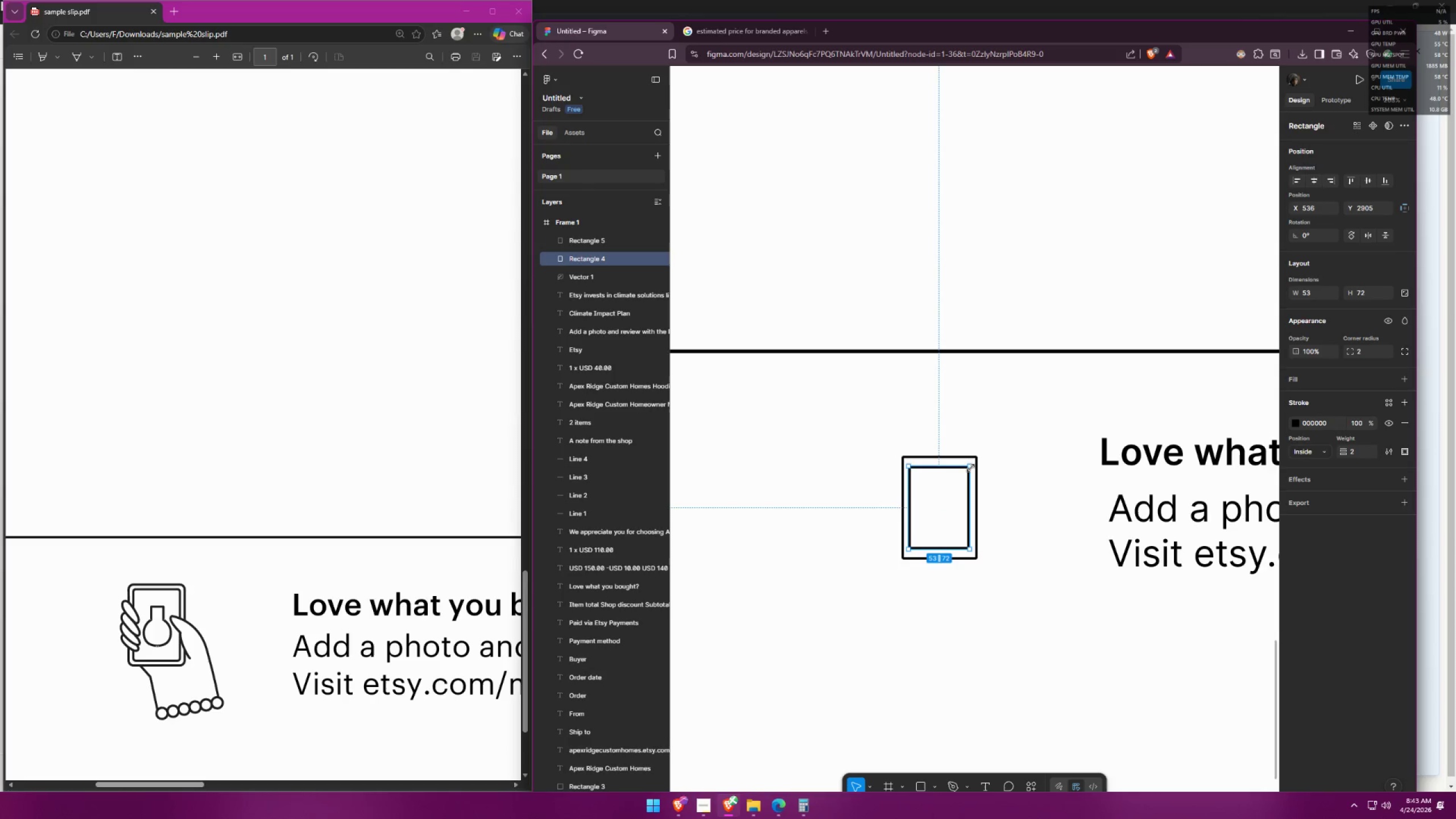 
hold_key(key=ShiftLeft, duration=1.31)
left_click_drag(start_coordinate=[970, 468], to_coordinate=[972, 464])
 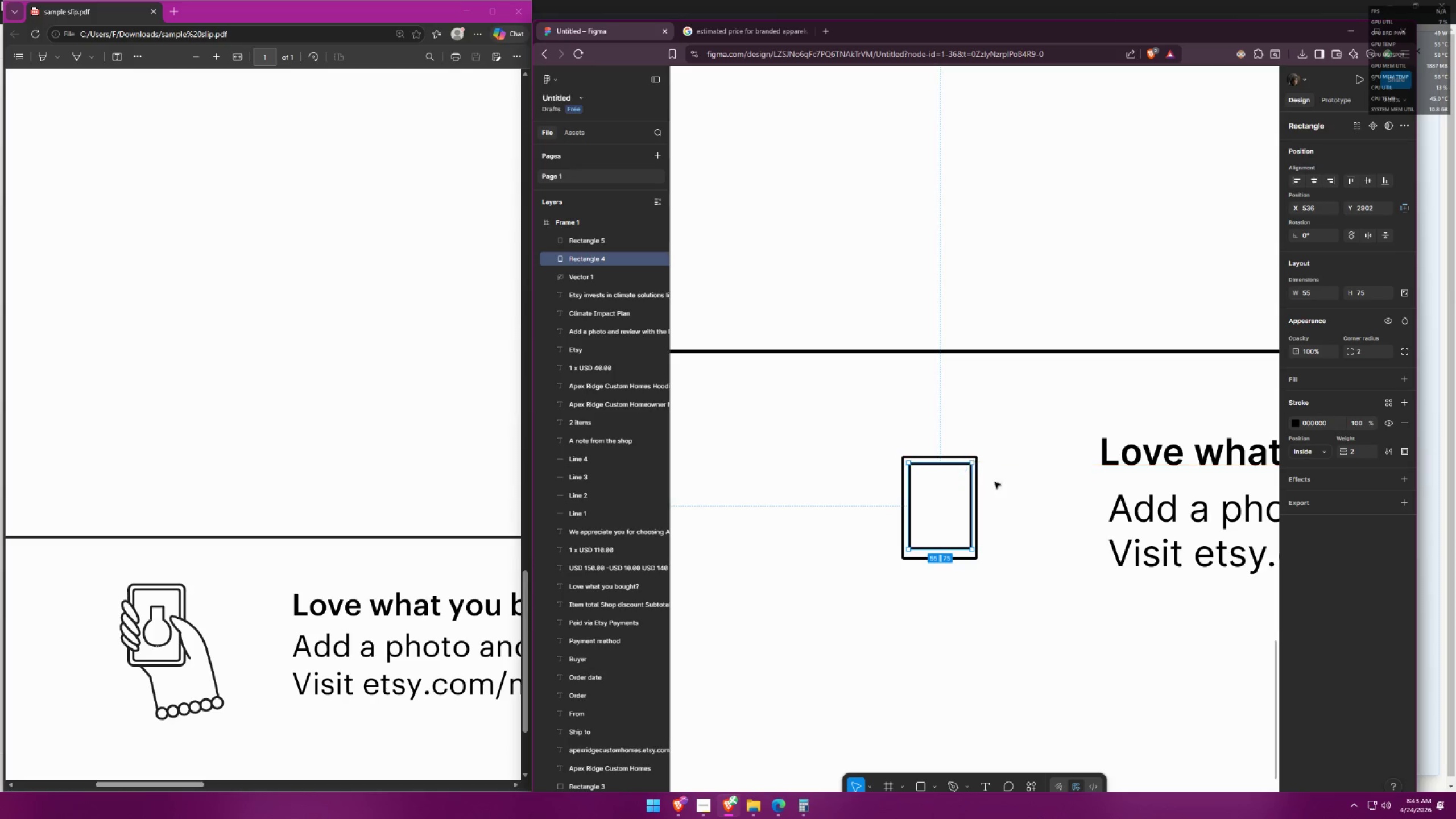 
left_click([998, 484])
 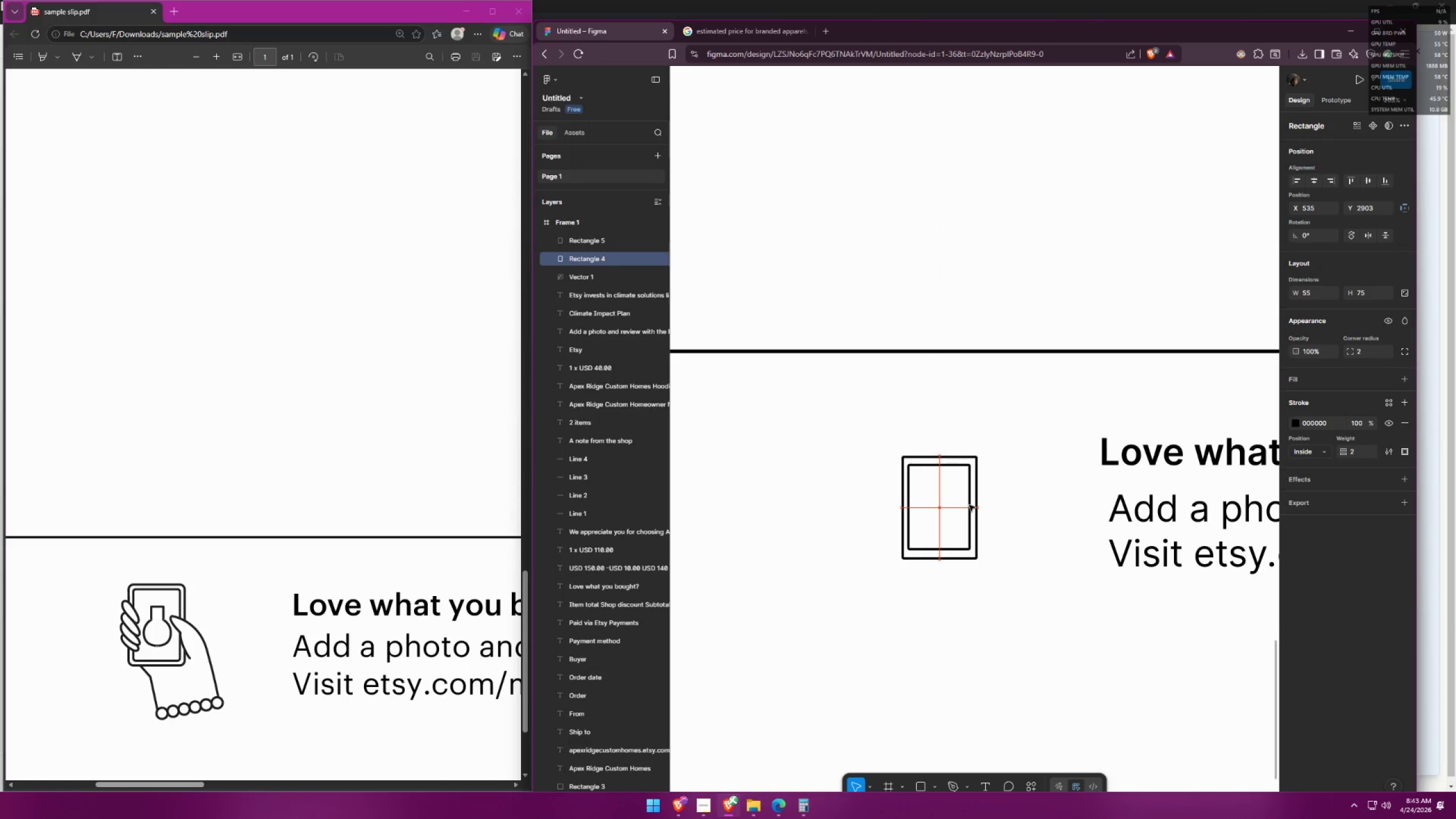 
left_click([988, 507])
 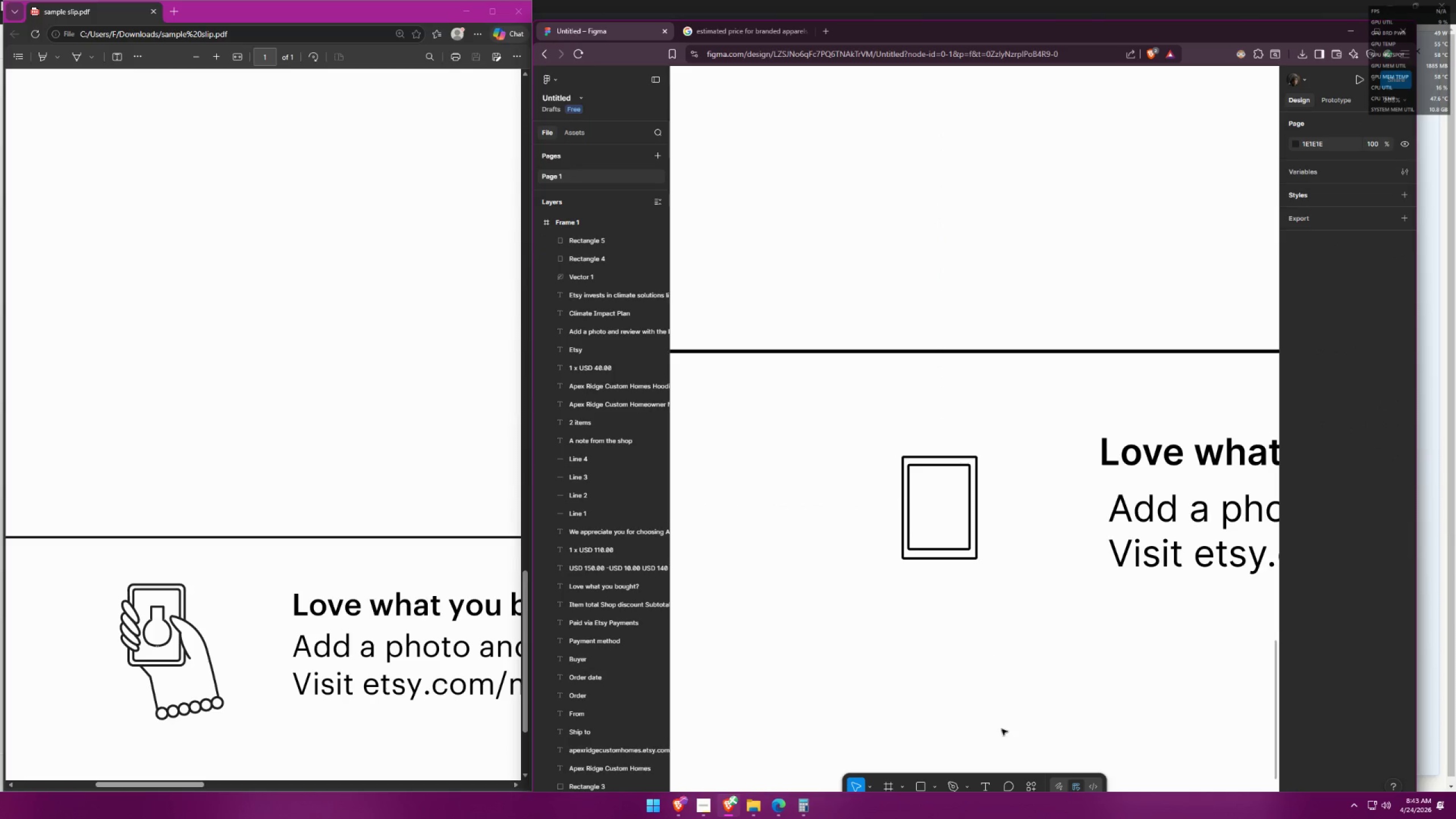 
left_click([922, 788])
 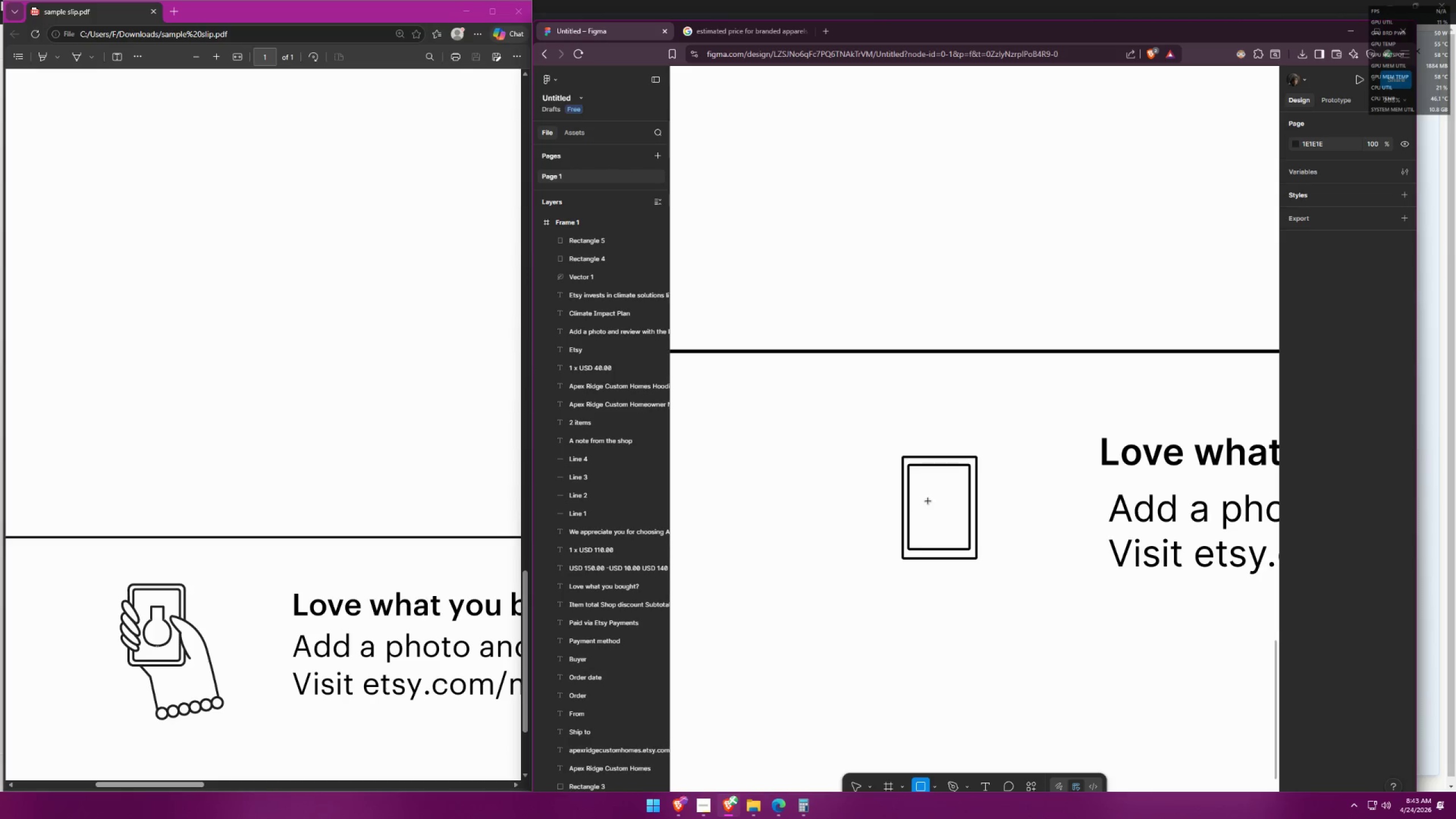 
left_click_drag(start_coordinate=[932, 492], to_coordinate=[946, 507])
 